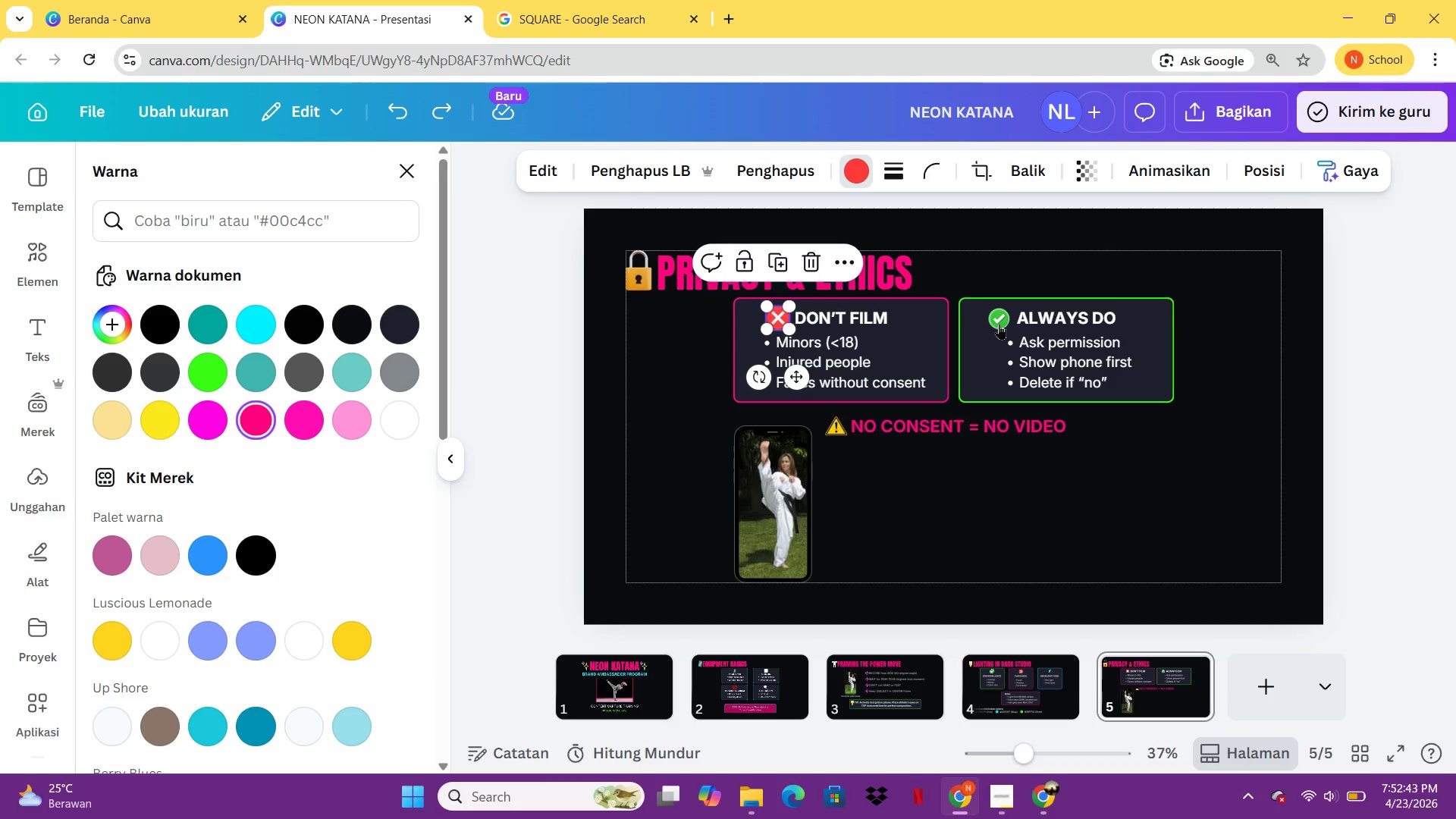 
left_click([999, 324])
 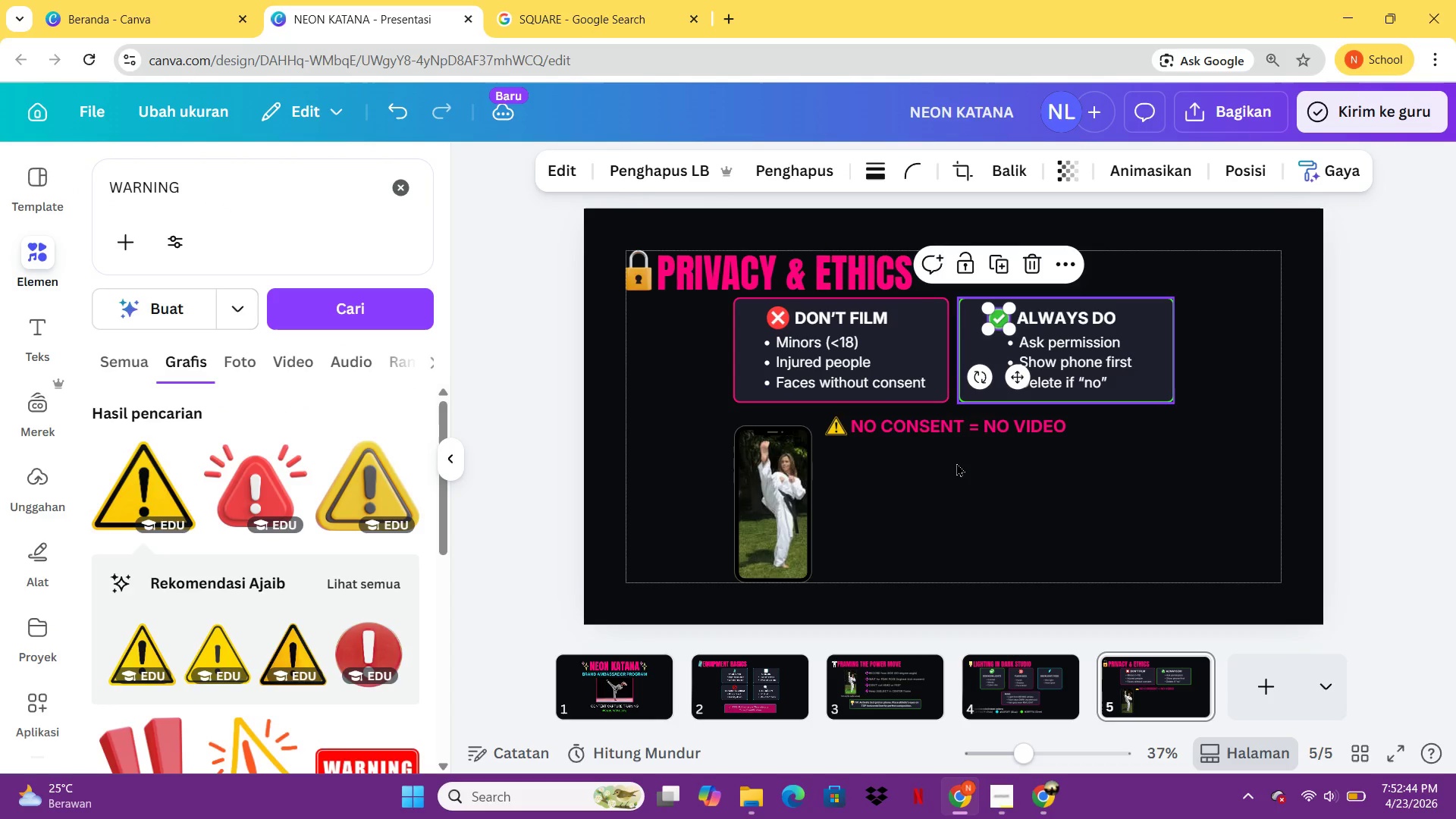 
left_click([956, 463])
 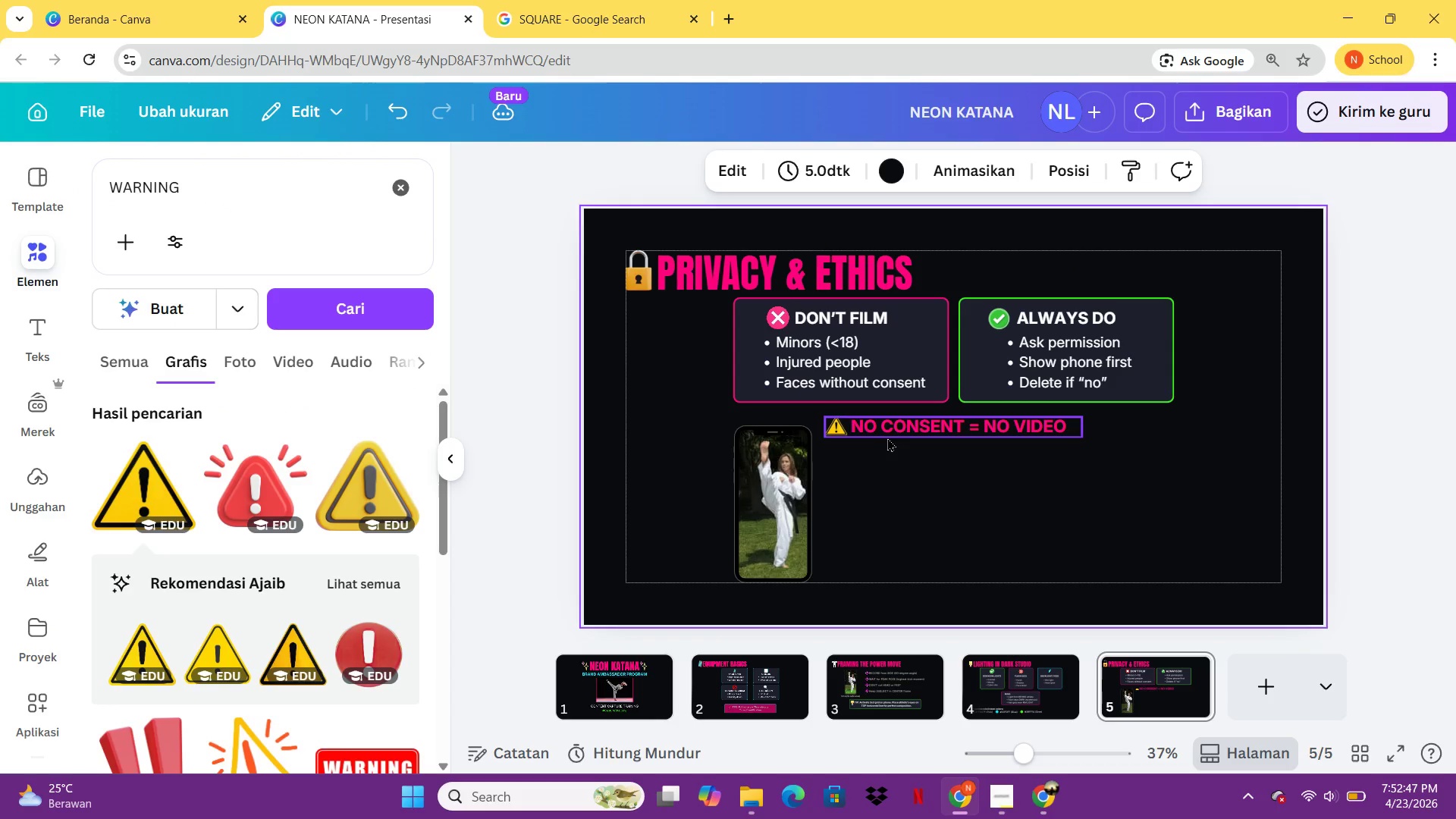 
left_click([797, 475])
 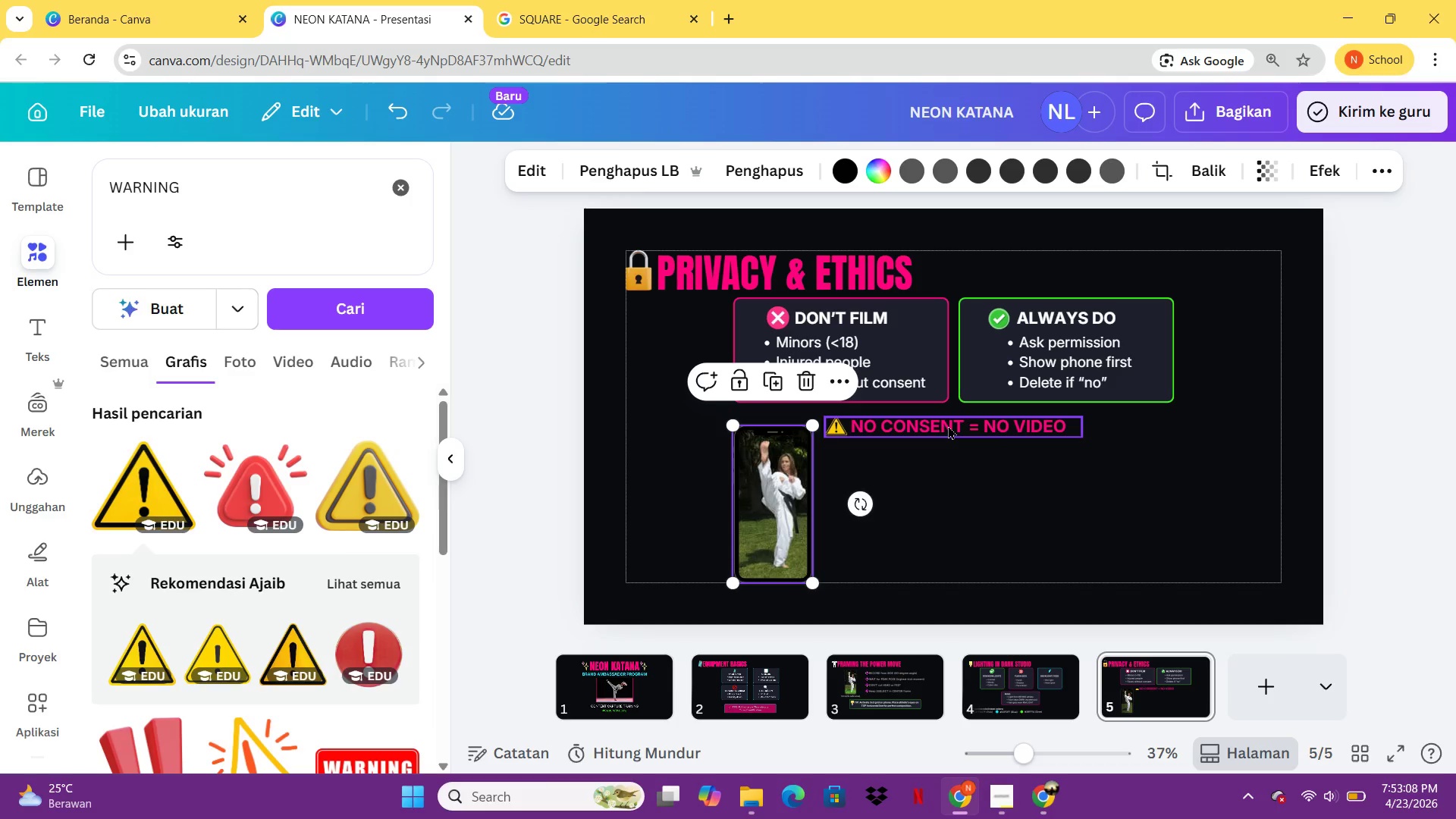 
wait(25.86)
 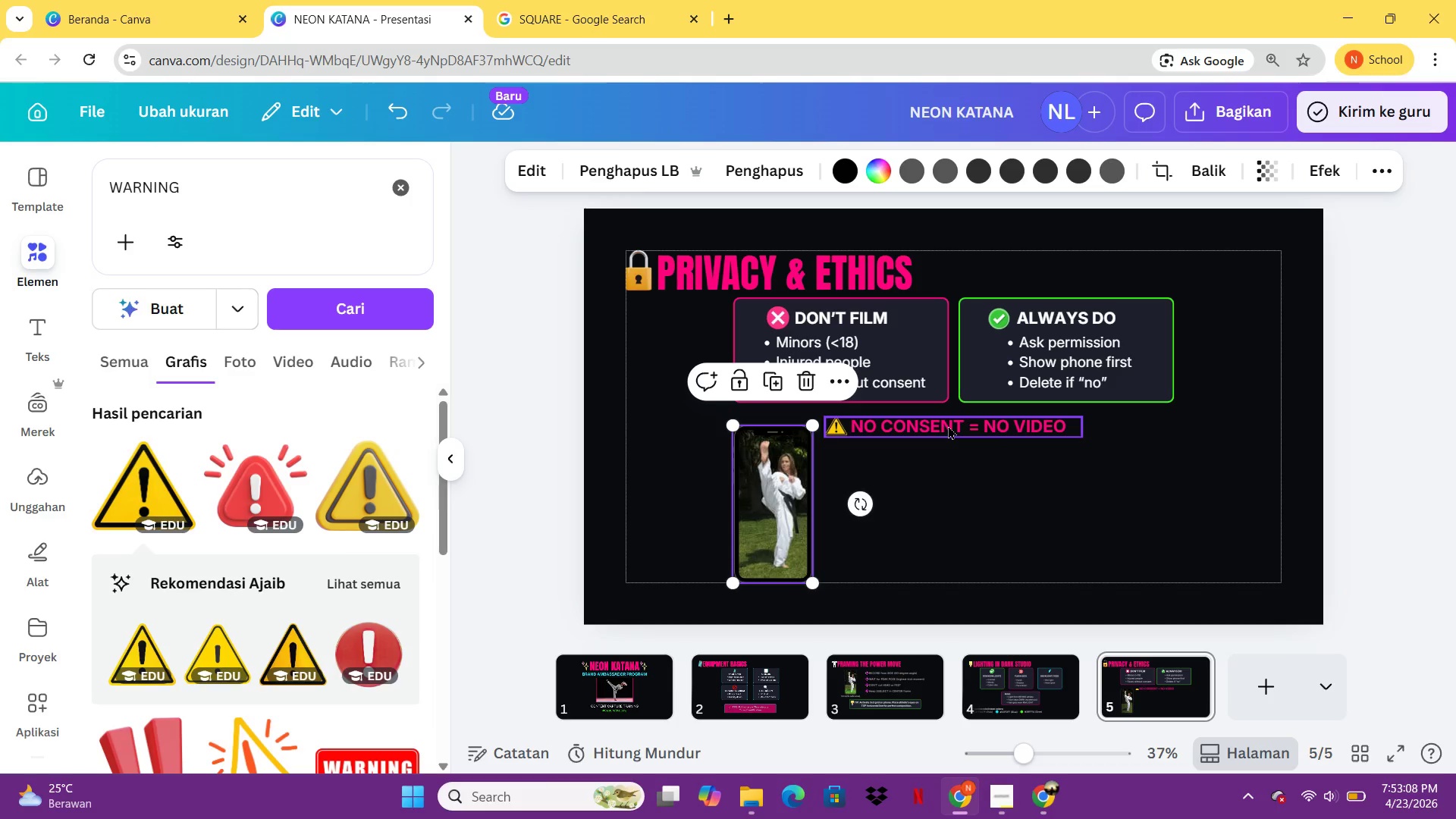 
left_click([934, 323])
 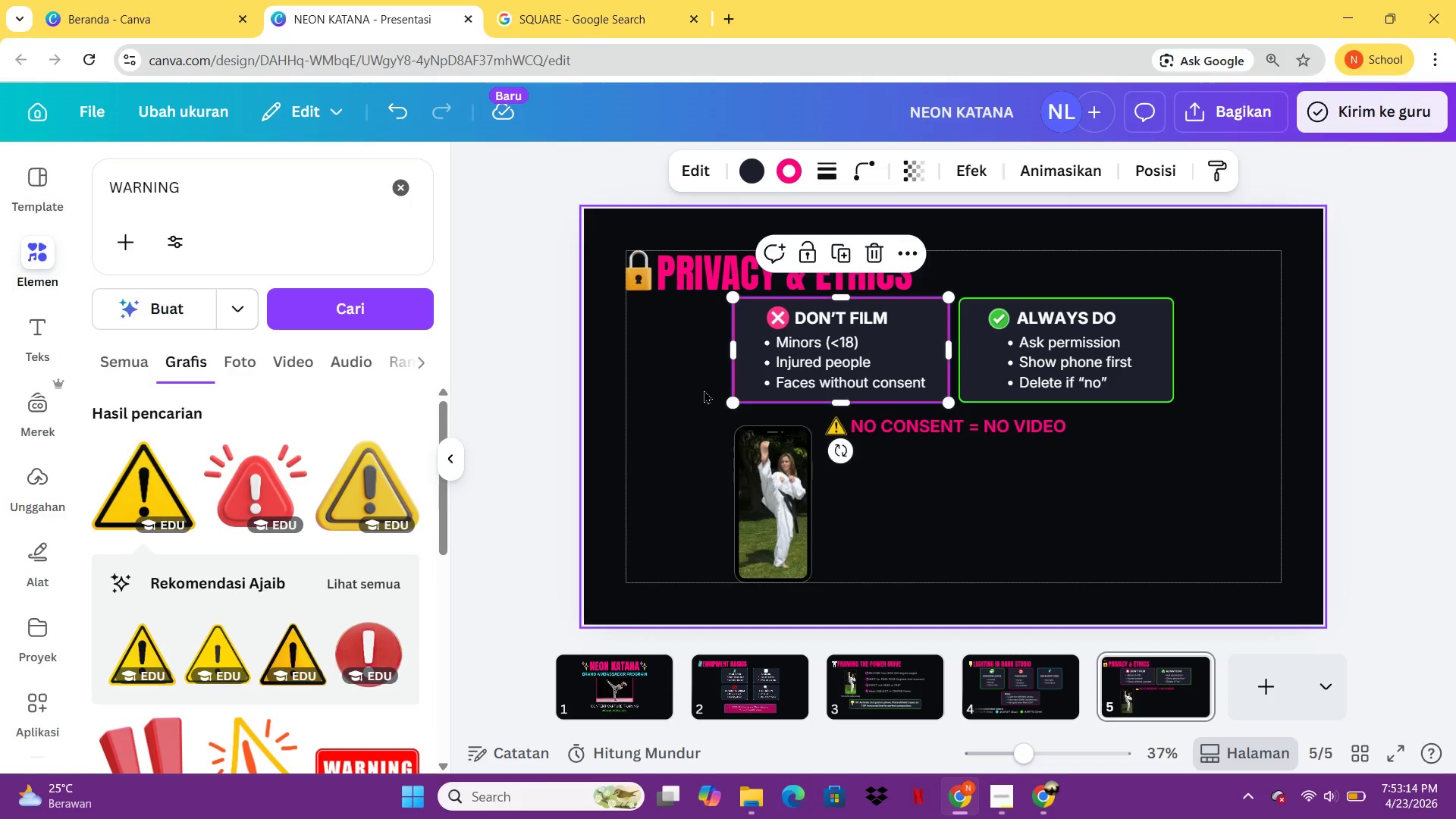 
left_click_drag(start_coordinate=[698, 395], to_coordinate=[902, 315])
 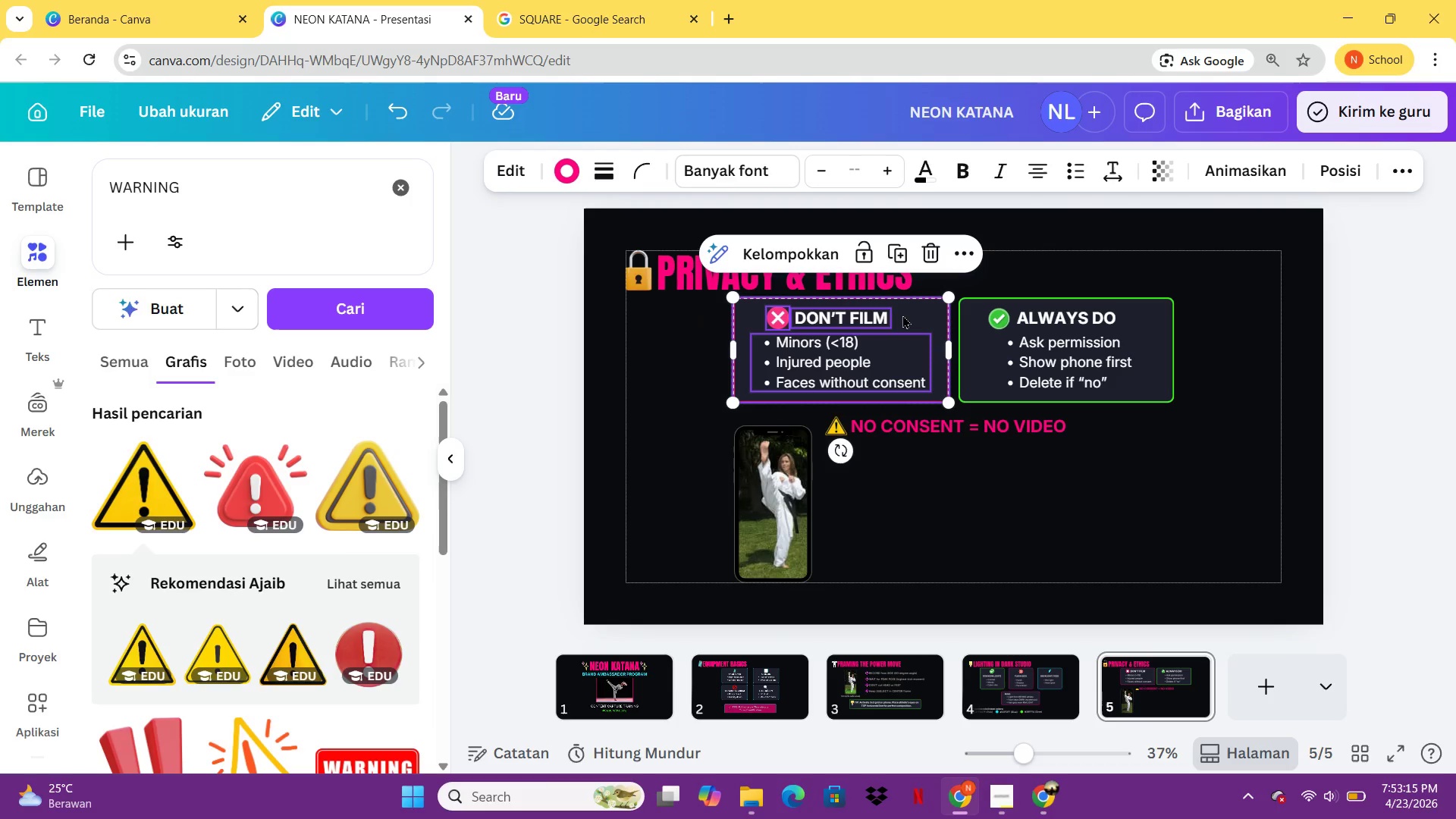 
key(Control+C)
 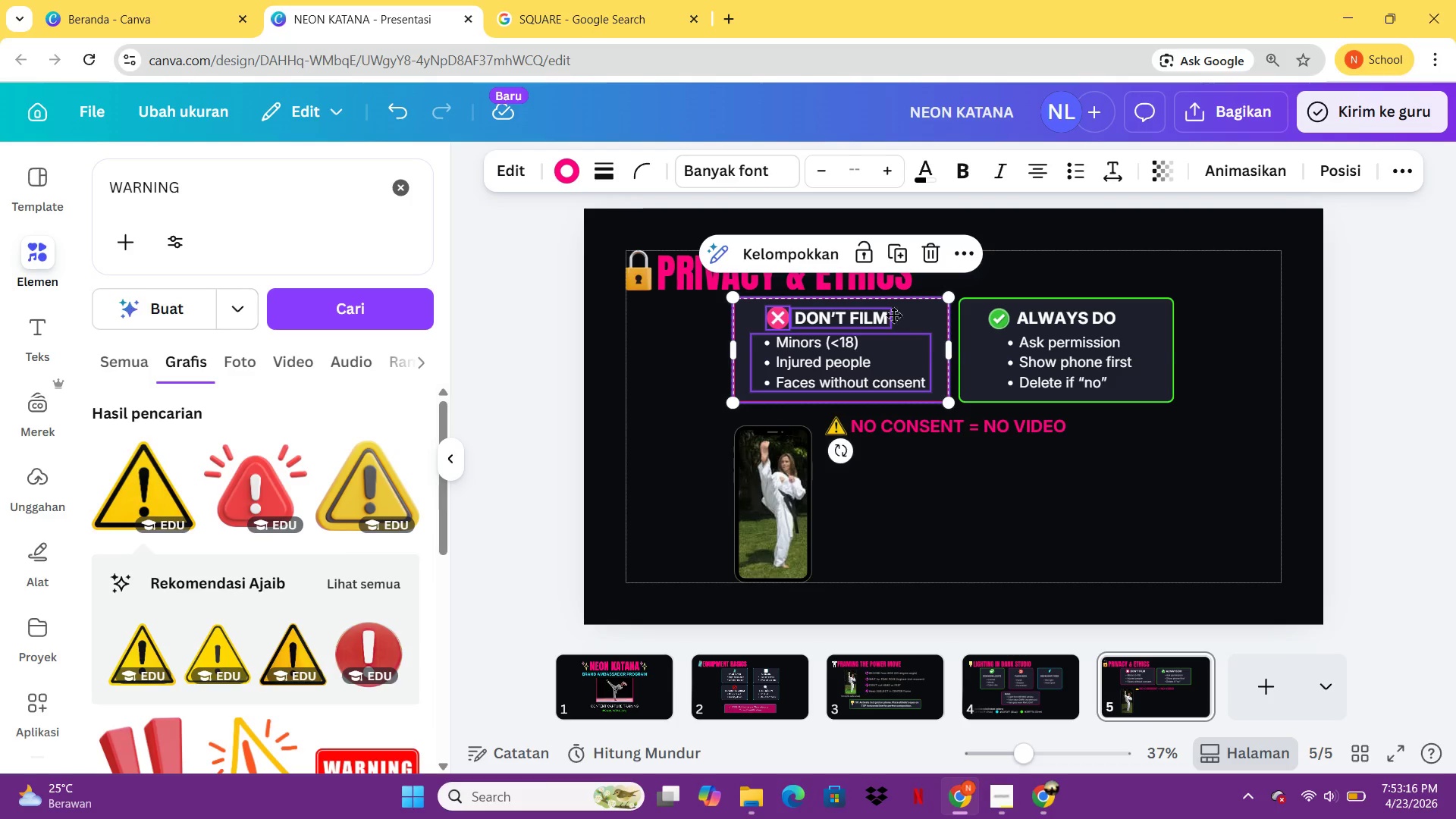 
left_click_drag(start_coordinate=[902, 315], to_coordinate=[802, 316])
 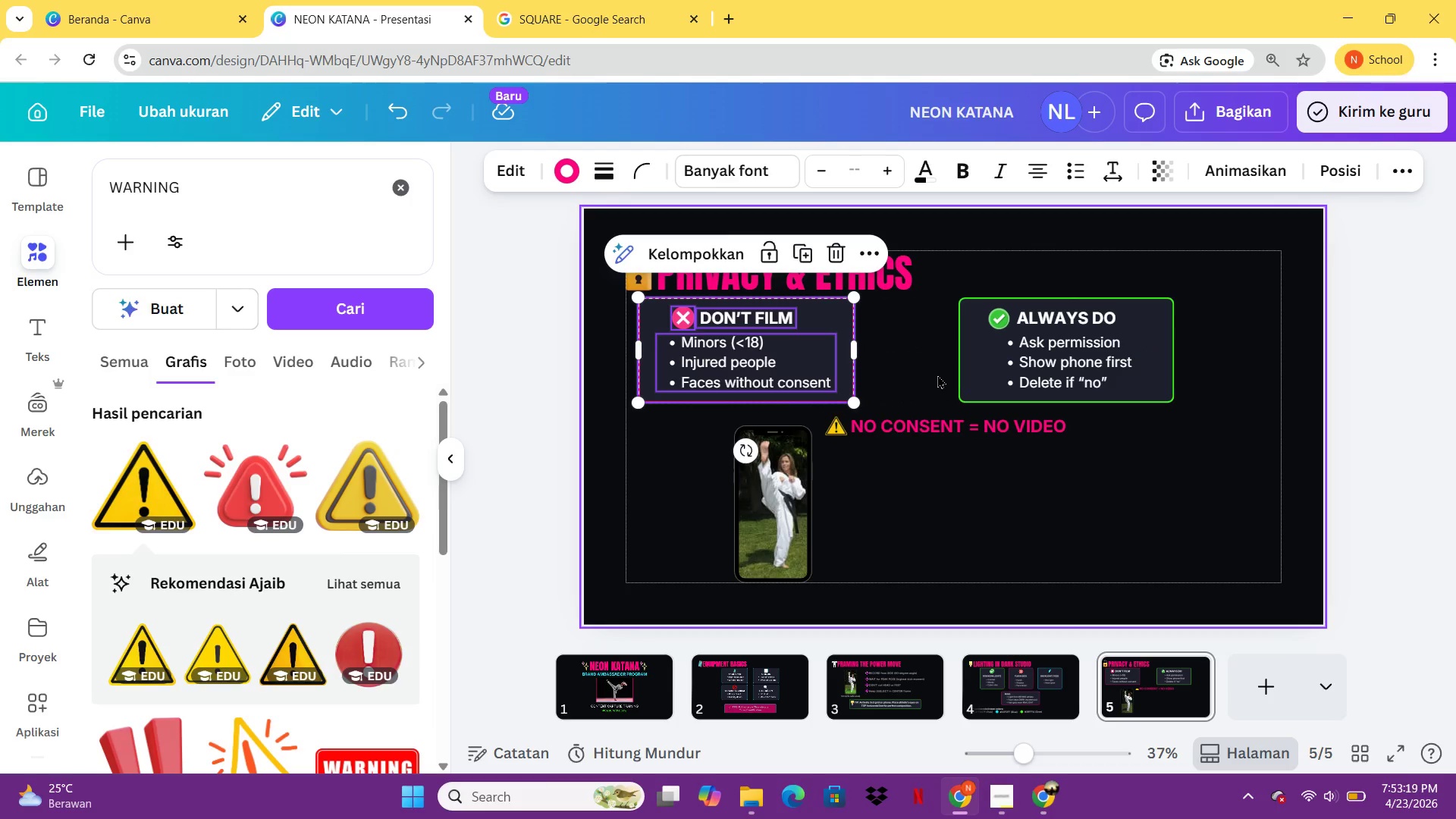 
left_click_drag(start_coordinate=[937, 375], to_coordinate=[1090, 314])
 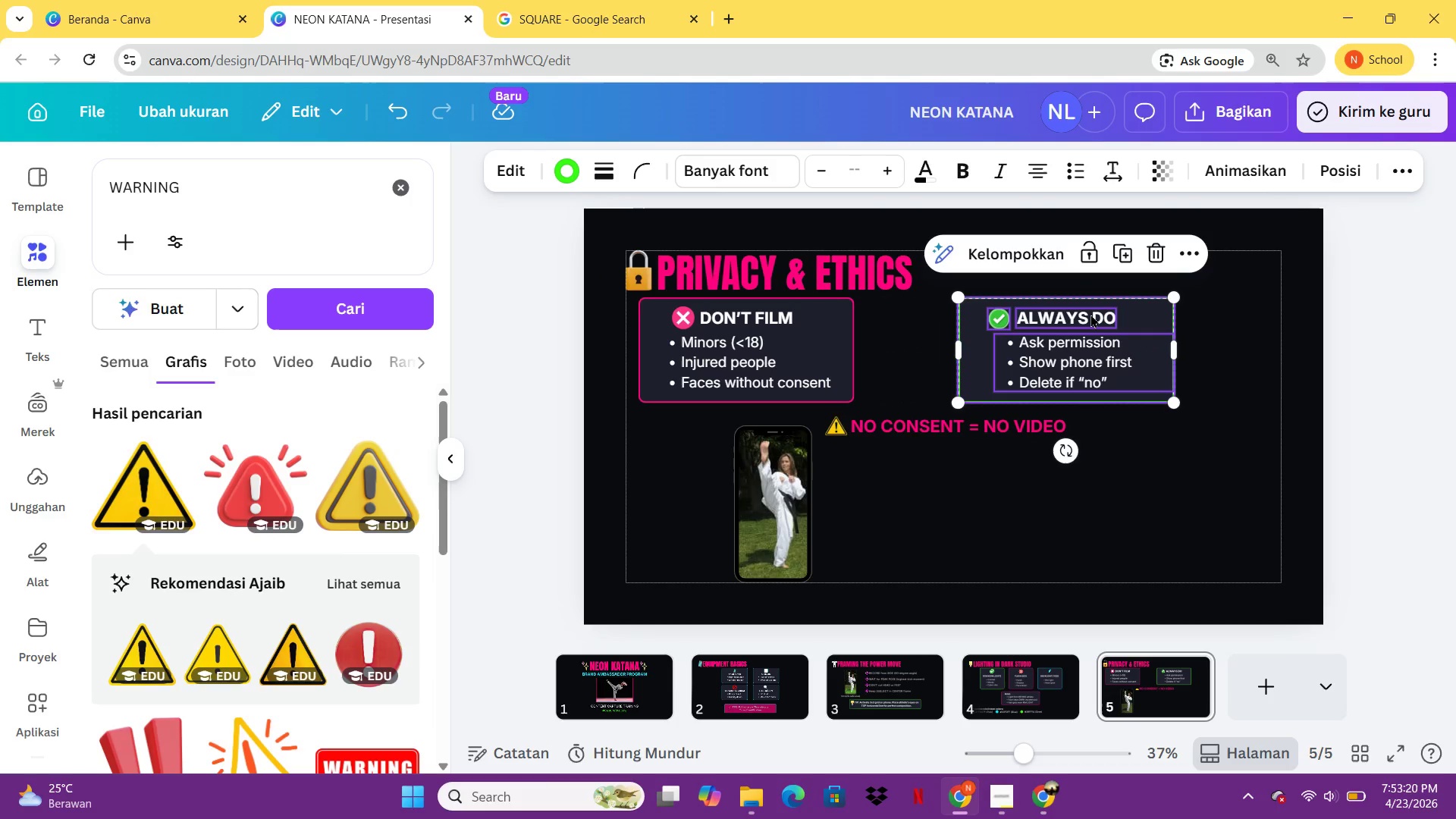 
key(Control+G)
 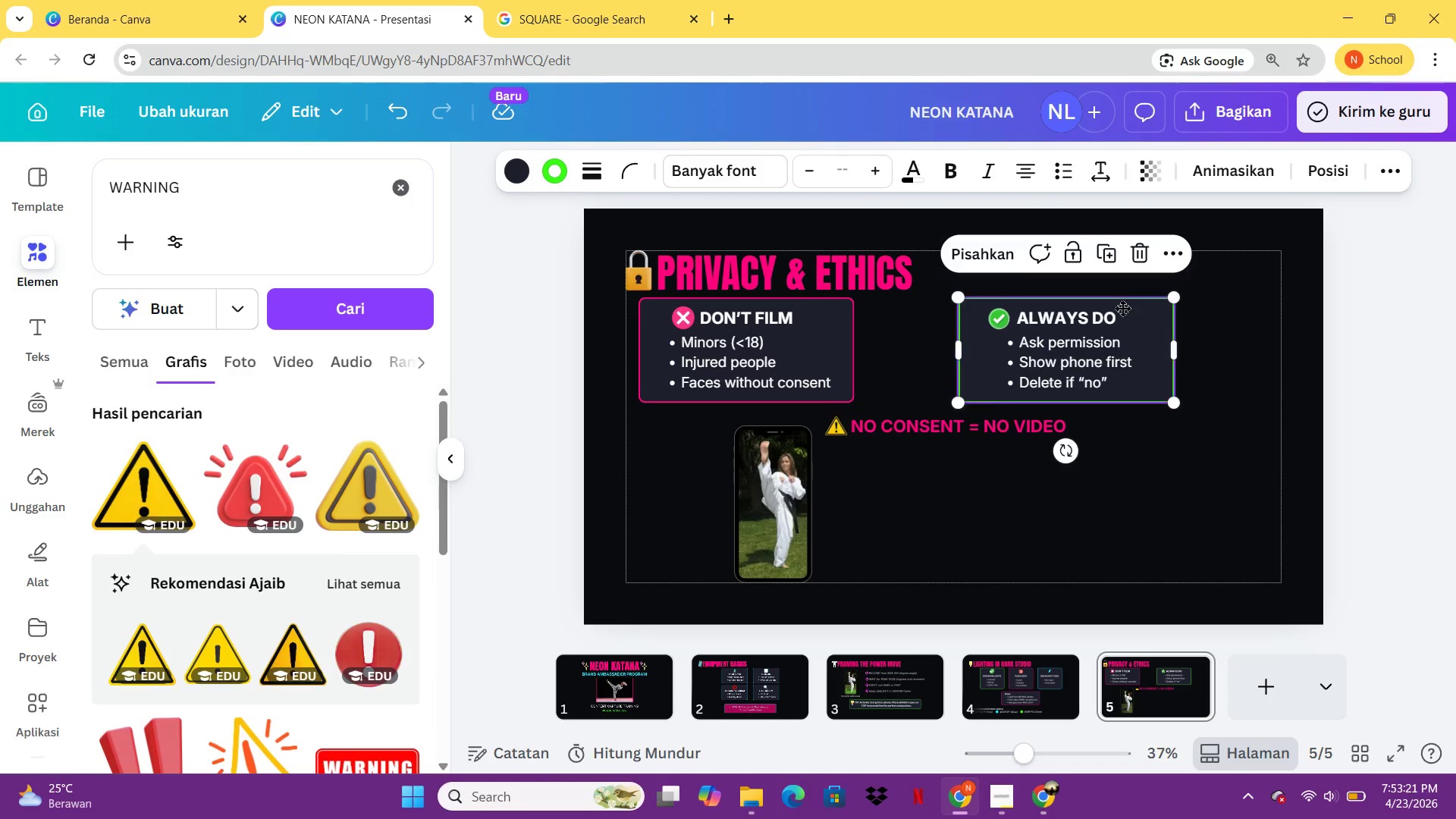 
left_click_drag(start_coordinate=[1090, 314], to_coordinate=[1191, 312])
 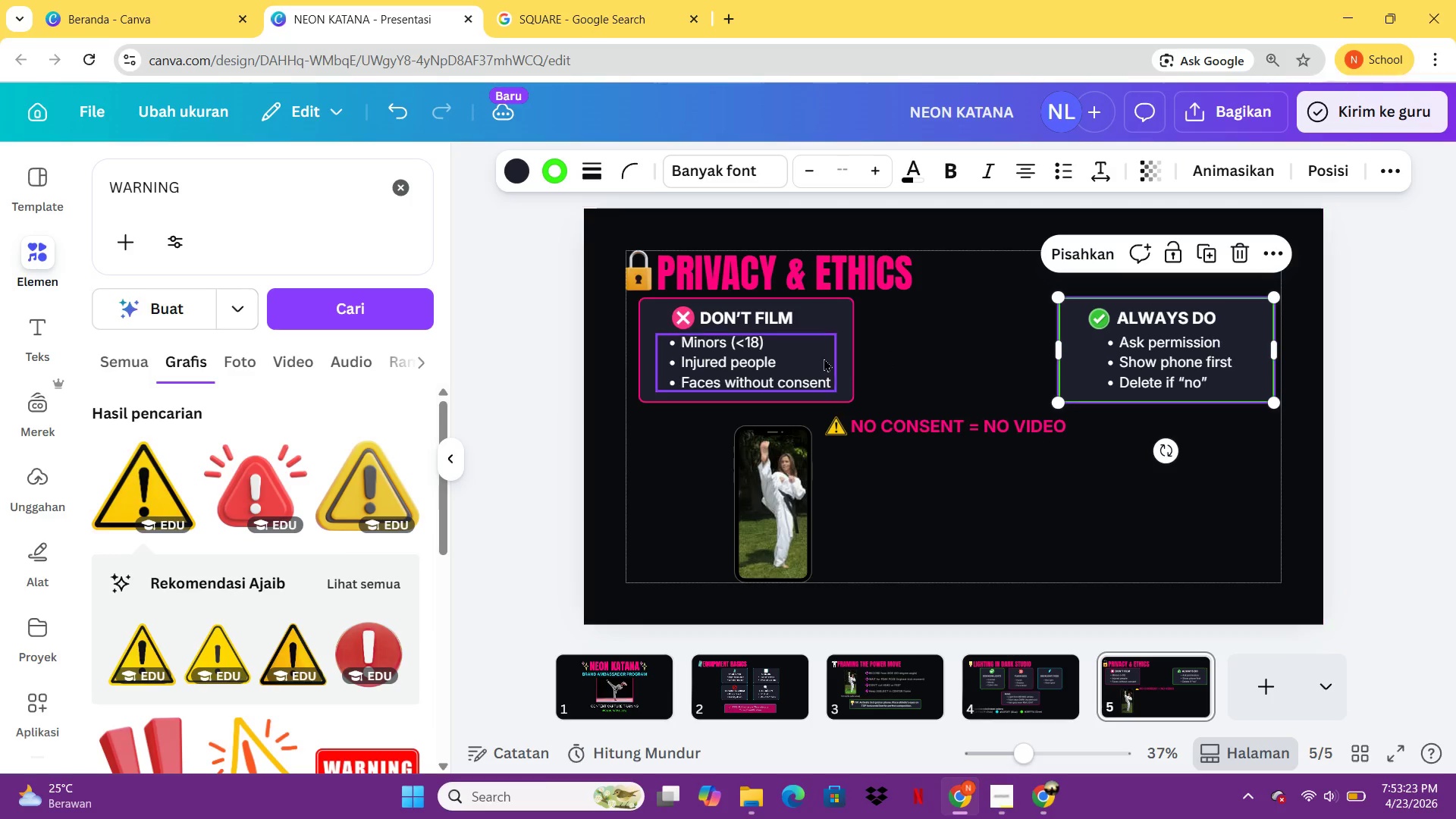 
left_click([813, 358])
 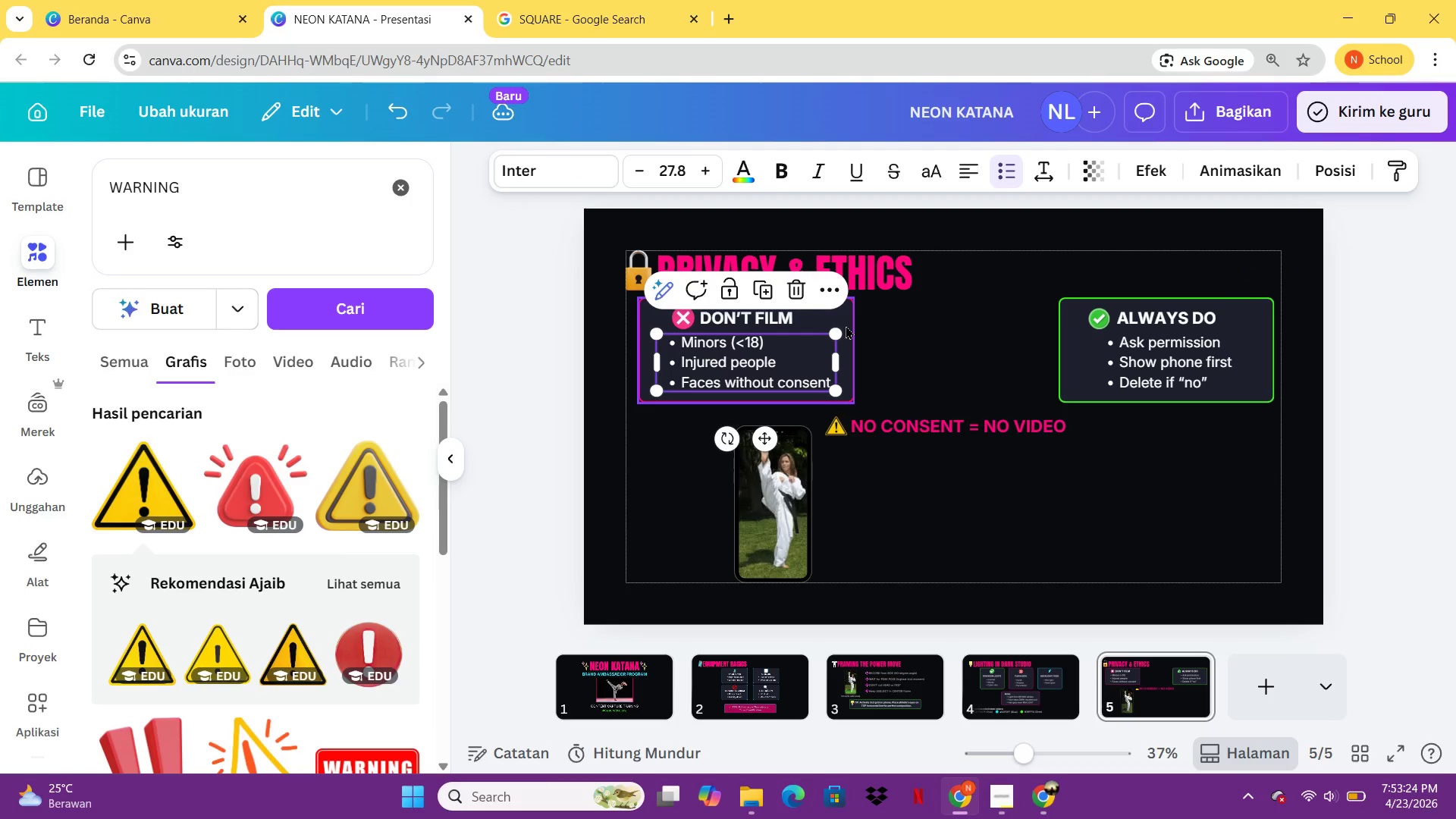 
left_click_drag(start_coordinate=[846, 325], to_coordinate=[829, 326])
 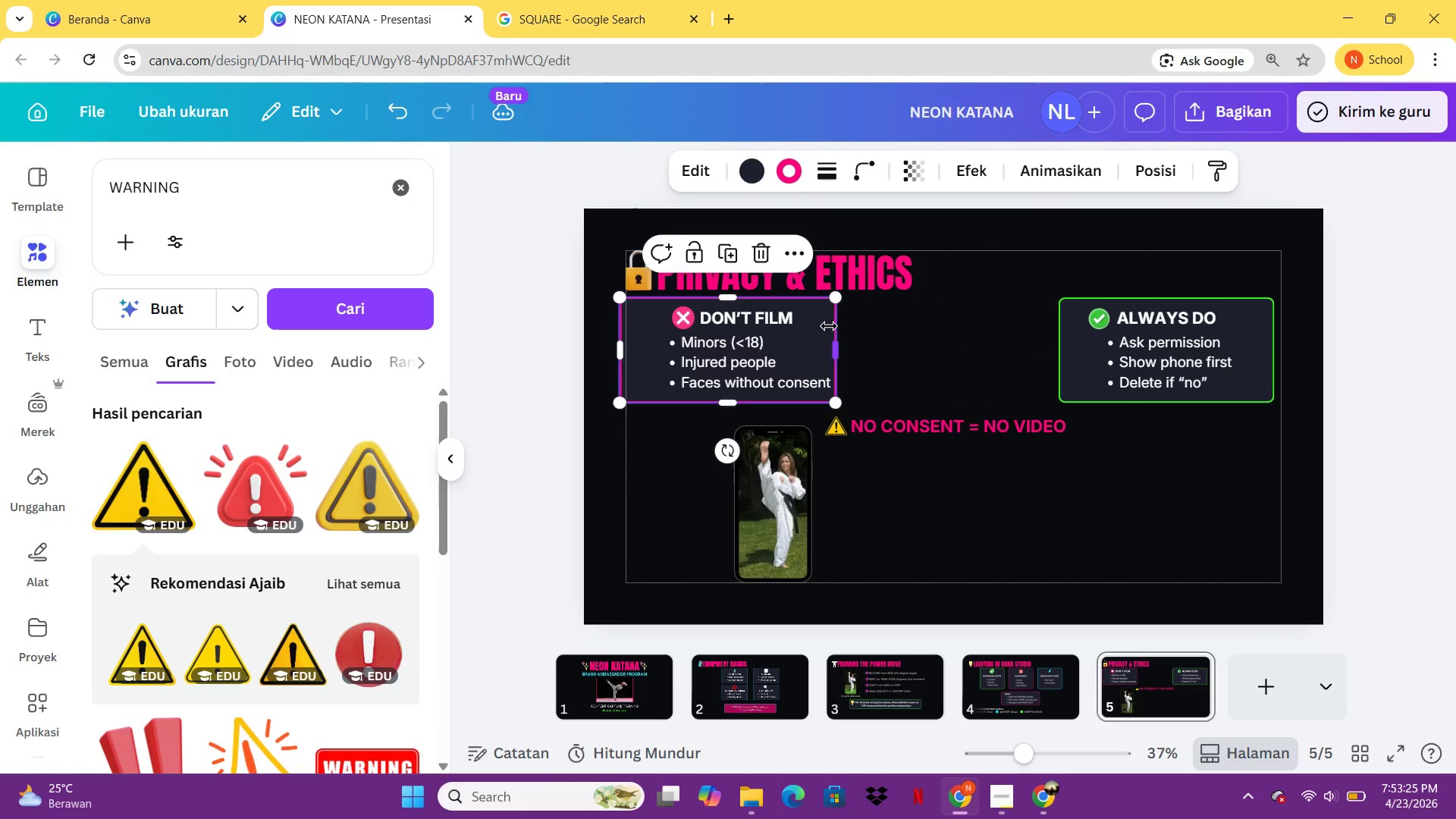 
key(Control+Z)
 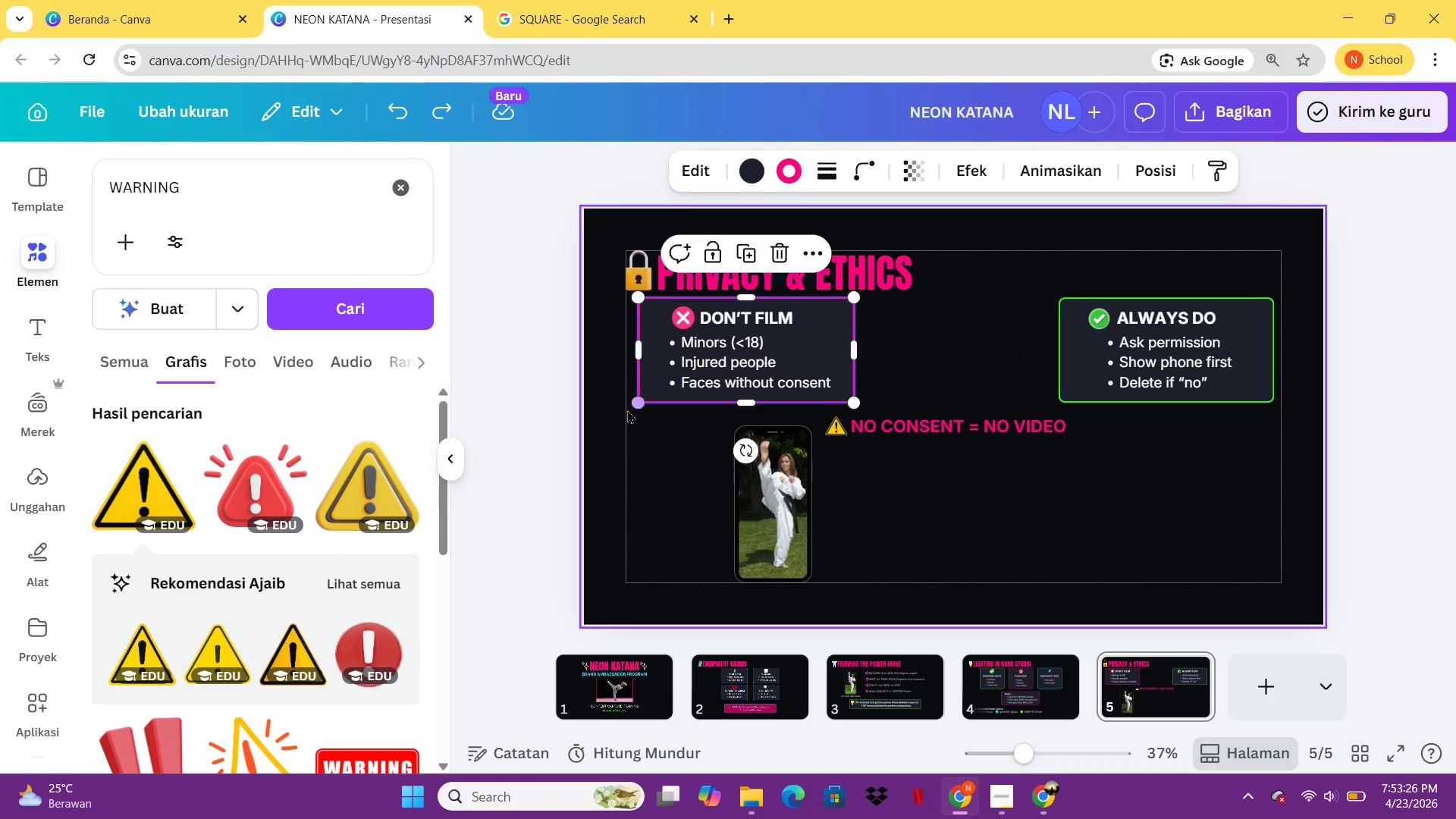 
left_click_drag(start_coordinate=[627, 410], to_coordinate=[783, 319])
 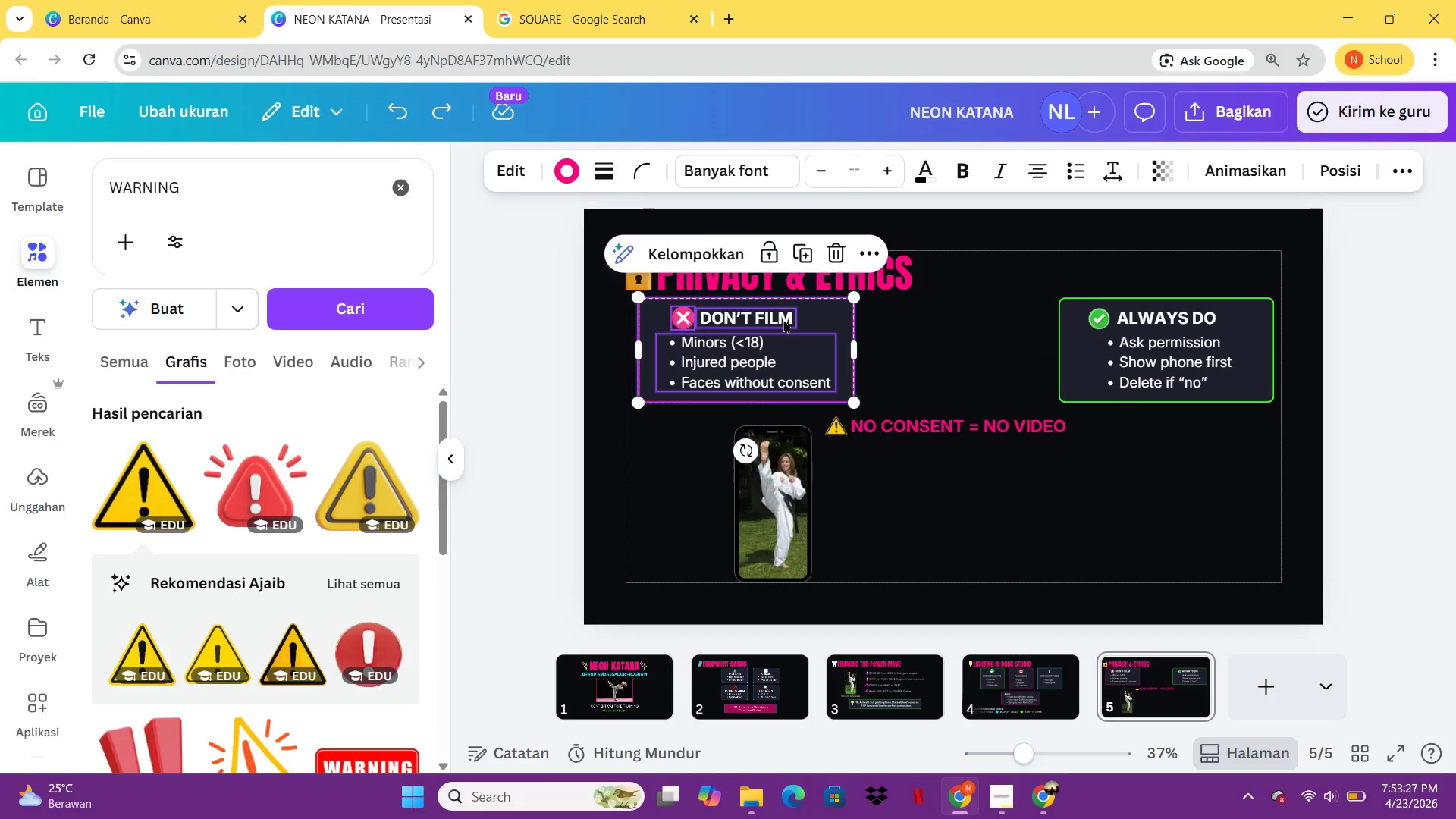 
key(Control+ControlLeft)
 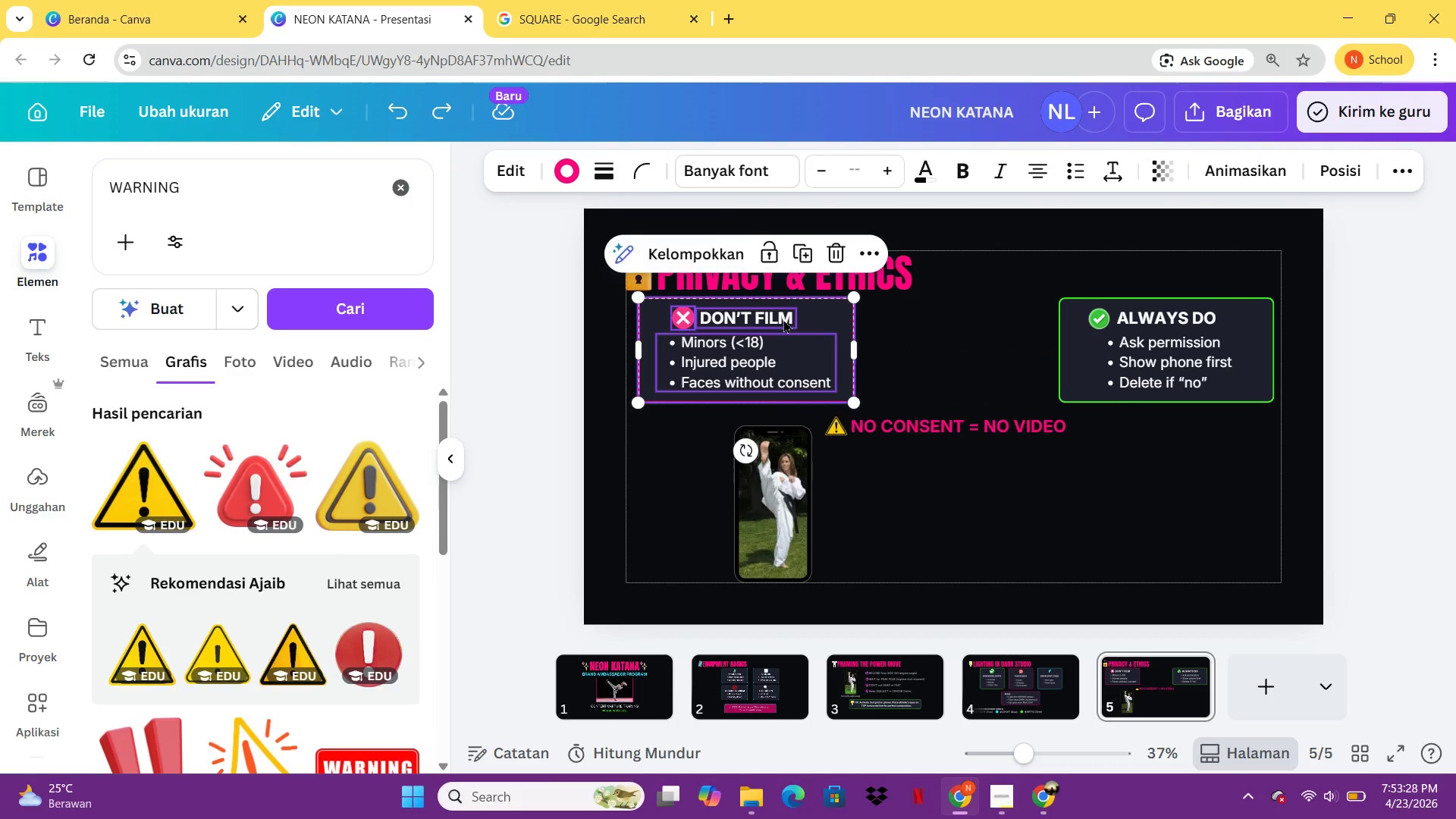 
key(Control+G)
 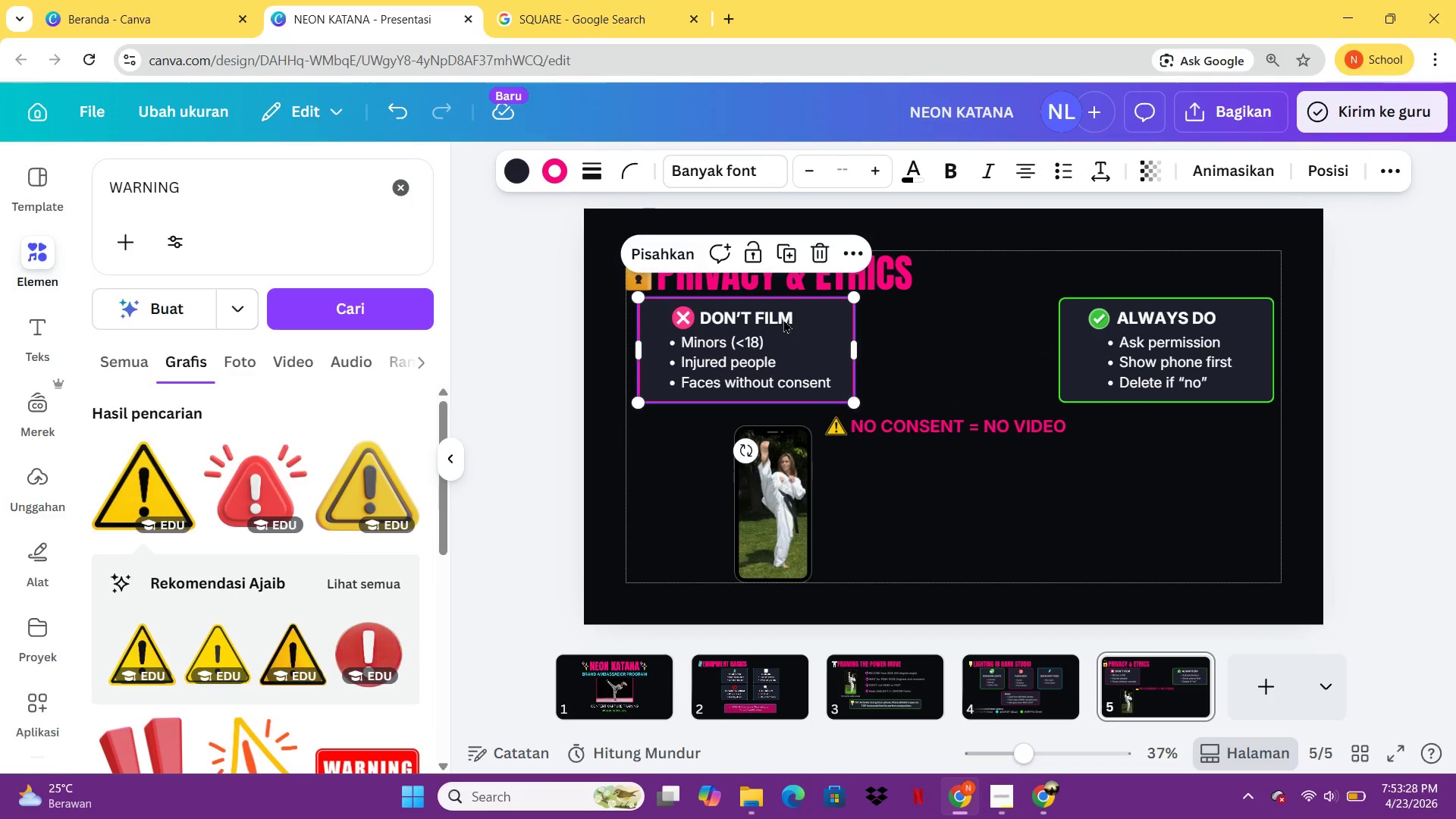 
left_click_drag(start_coordinate=[783, 319], to_coordinate=[767, 322])
 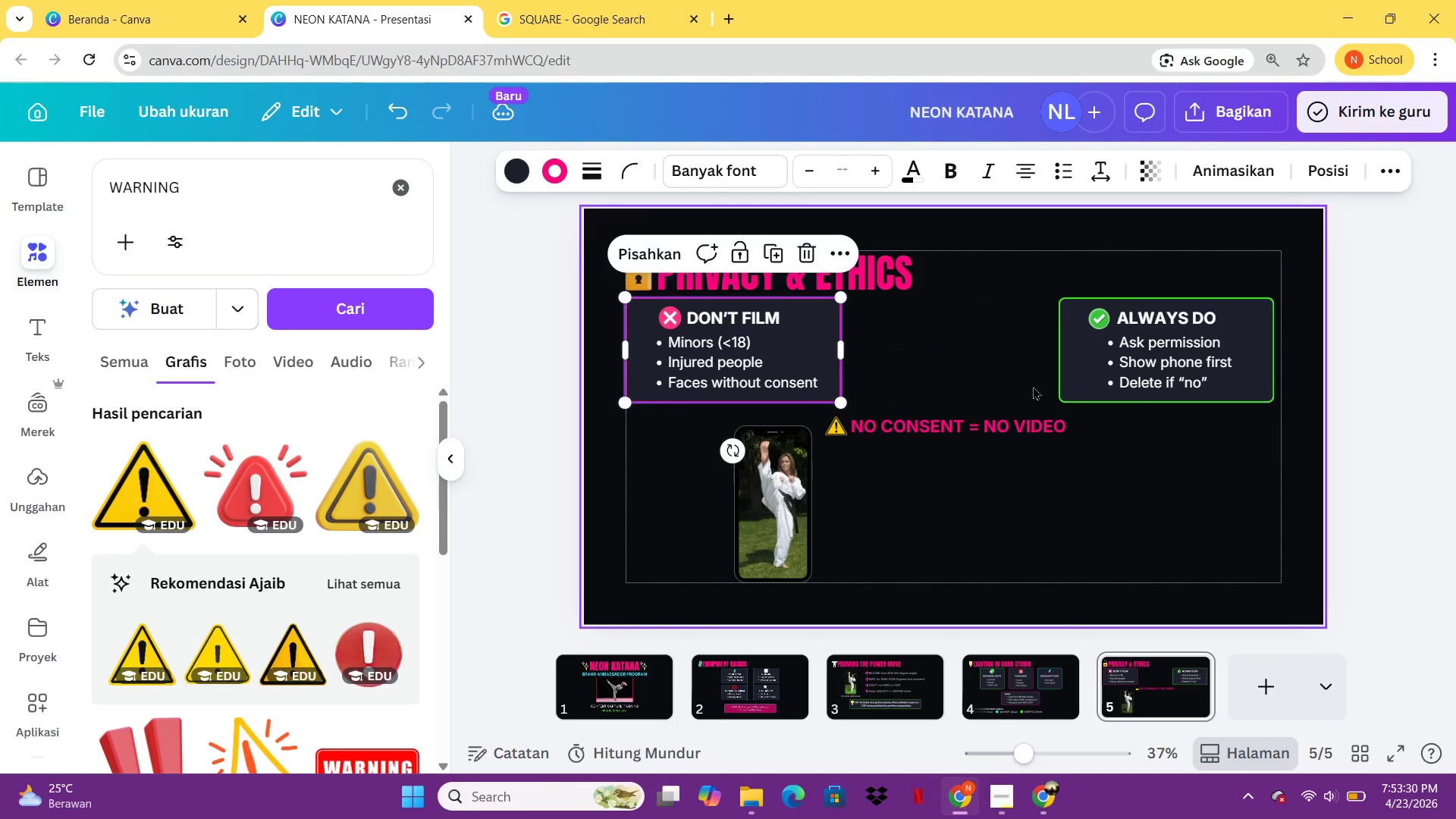 
left_click_drag(start_coordinate=[1036, 387], to_coordinate=[1215, 312])
 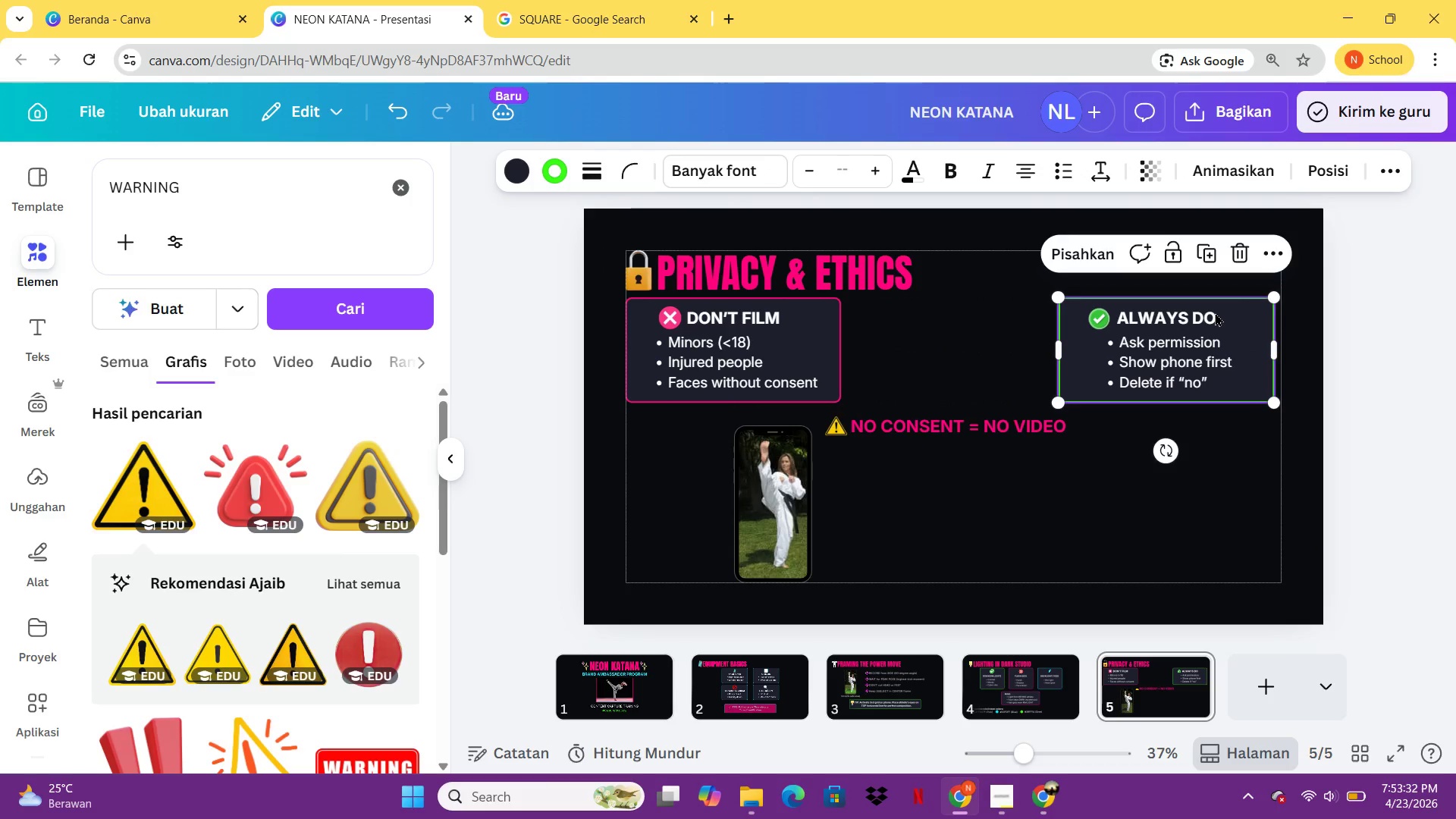 
key(Control+G)
 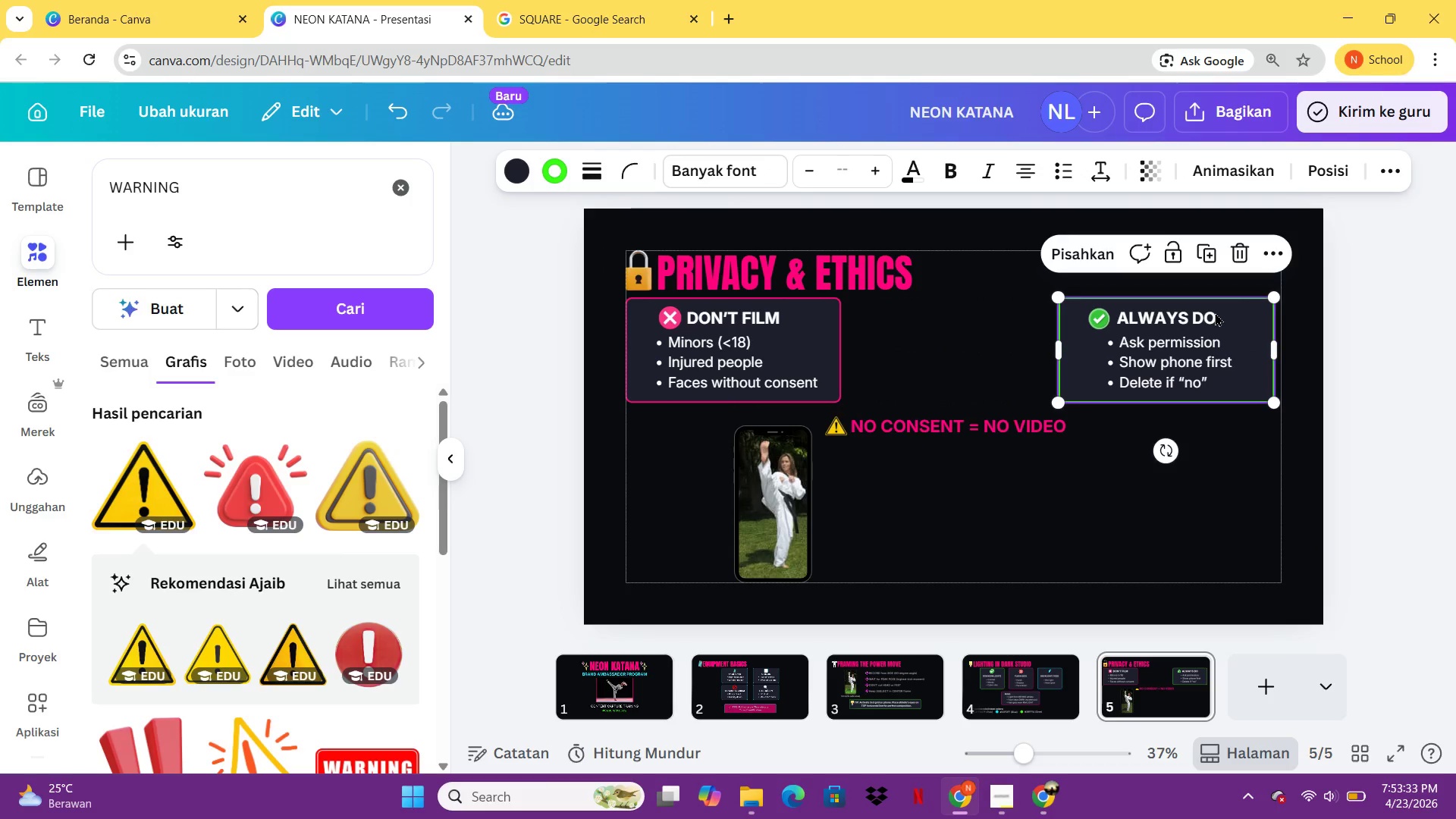 
left_click_drag(start_coordinate=[1215, 312], to_coordinate=[1226, 312])
 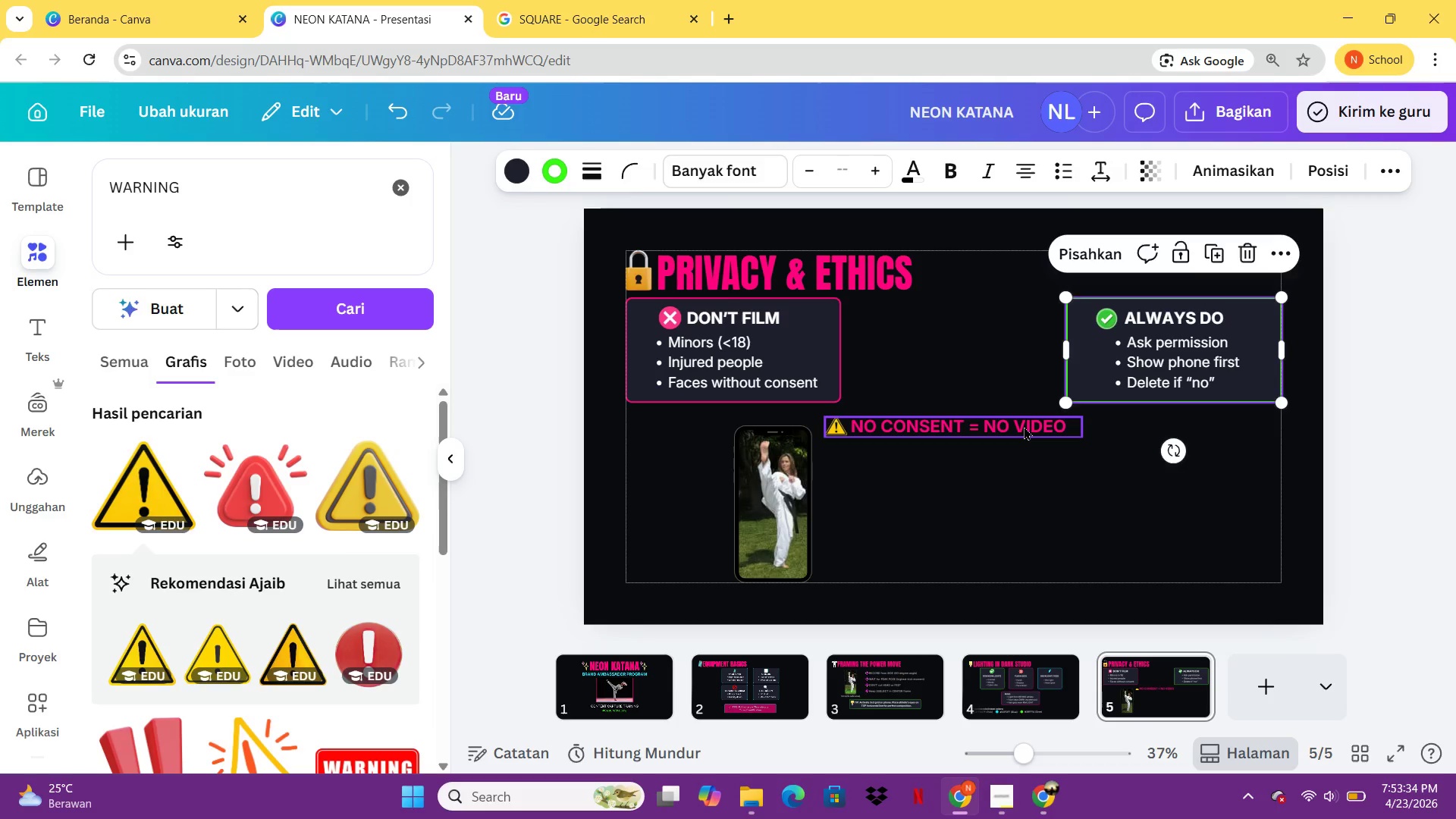 
left_click_drag(start_coordinate=[1024, 426], to_coordinate=[1025, 362])
 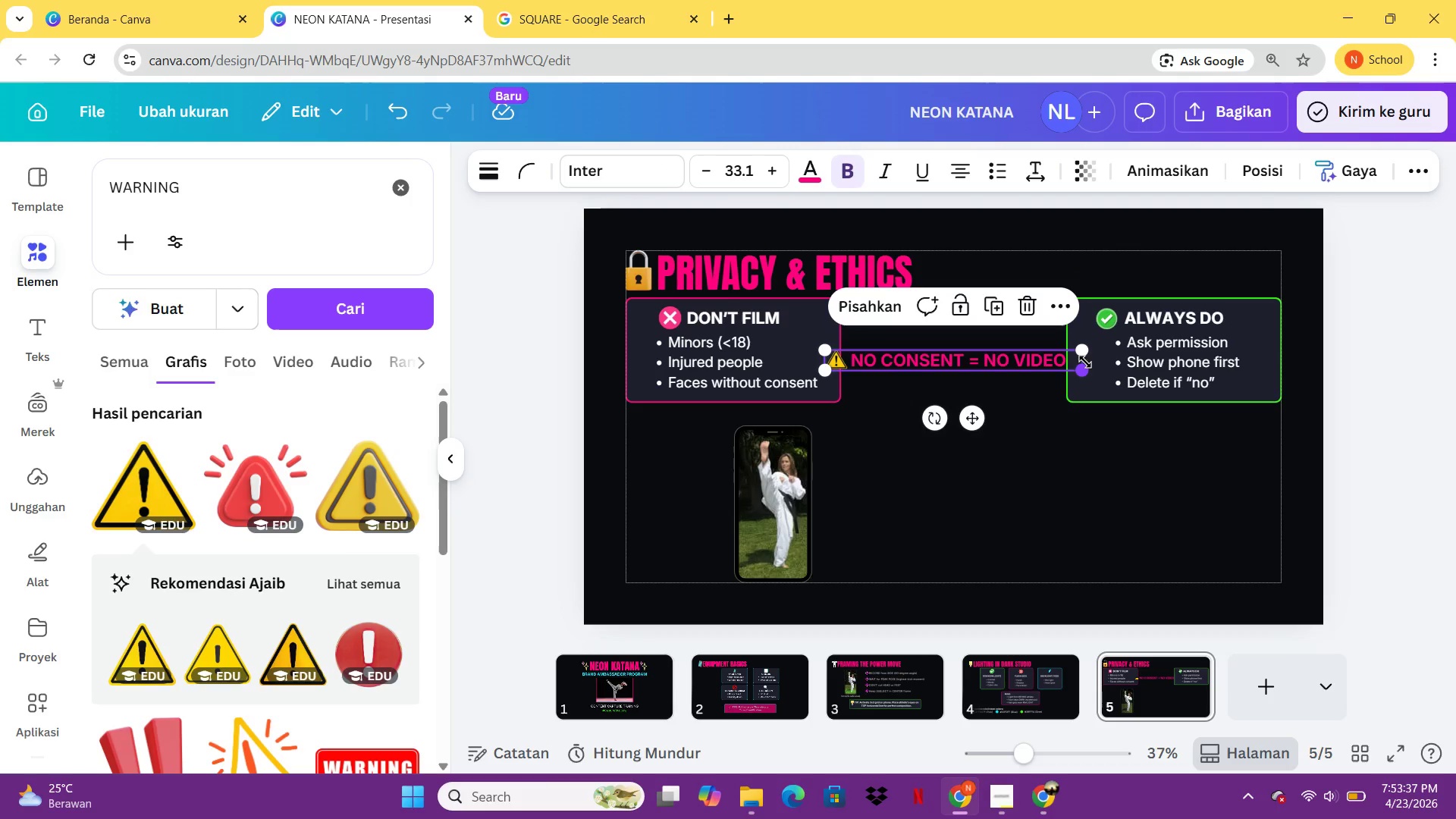 
left_click_drag(start_coordinate=[1085, 368], to_coordinate=[1035, 351])
 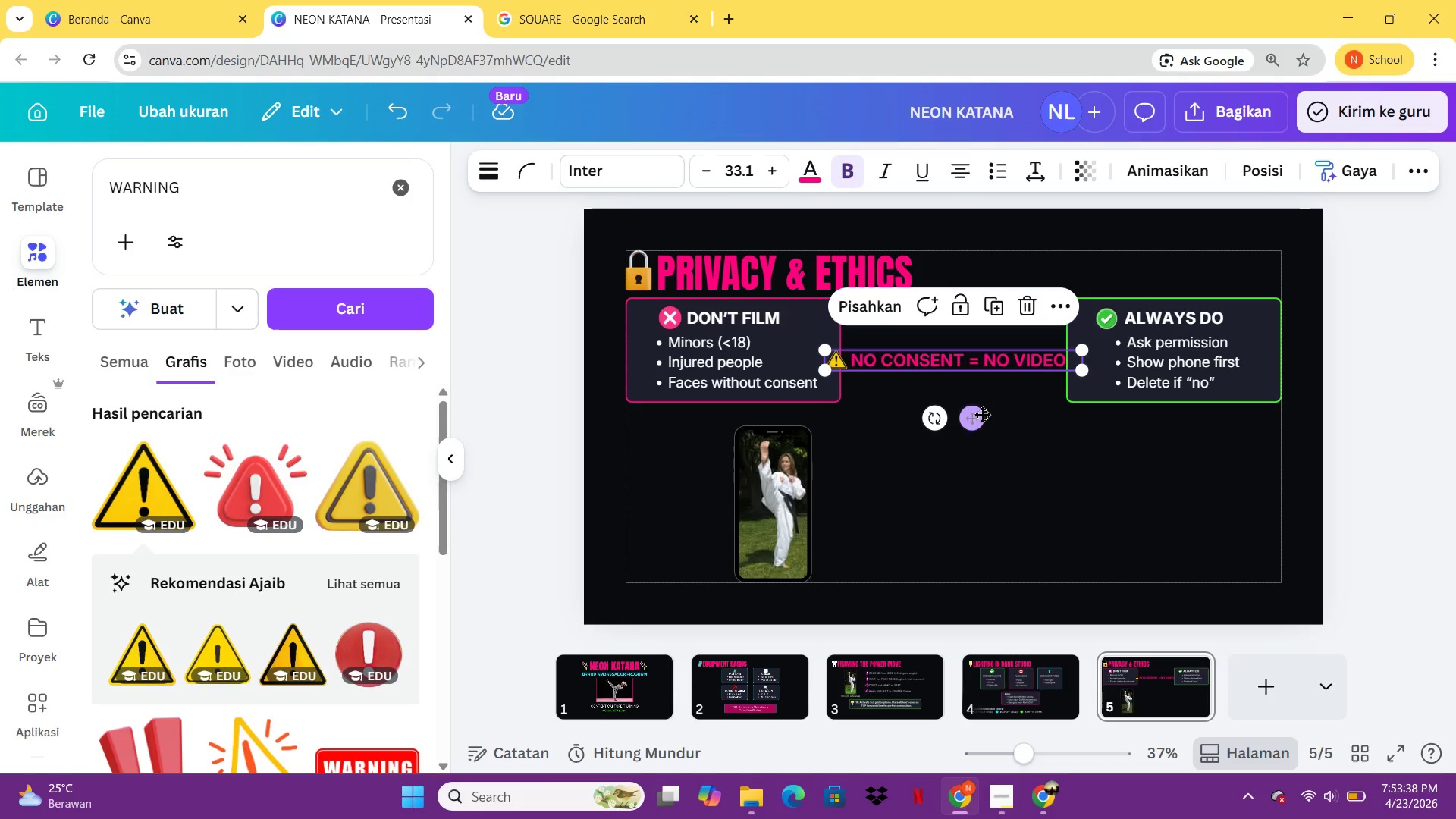 
key(Control+Z)
 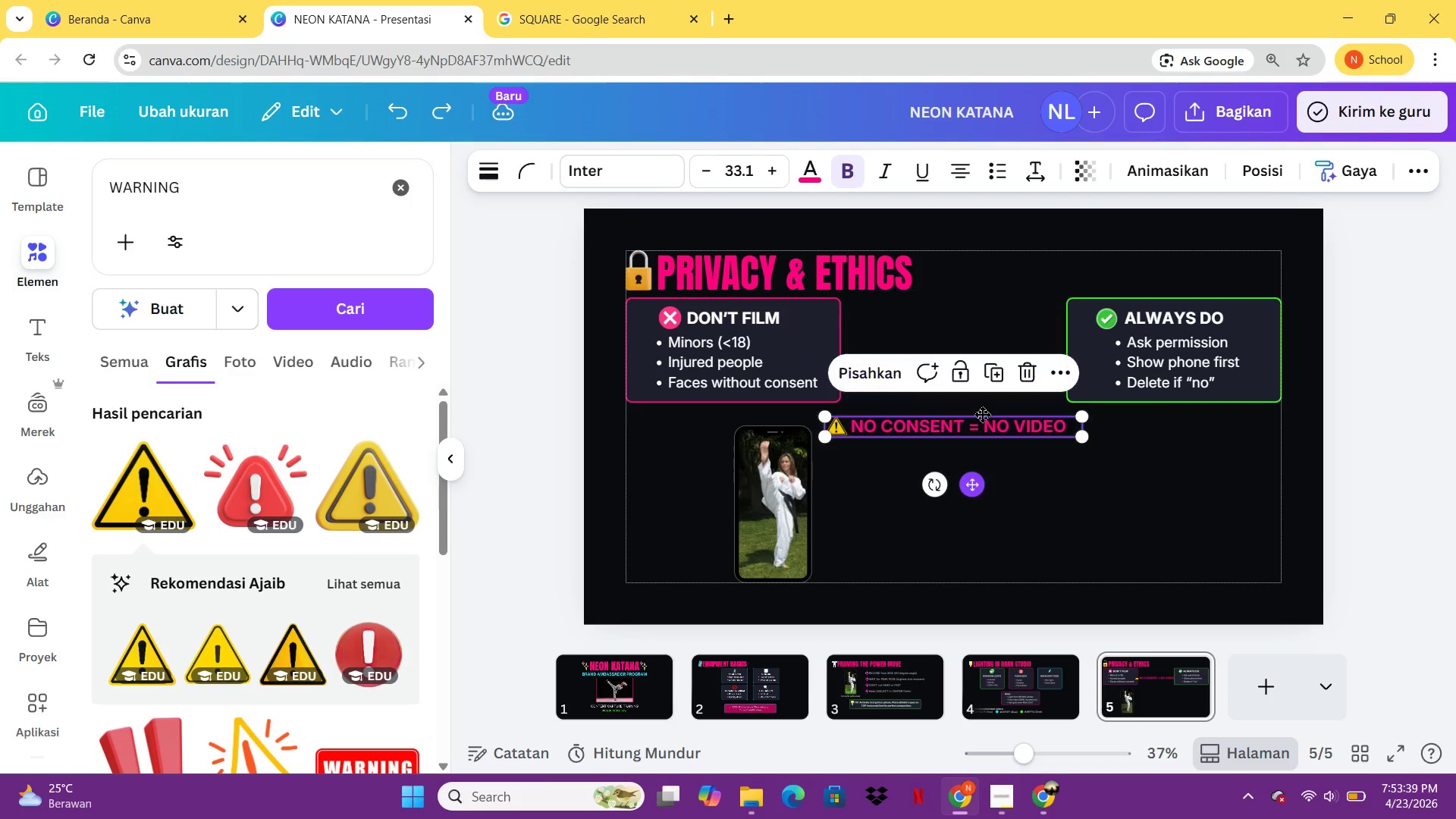 
key(Control+Z)
 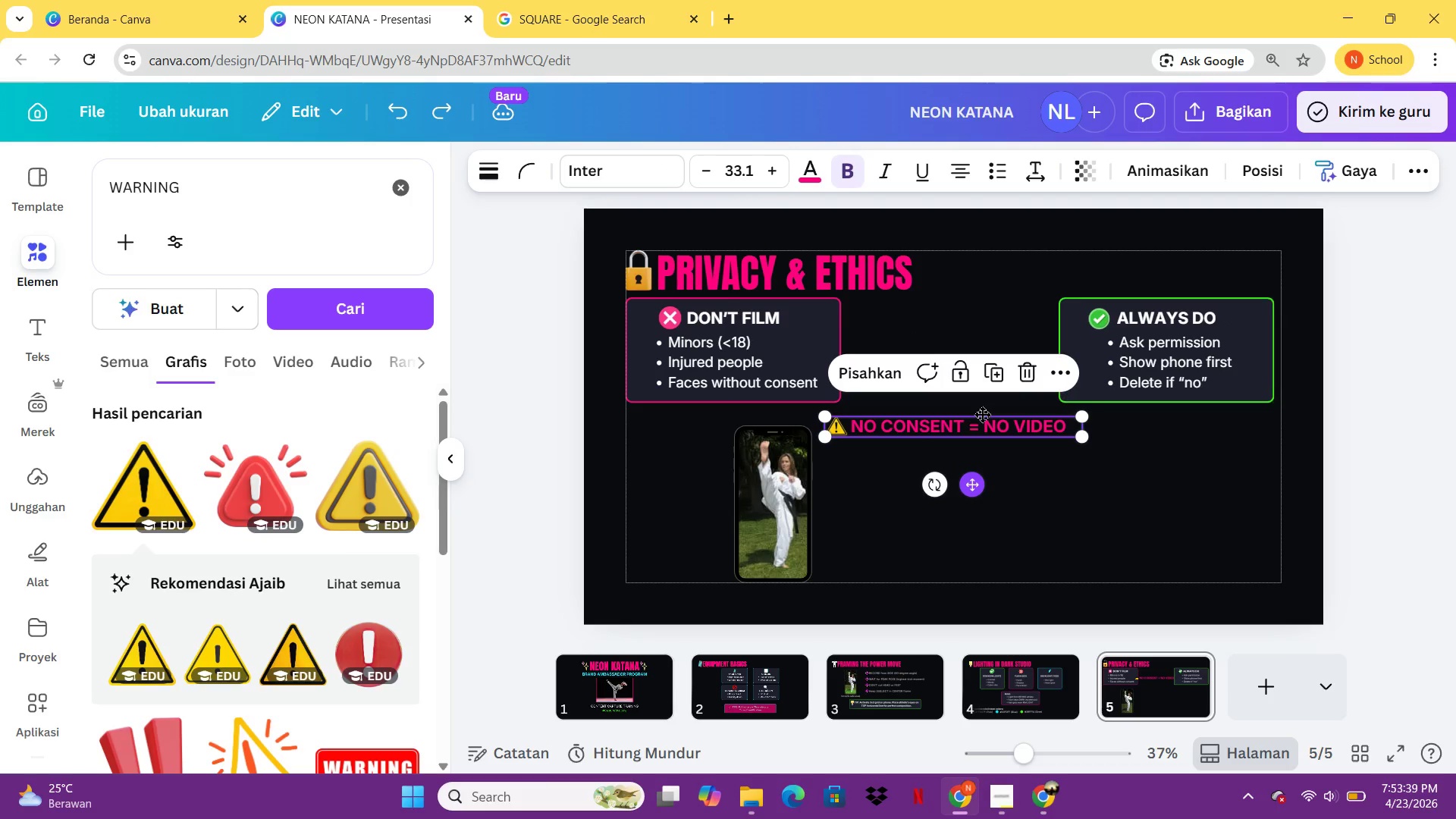 
key(Control+Z)
 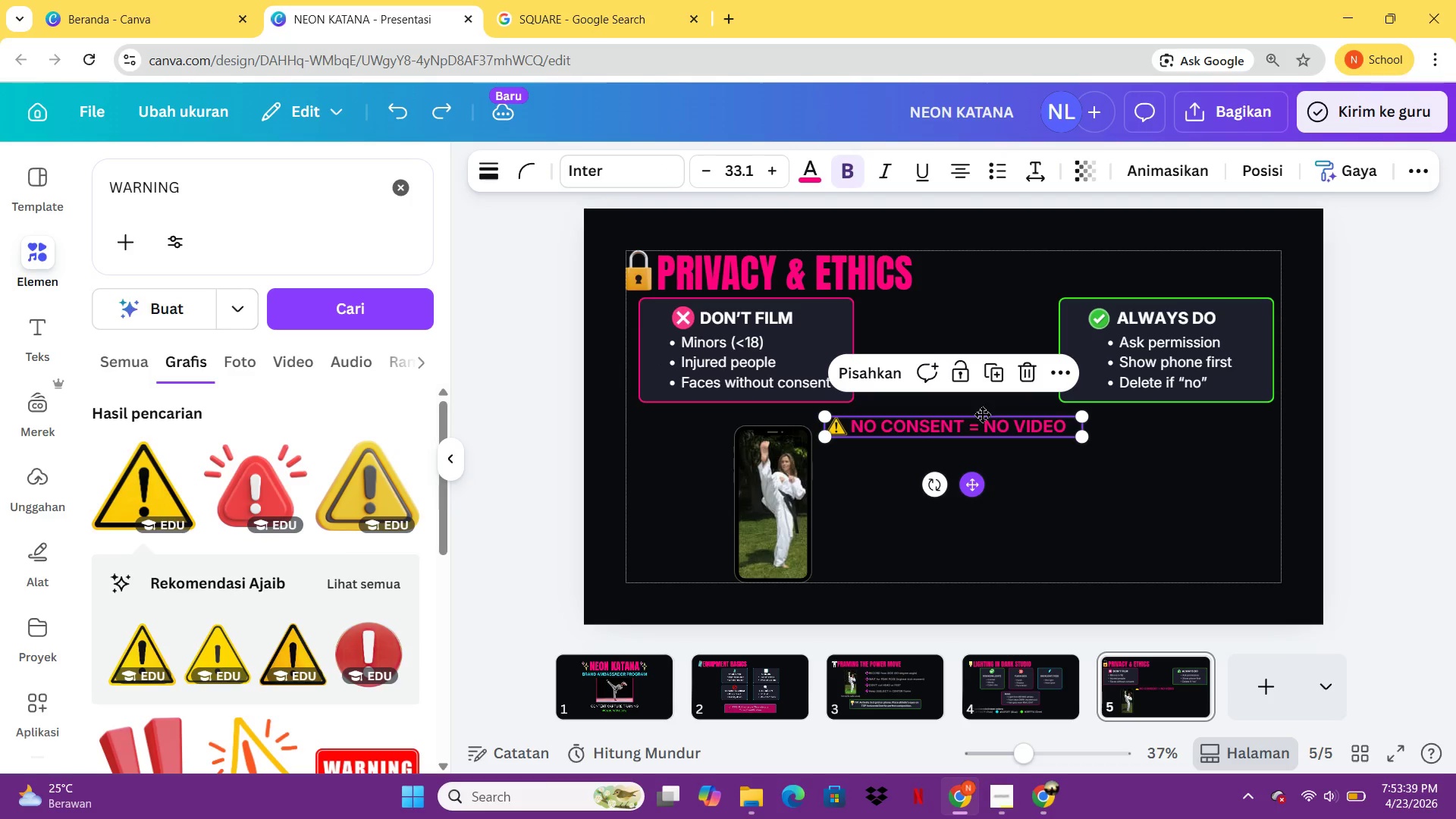 
key(Control+Z)
 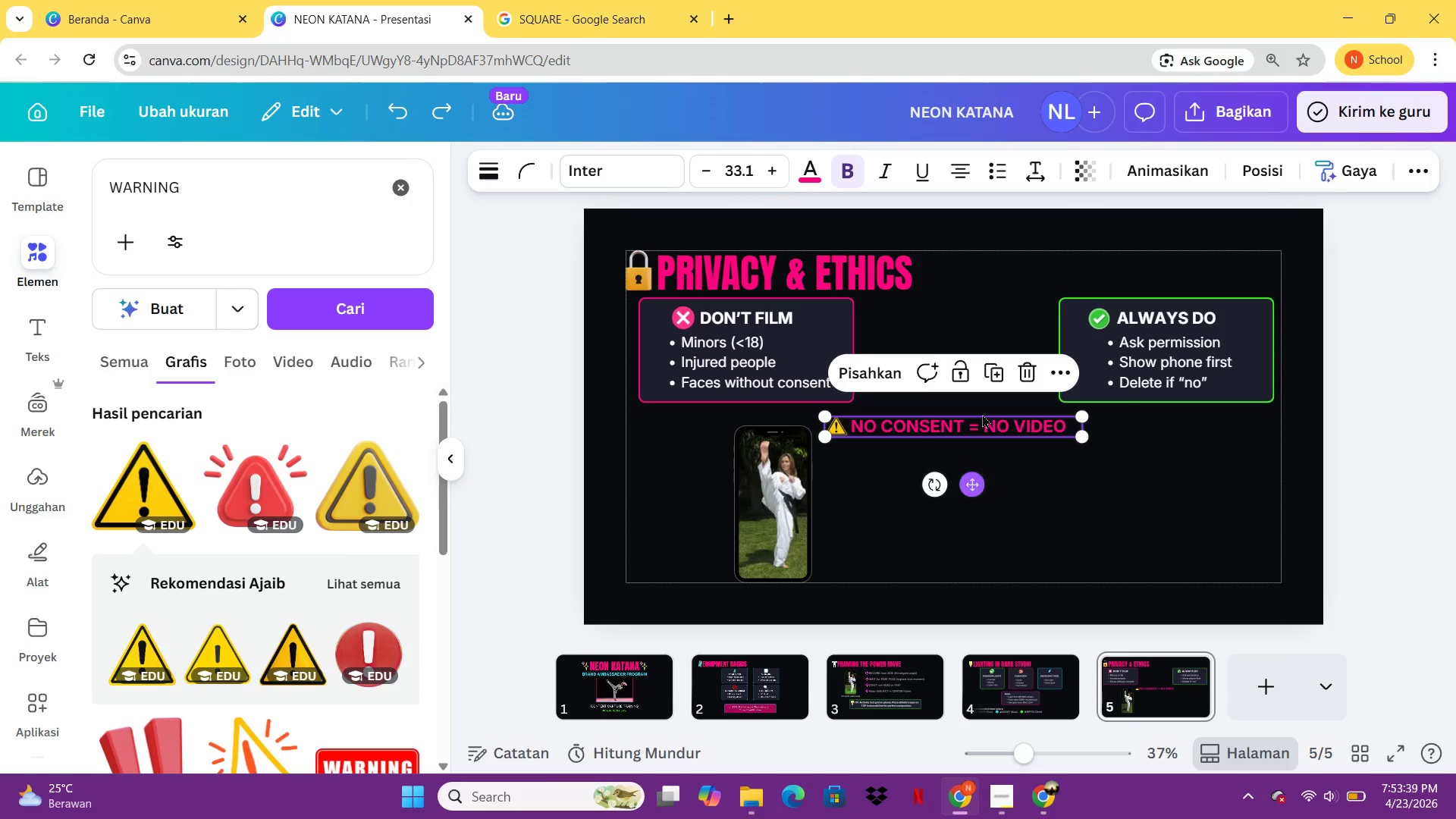 
key(Control+Z)
 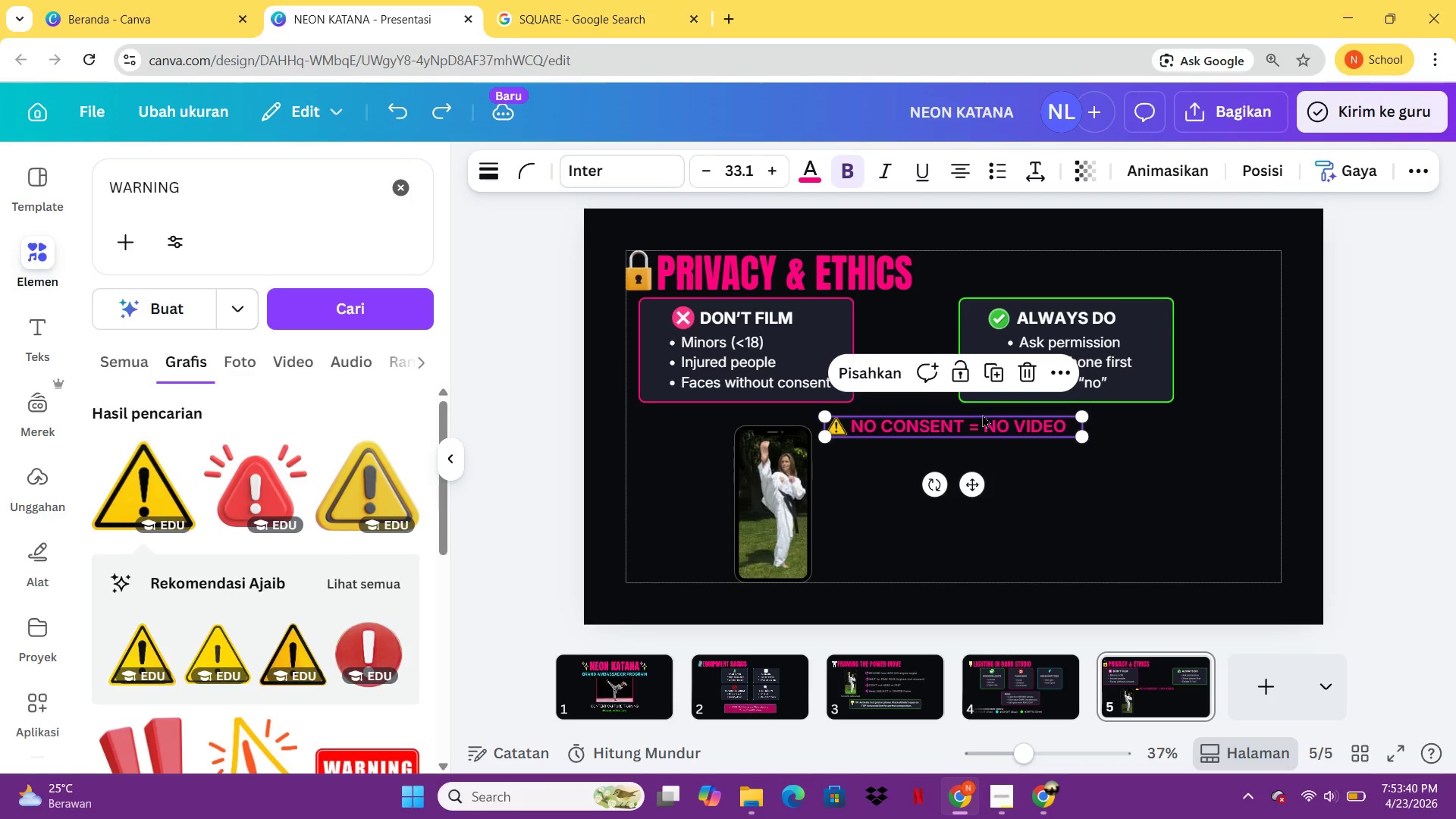 
key(Control+Z)
 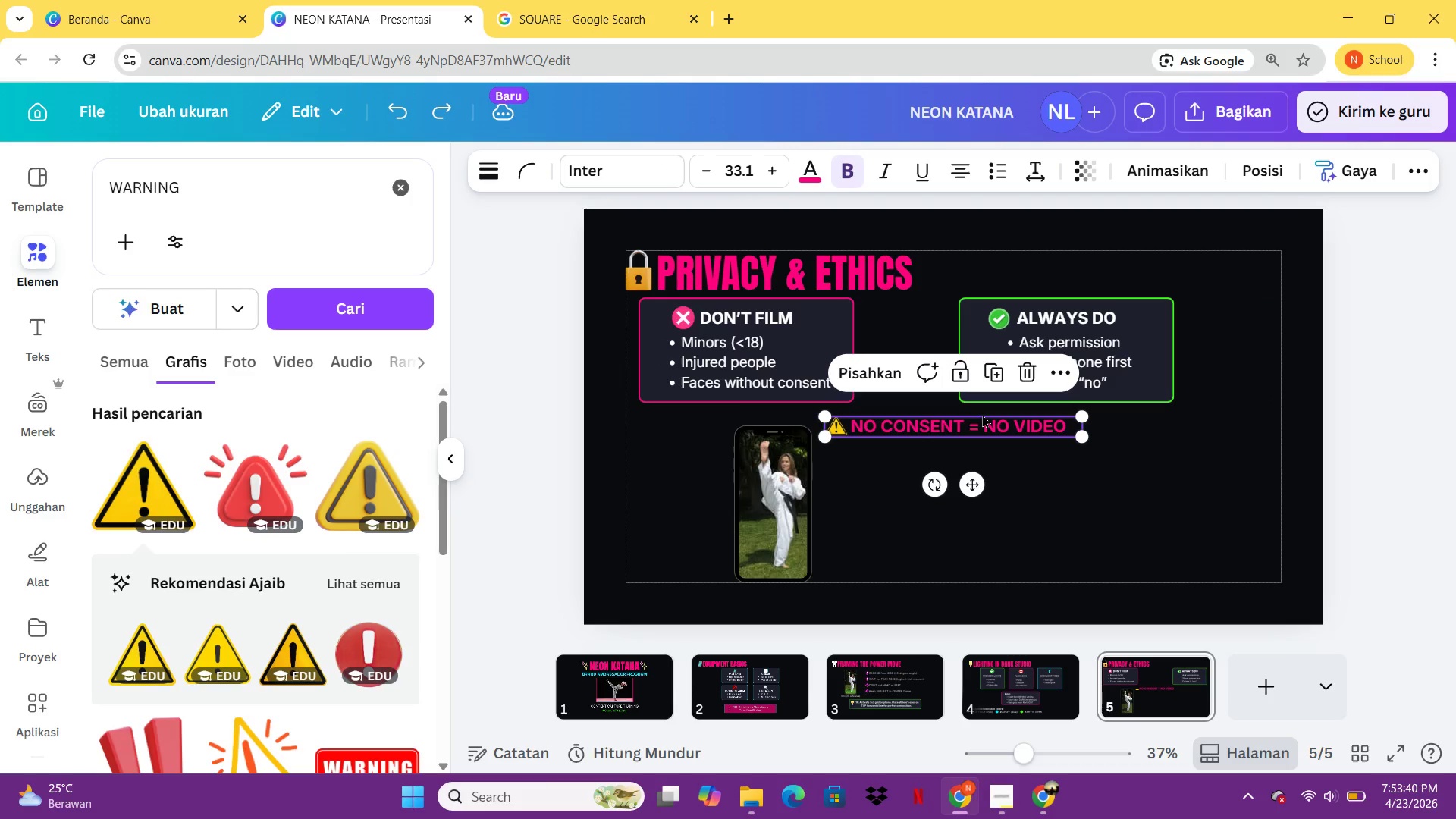 
key(Control+Z)
 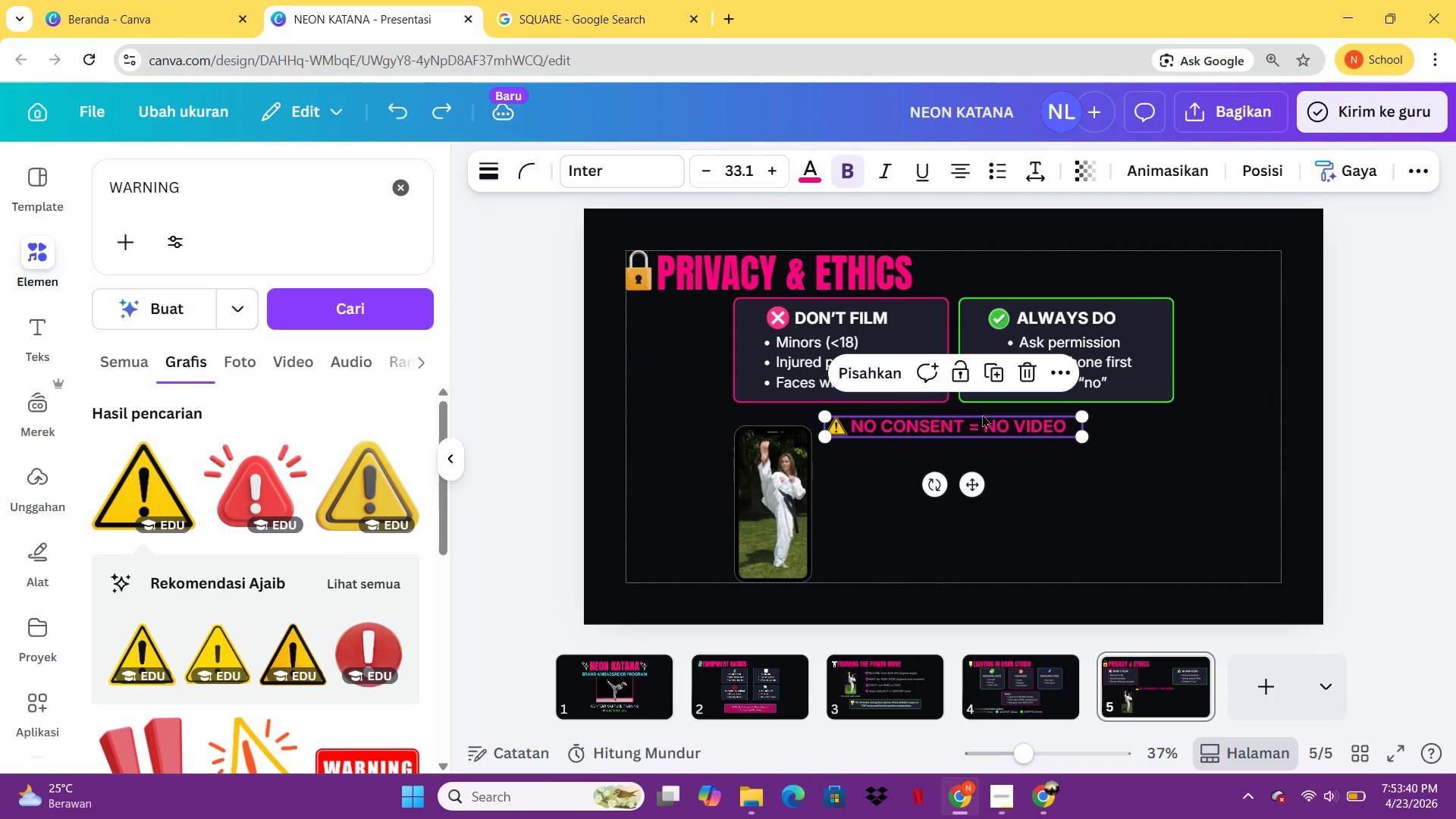 
key(Control+Z)
 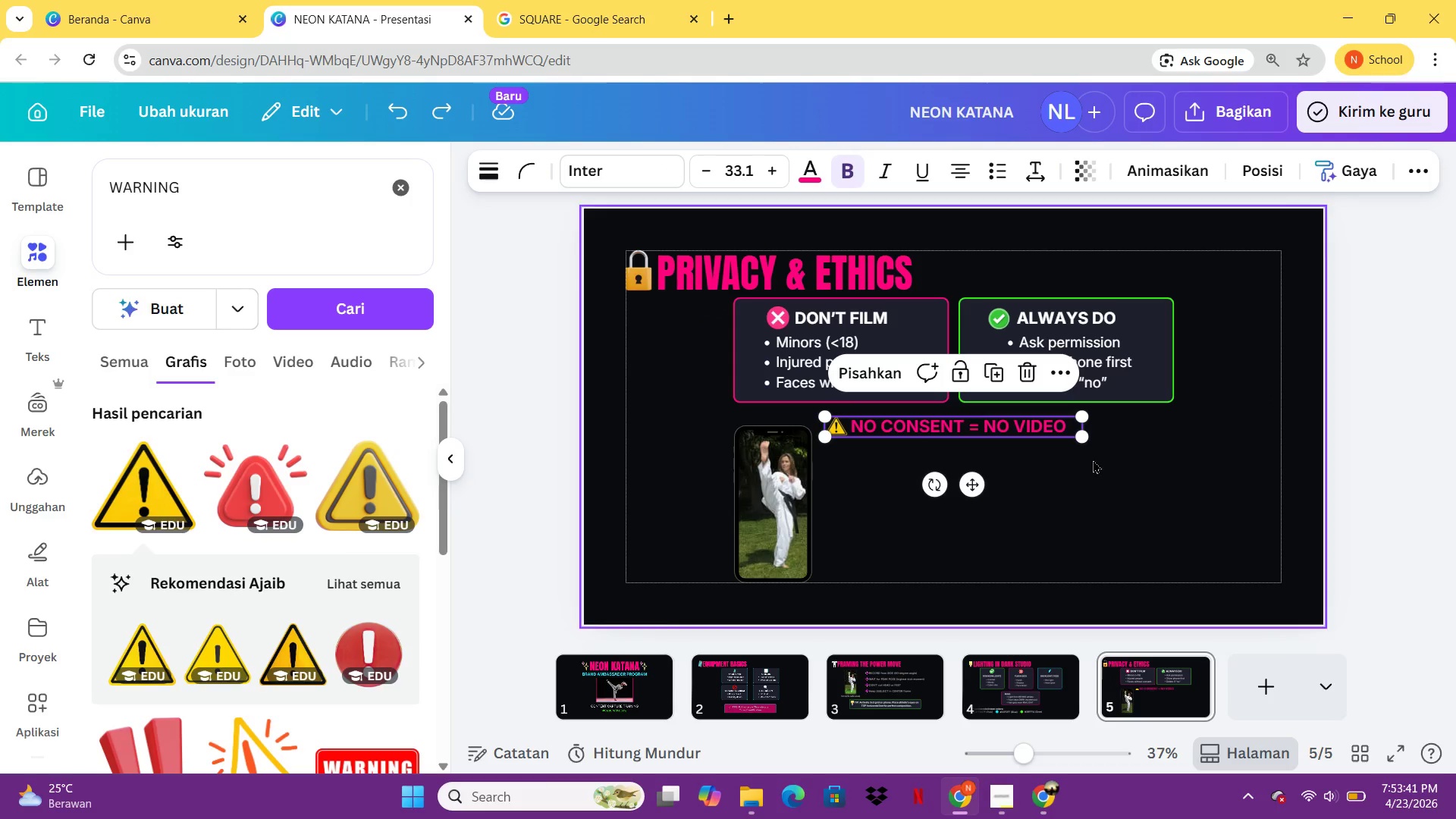 
left_click([1098, 462])
 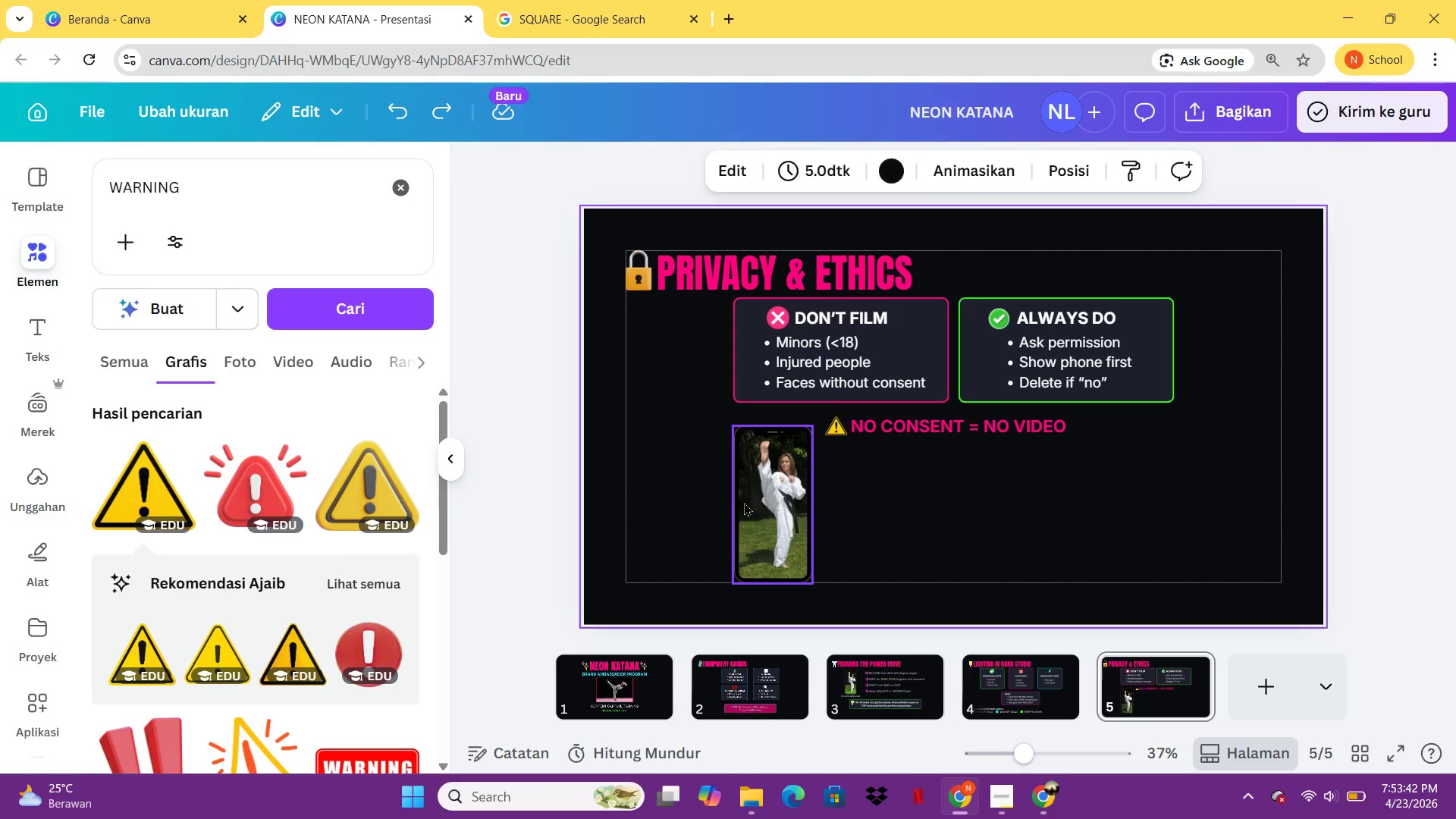 
left_click_drag(start_coordinate=[744, 502], to_coordinate=[912, 519])
 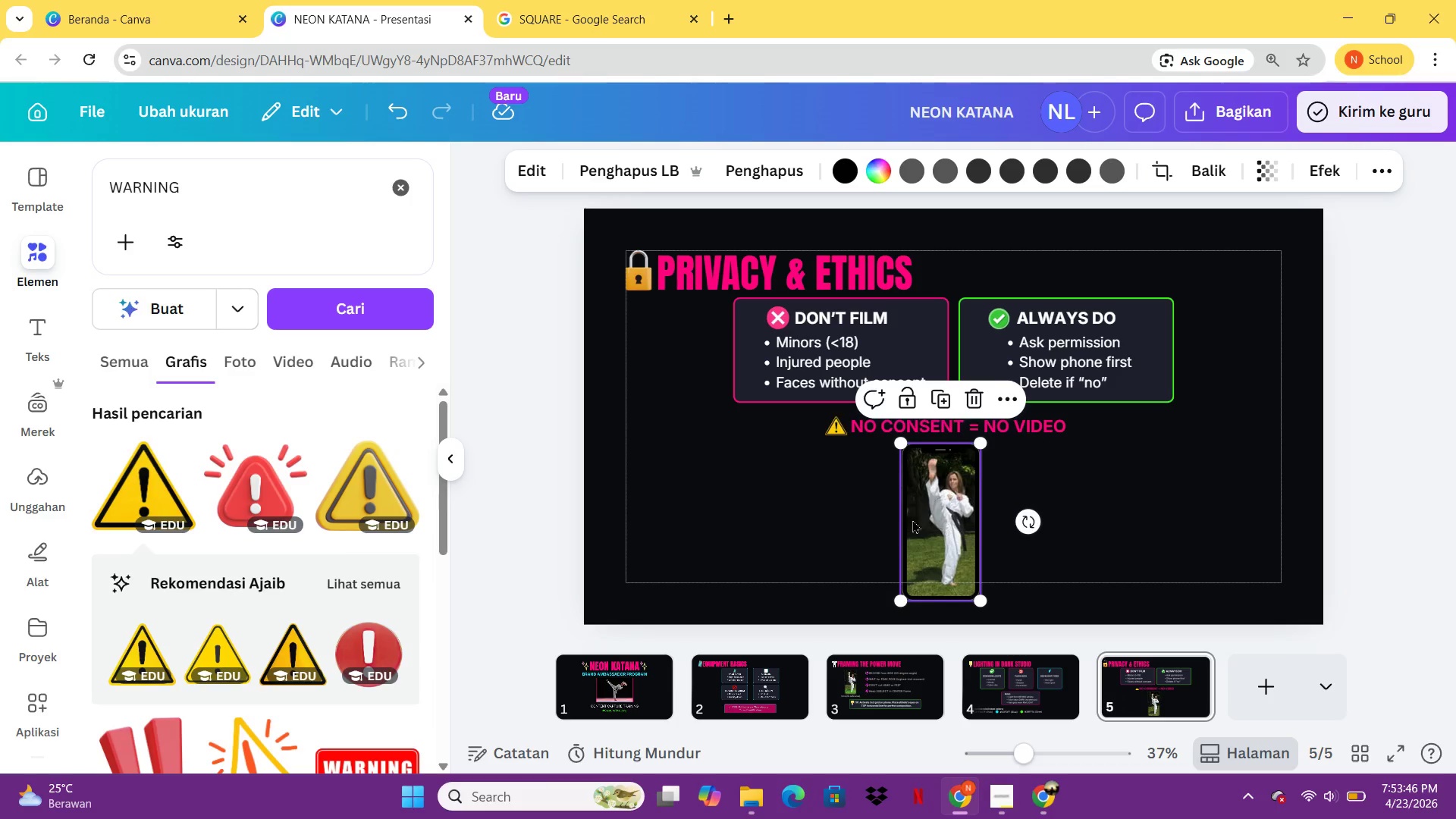 
wait(8.73)
 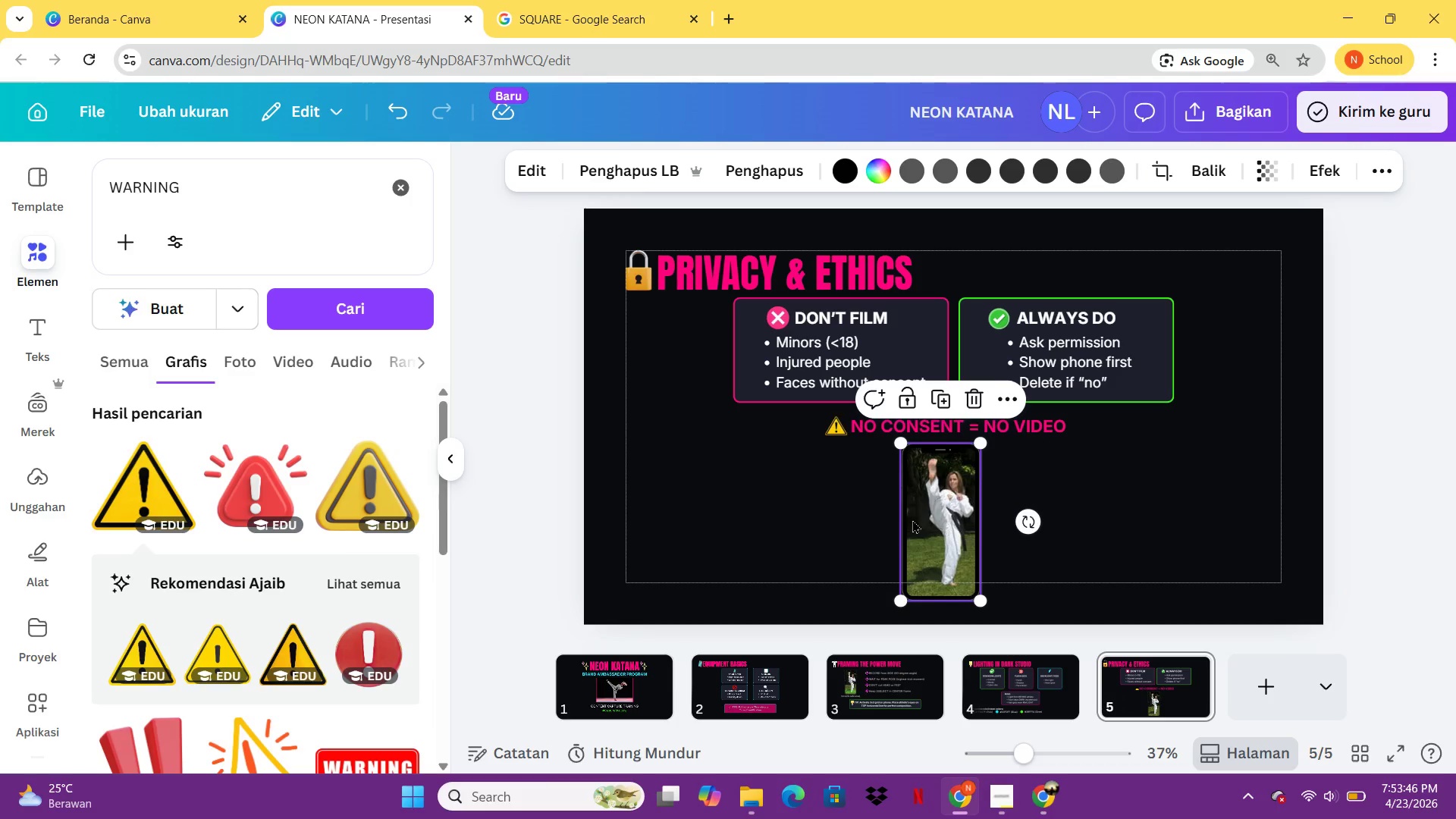 
left_click_drag(start_coordinate=[206, 181], to_coordinate=[17, 171])
 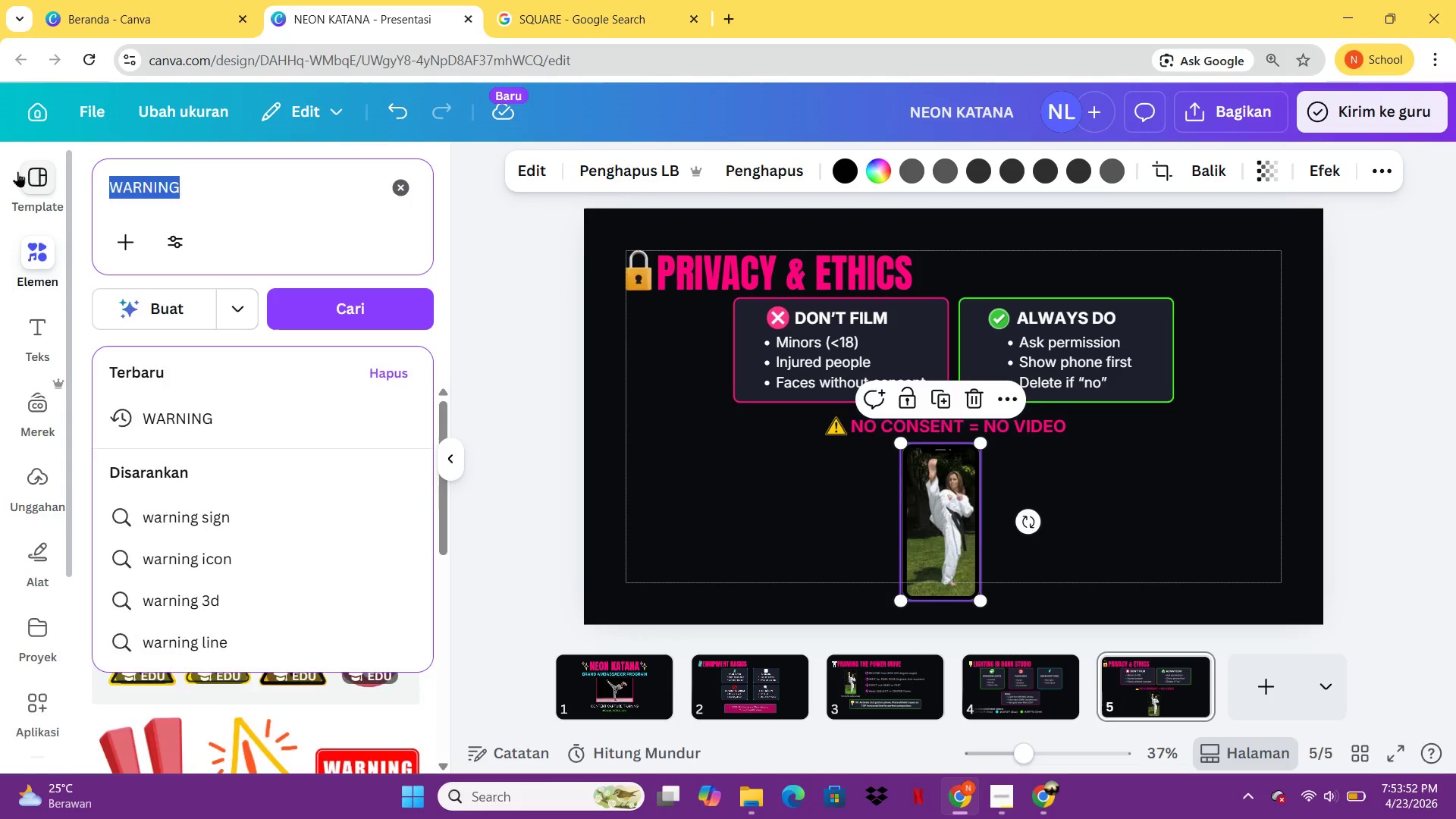 
type(PERMISSOP)
key(Backspace)
key(Backspace)
type(IONPOP UP PHONE)
 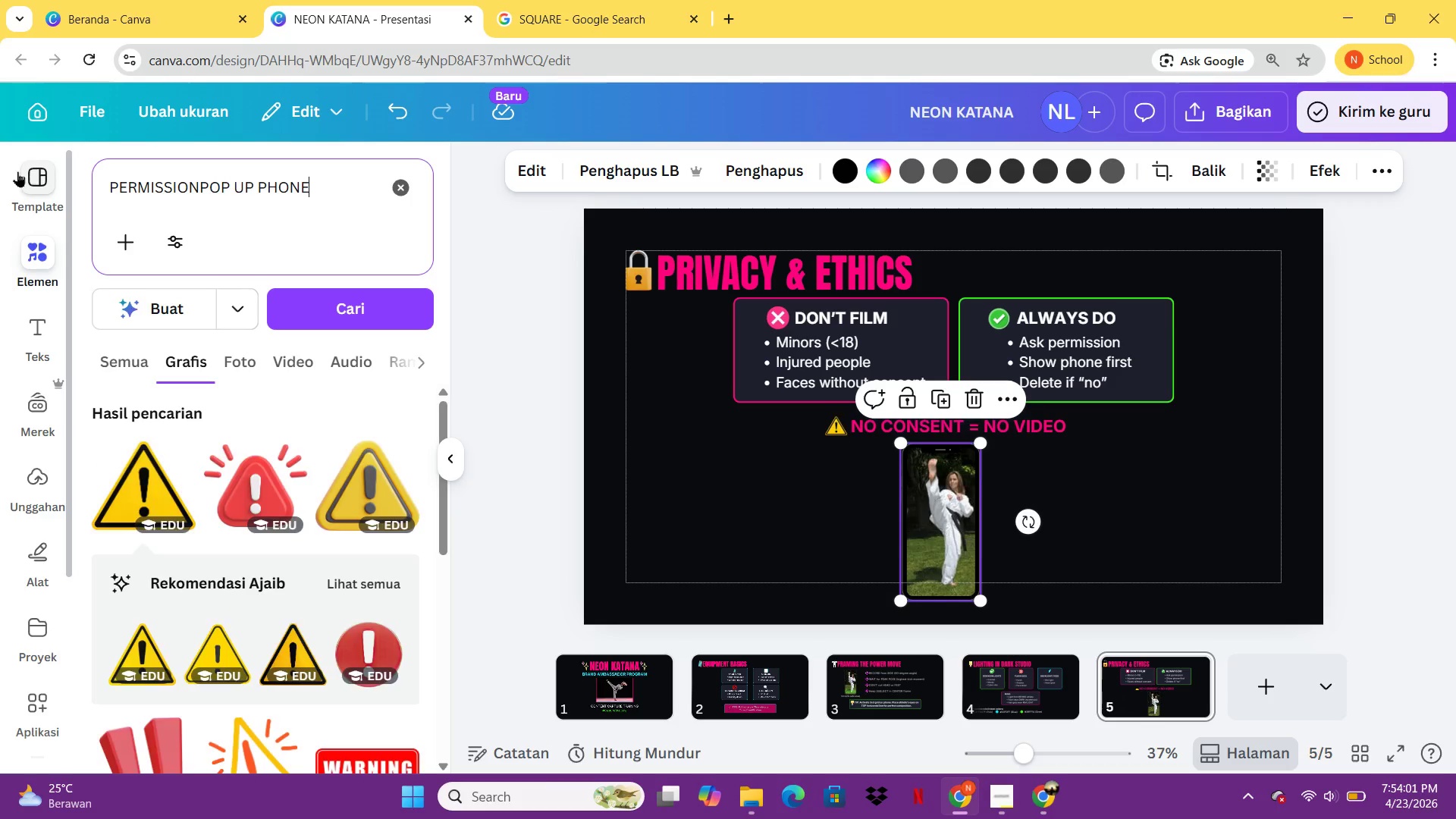 
key(Enter)
 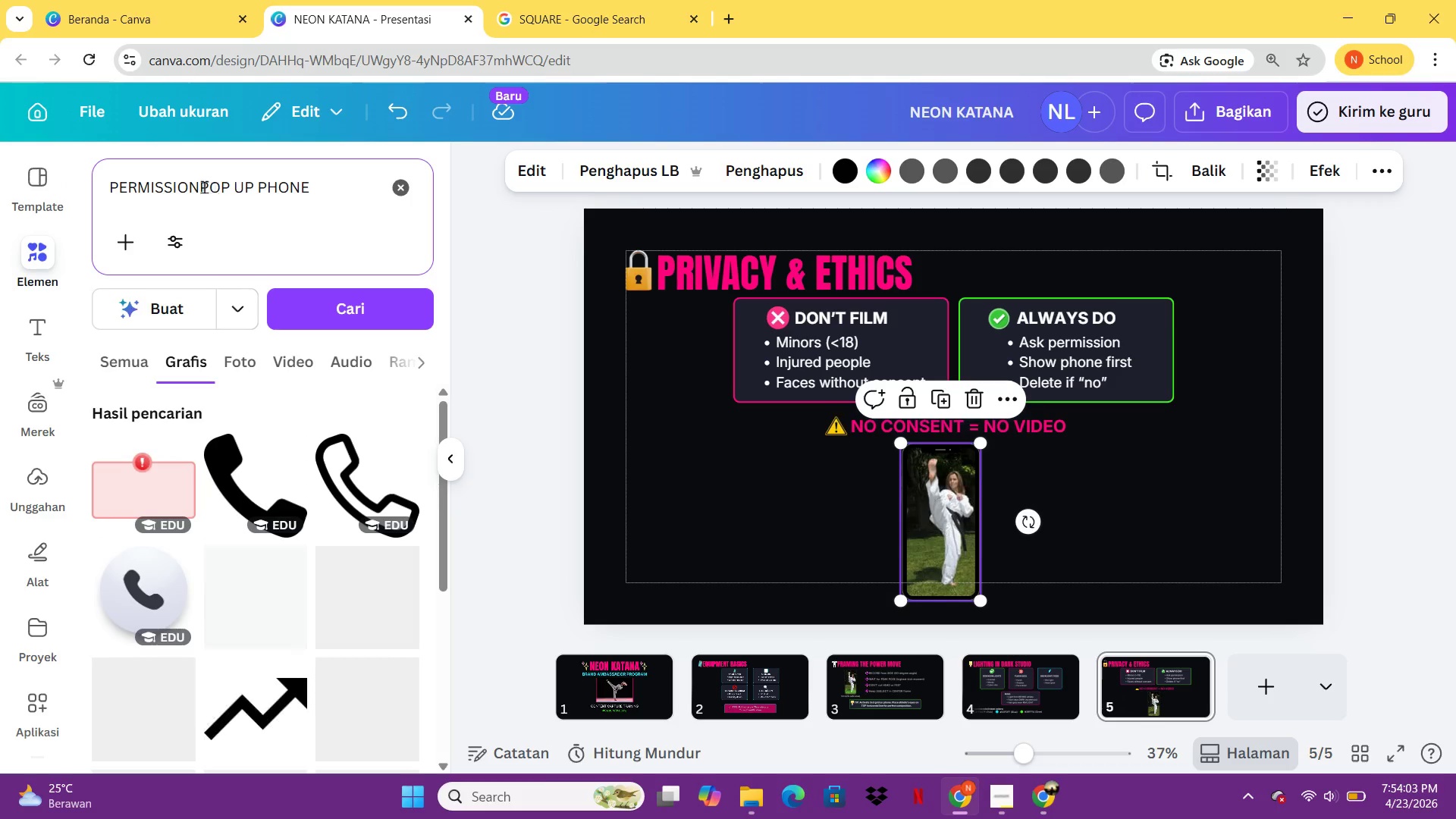 
left_click([197, 187])
 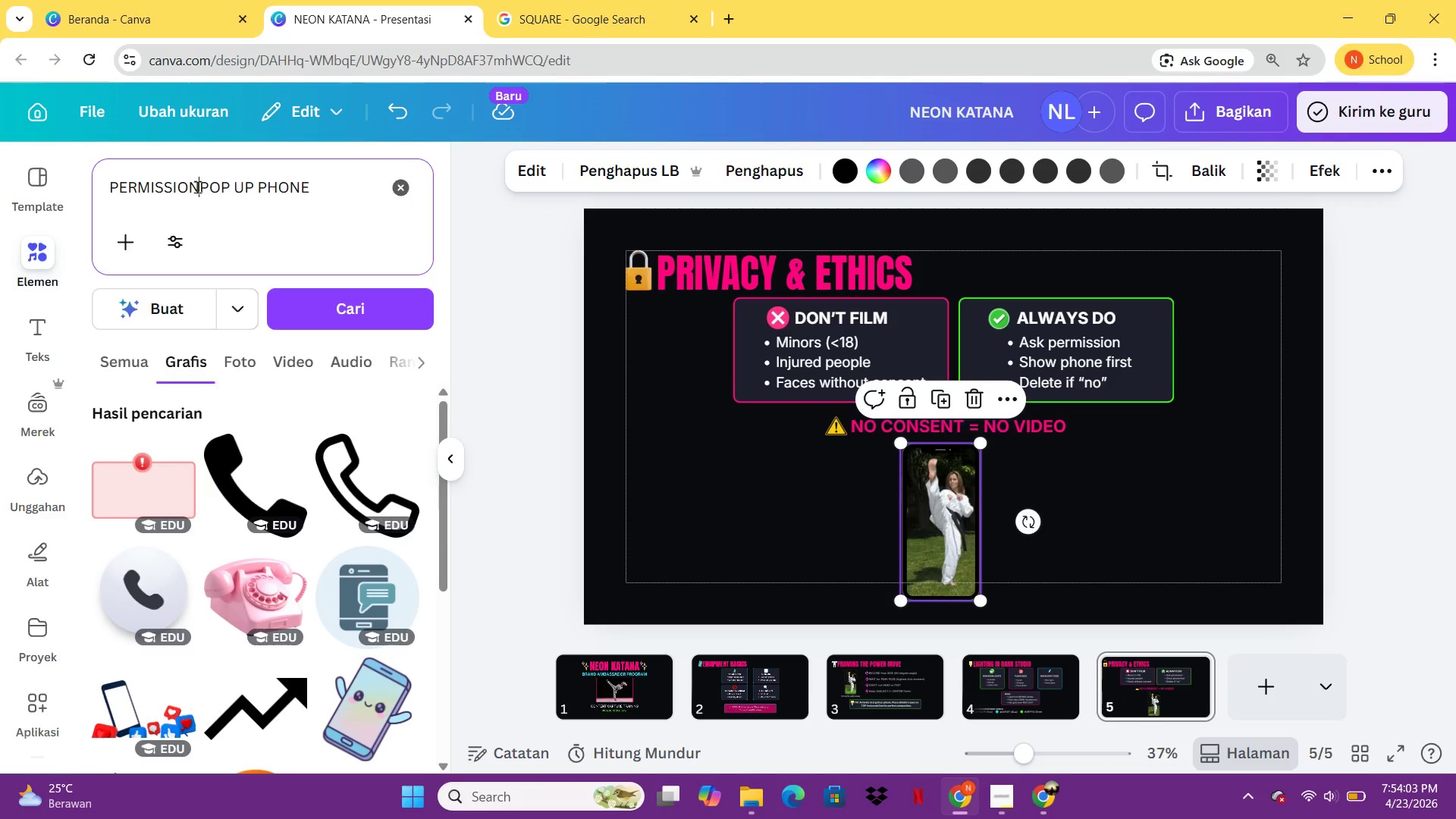 
key(Space)
 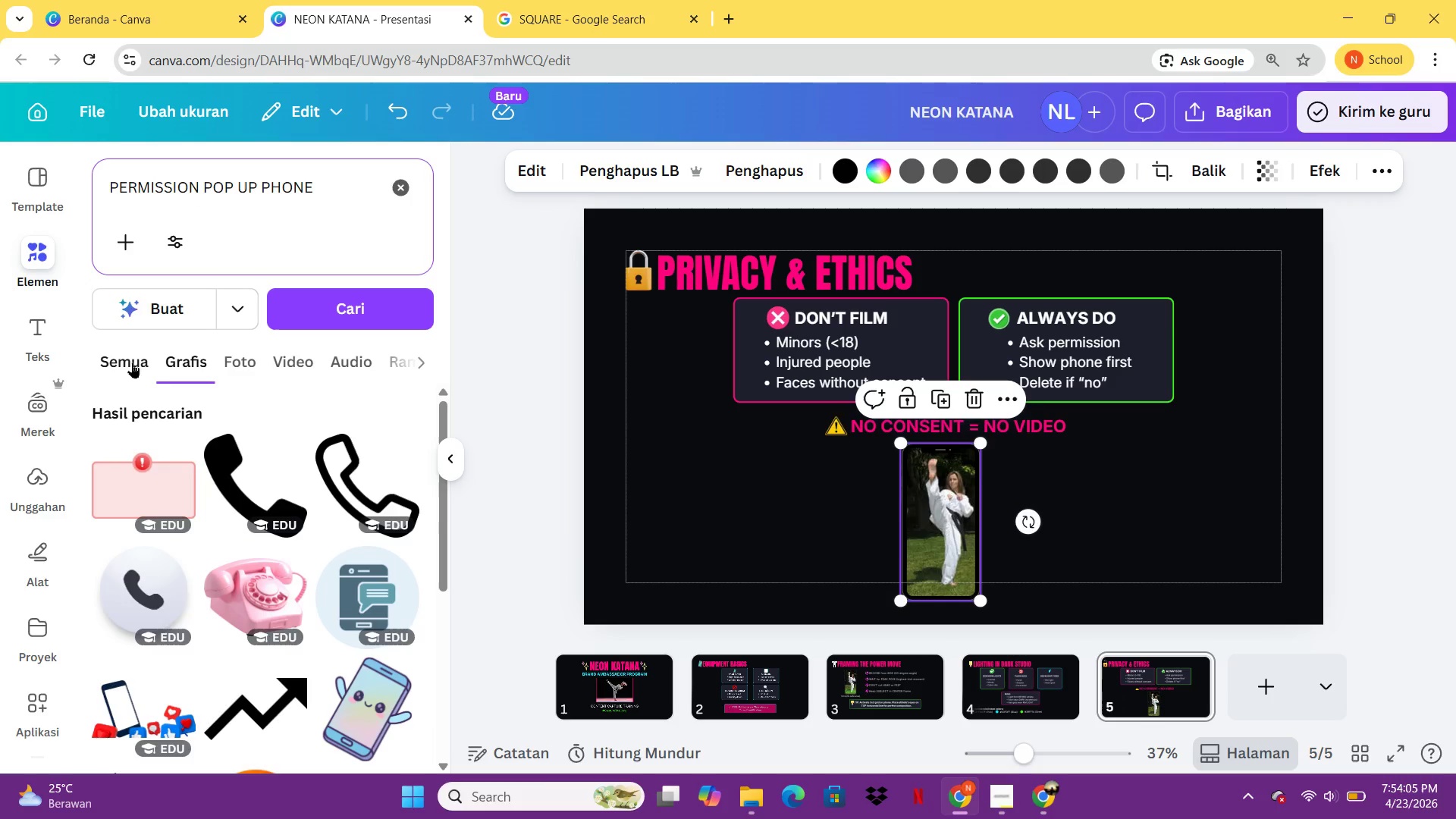 
left_click([132, 363])
 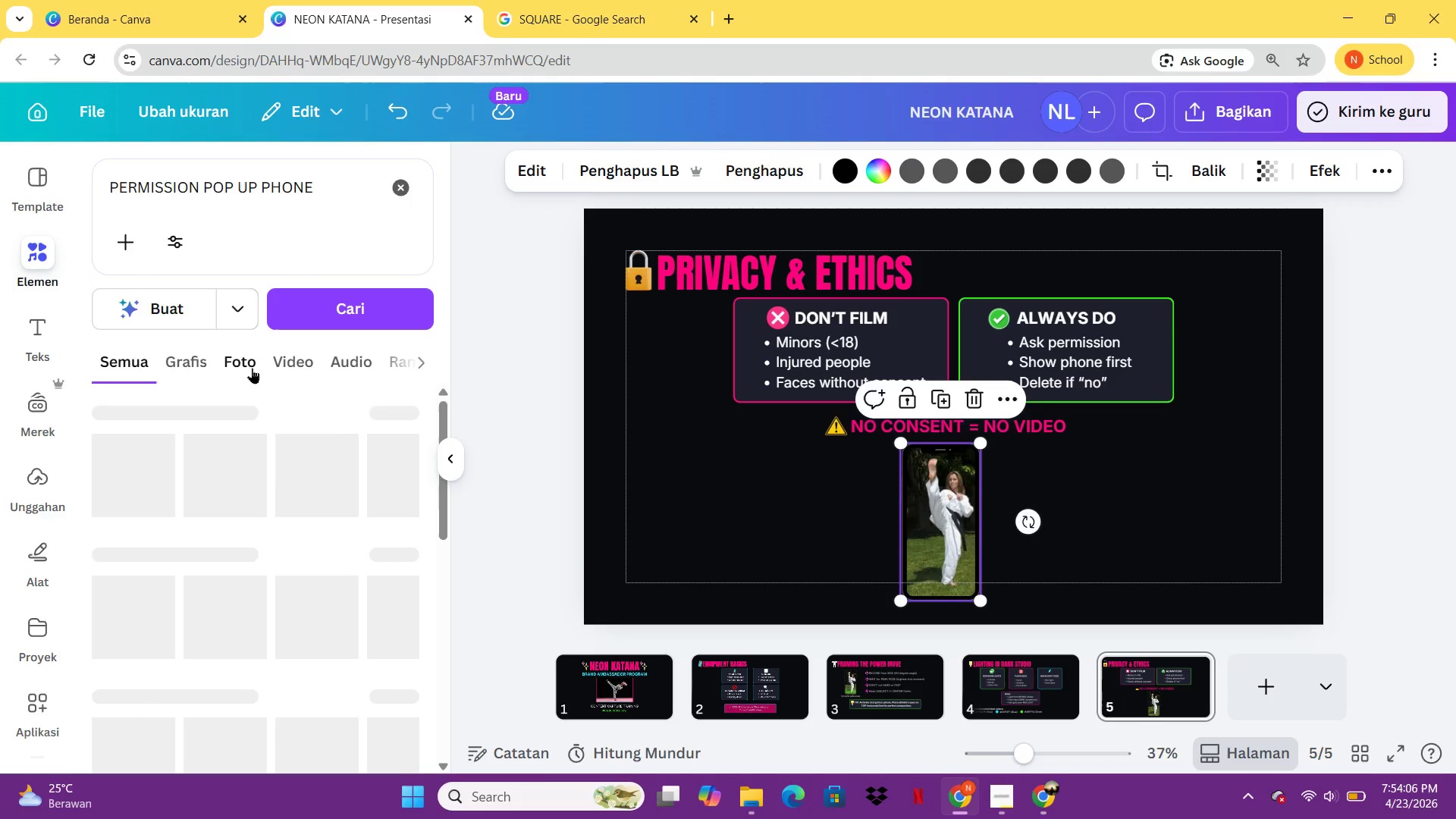 
left_click([252, 368])
 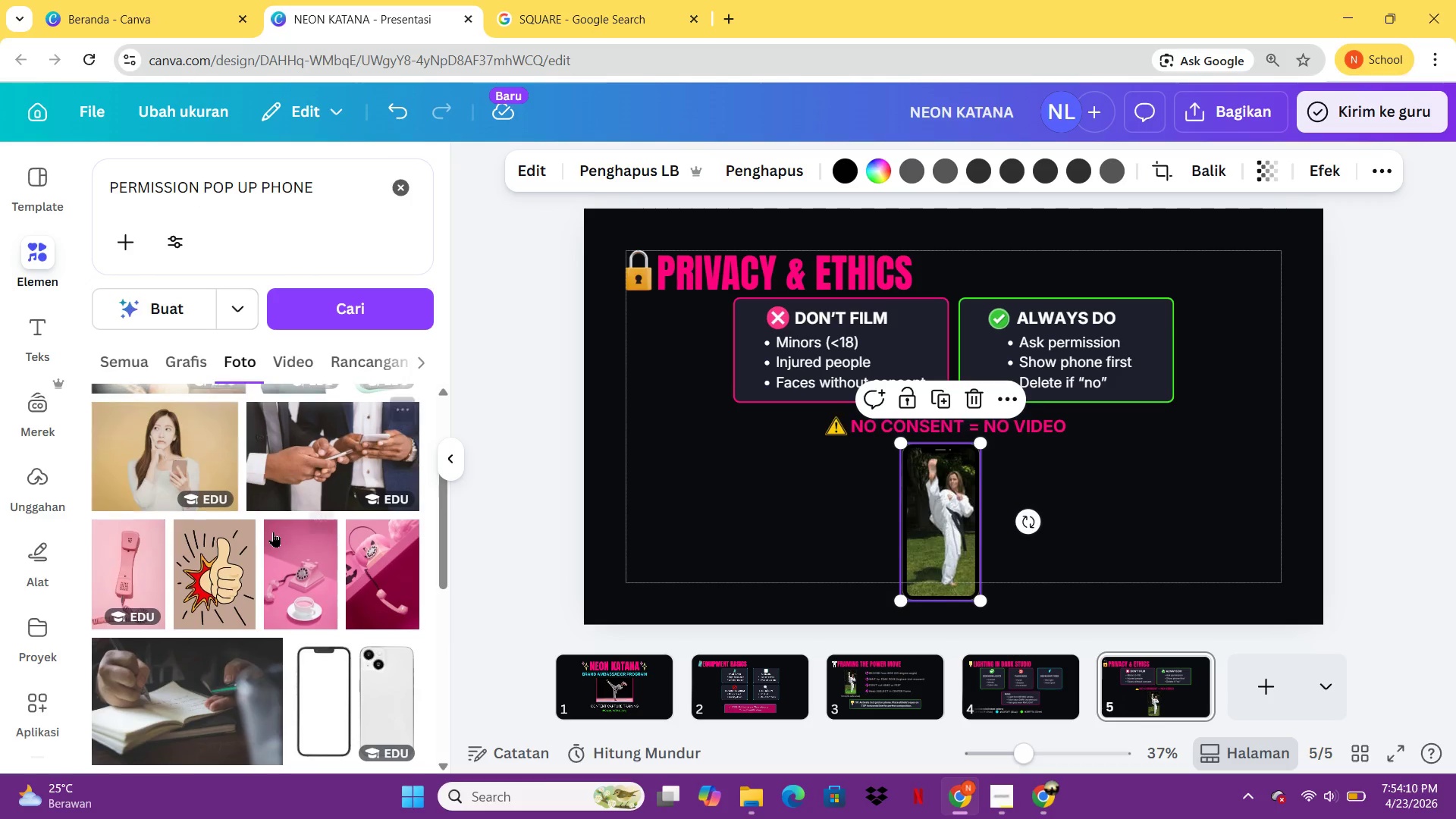 
wait(8.55)
 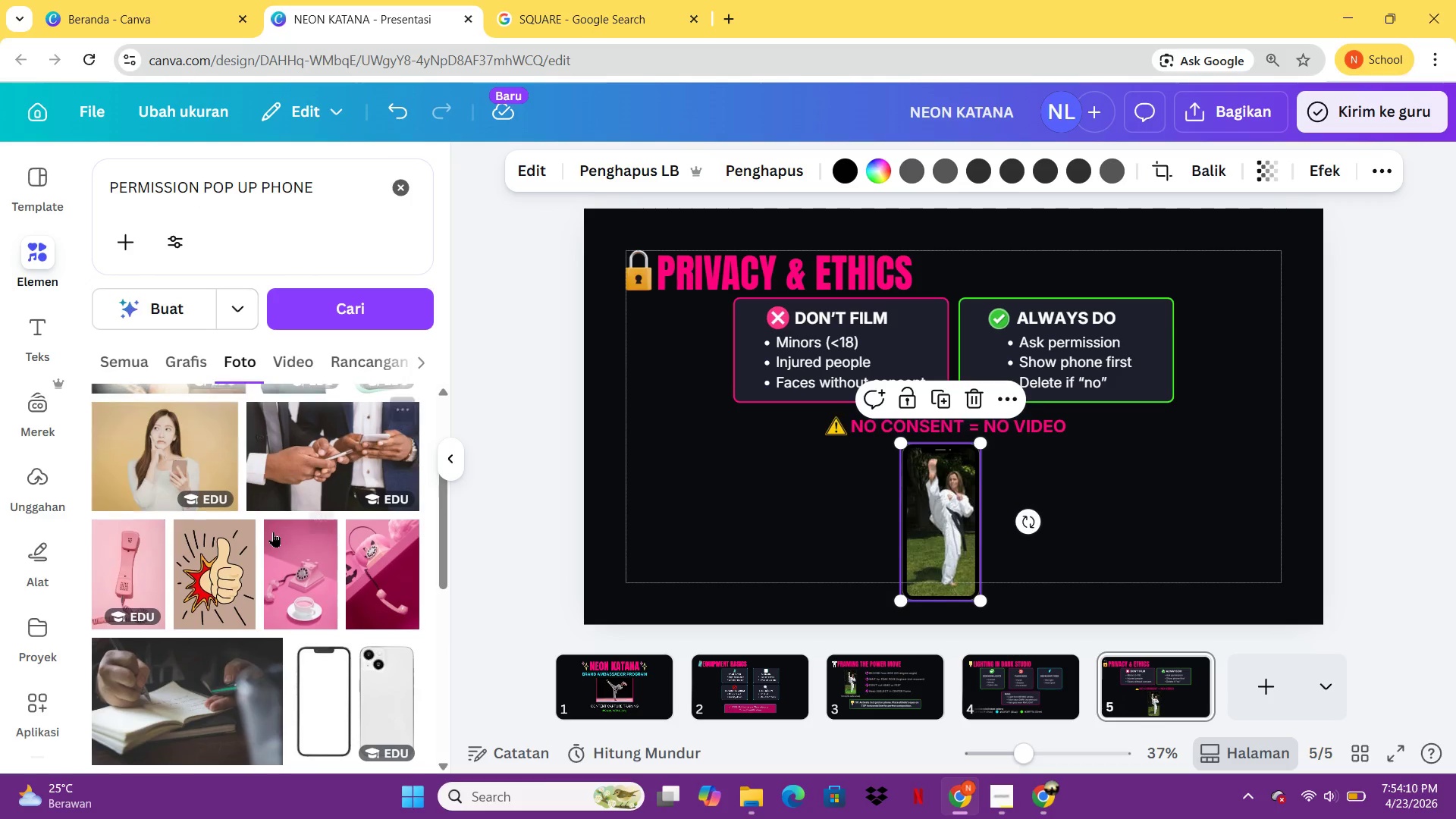 
left_click_drag(start_coordinate=[330, 200], to_coordinate=[87, 206])
 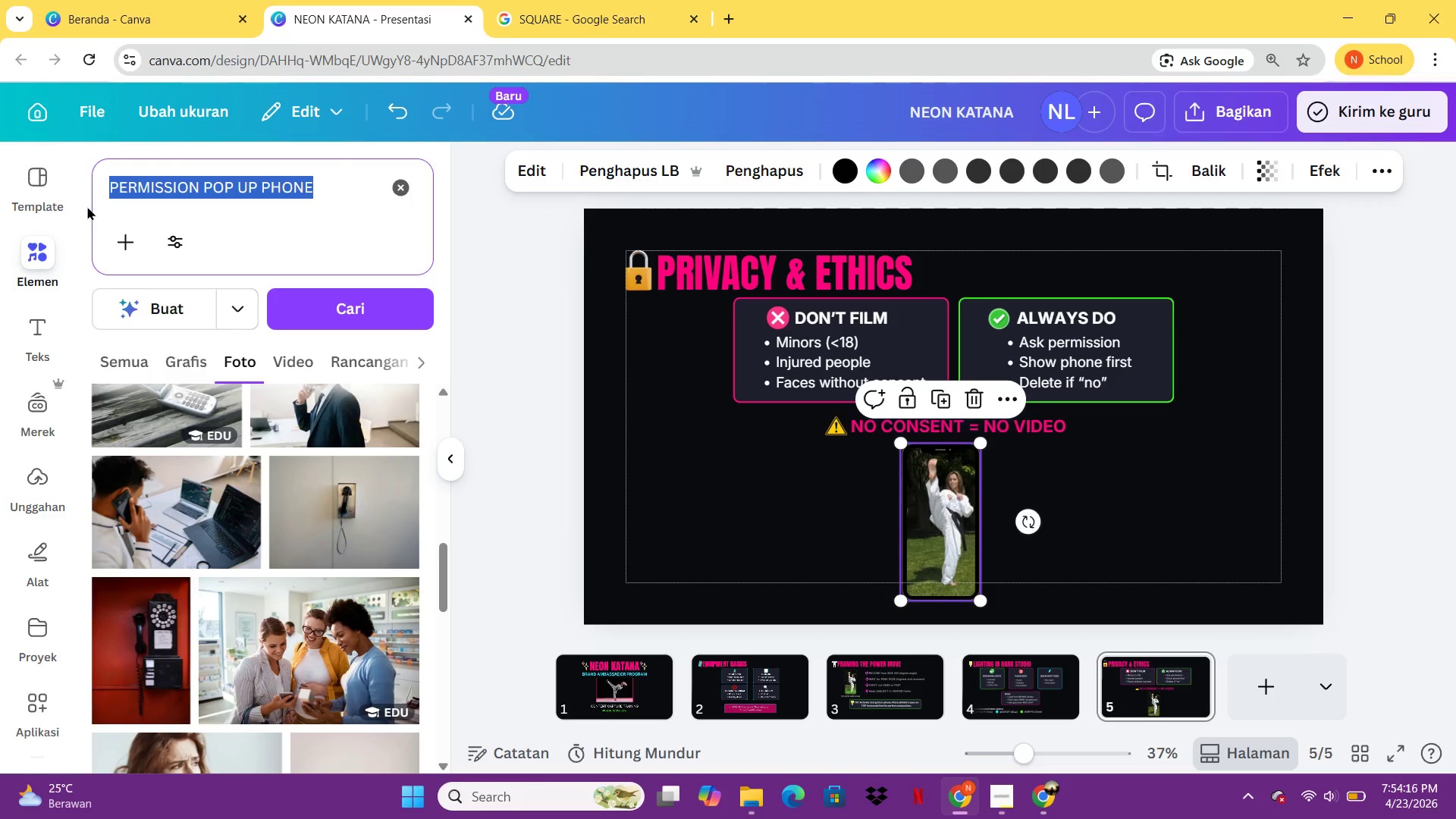 
key(Control+ControlLeft)
 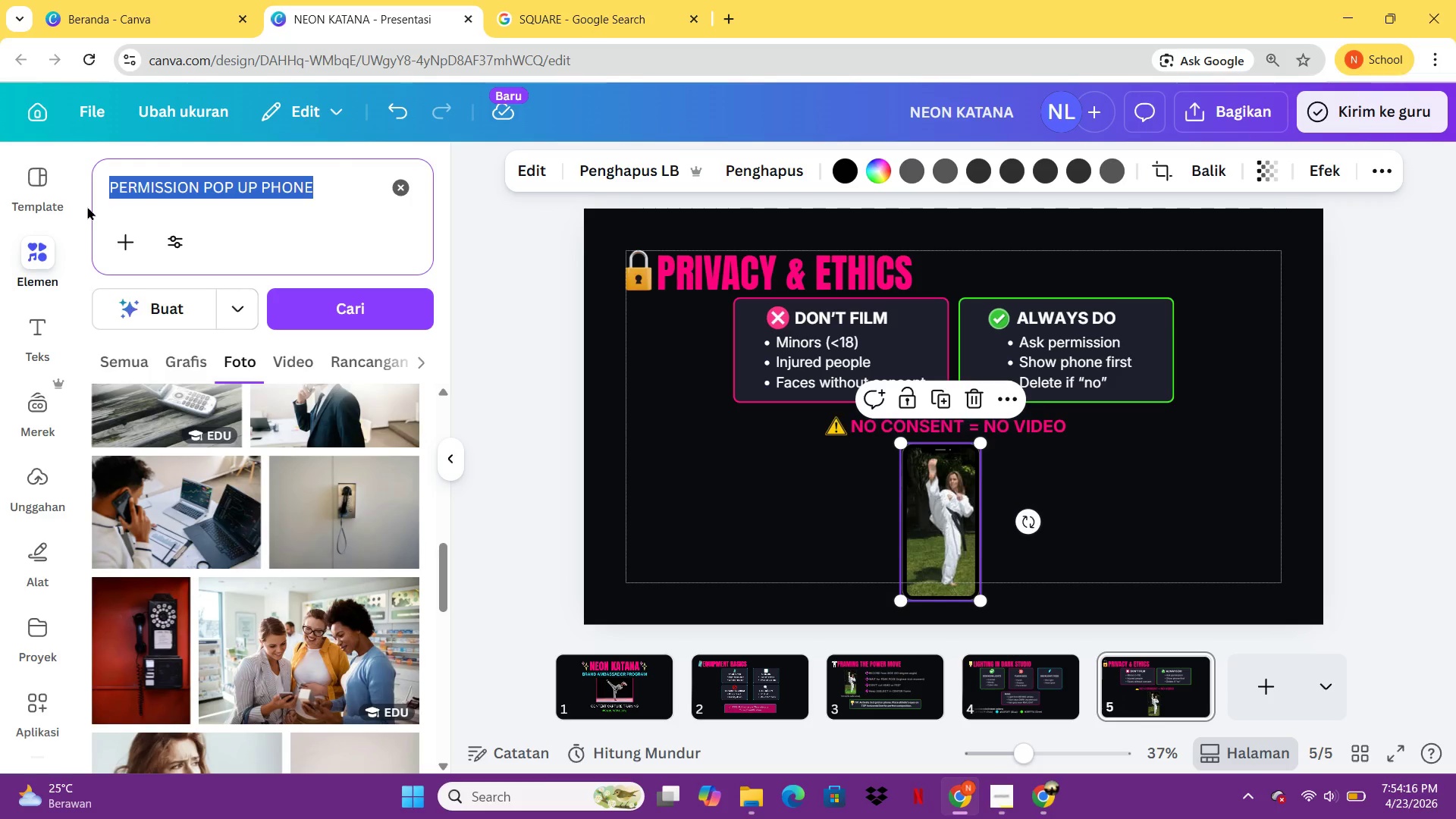 
key(Control+C)
 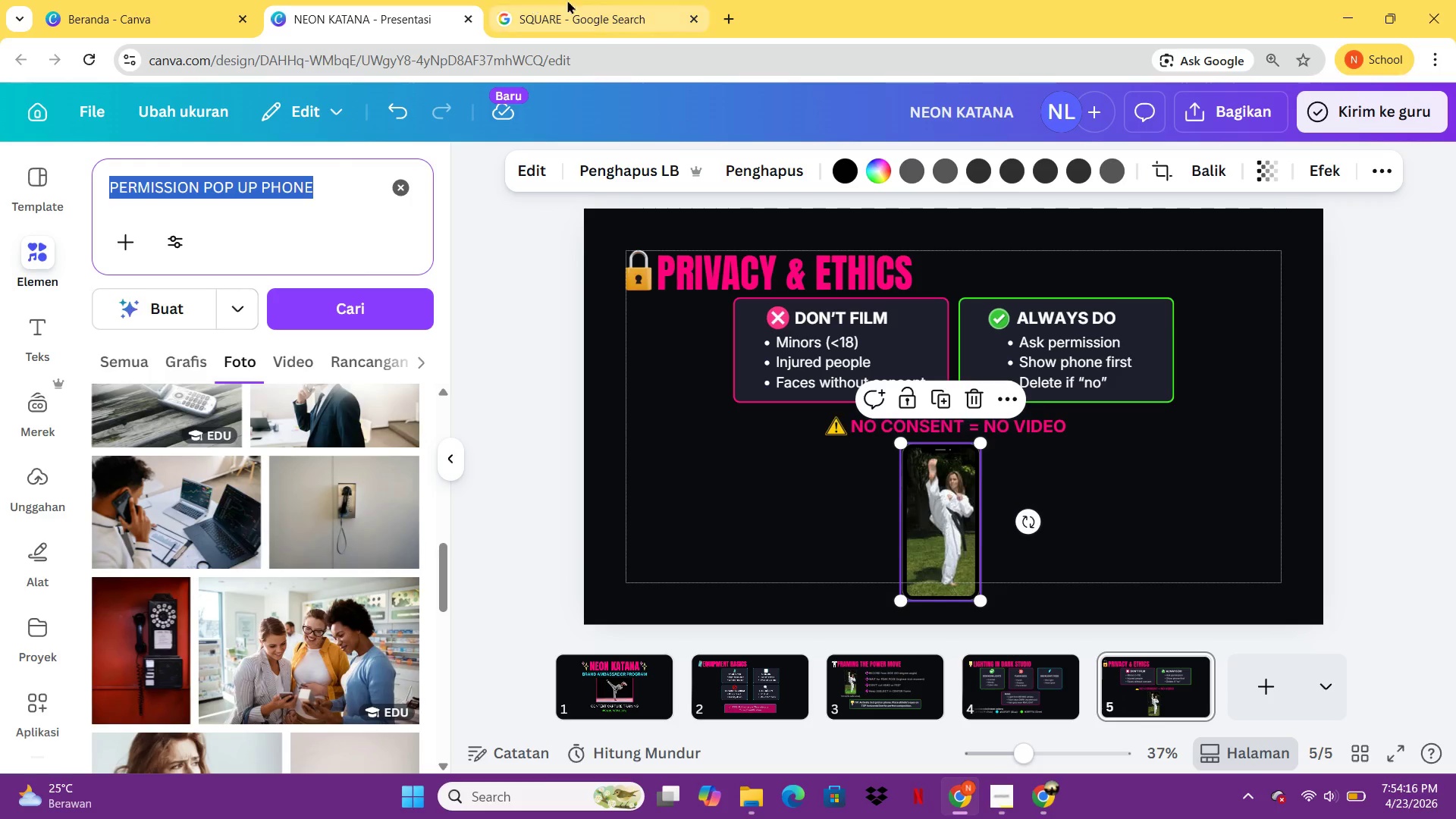 
left_click([567, 0])
 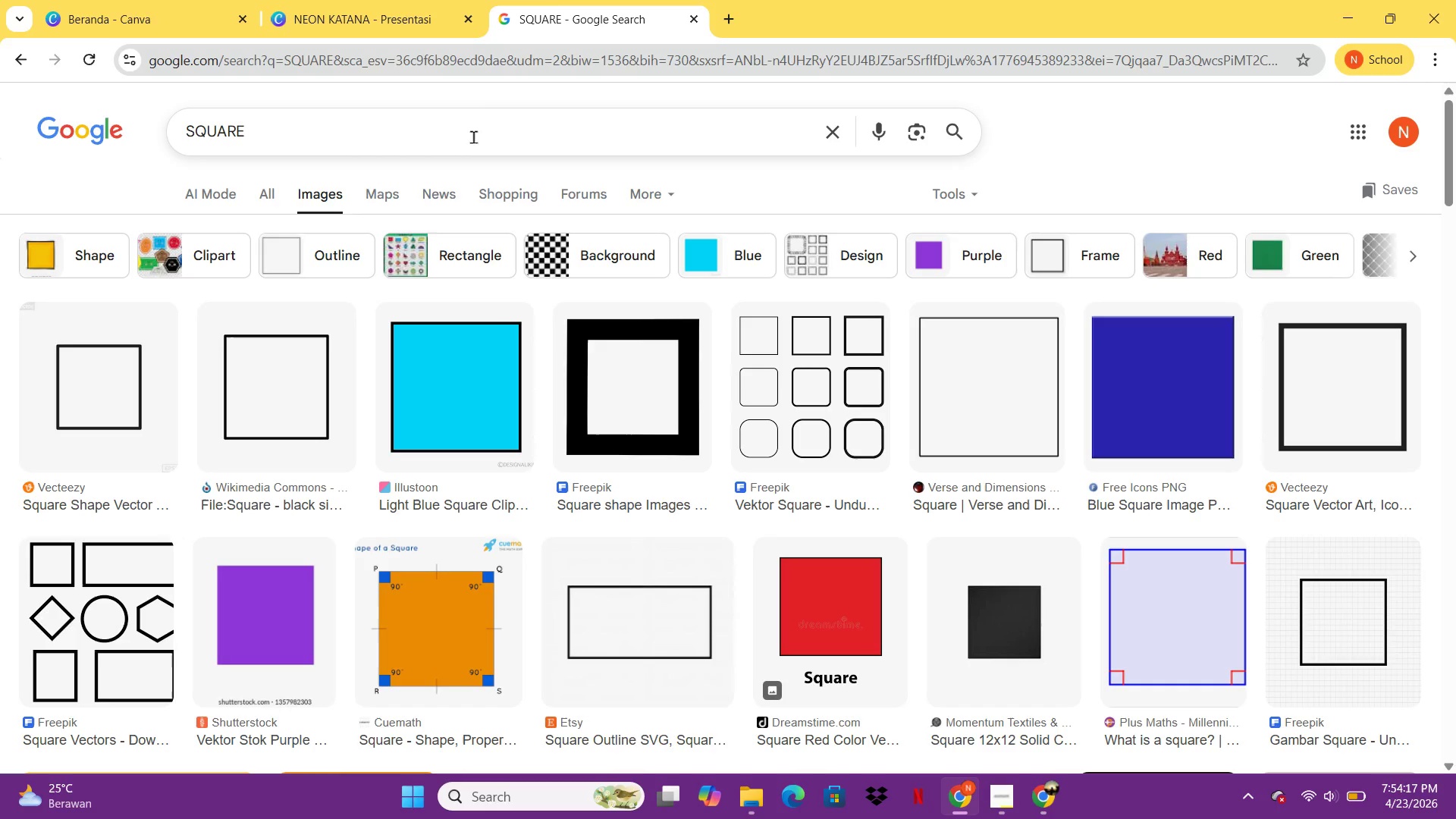 
left_click_drag(start_coordinate=[473, 136], to_coordinate=[169, 135])
 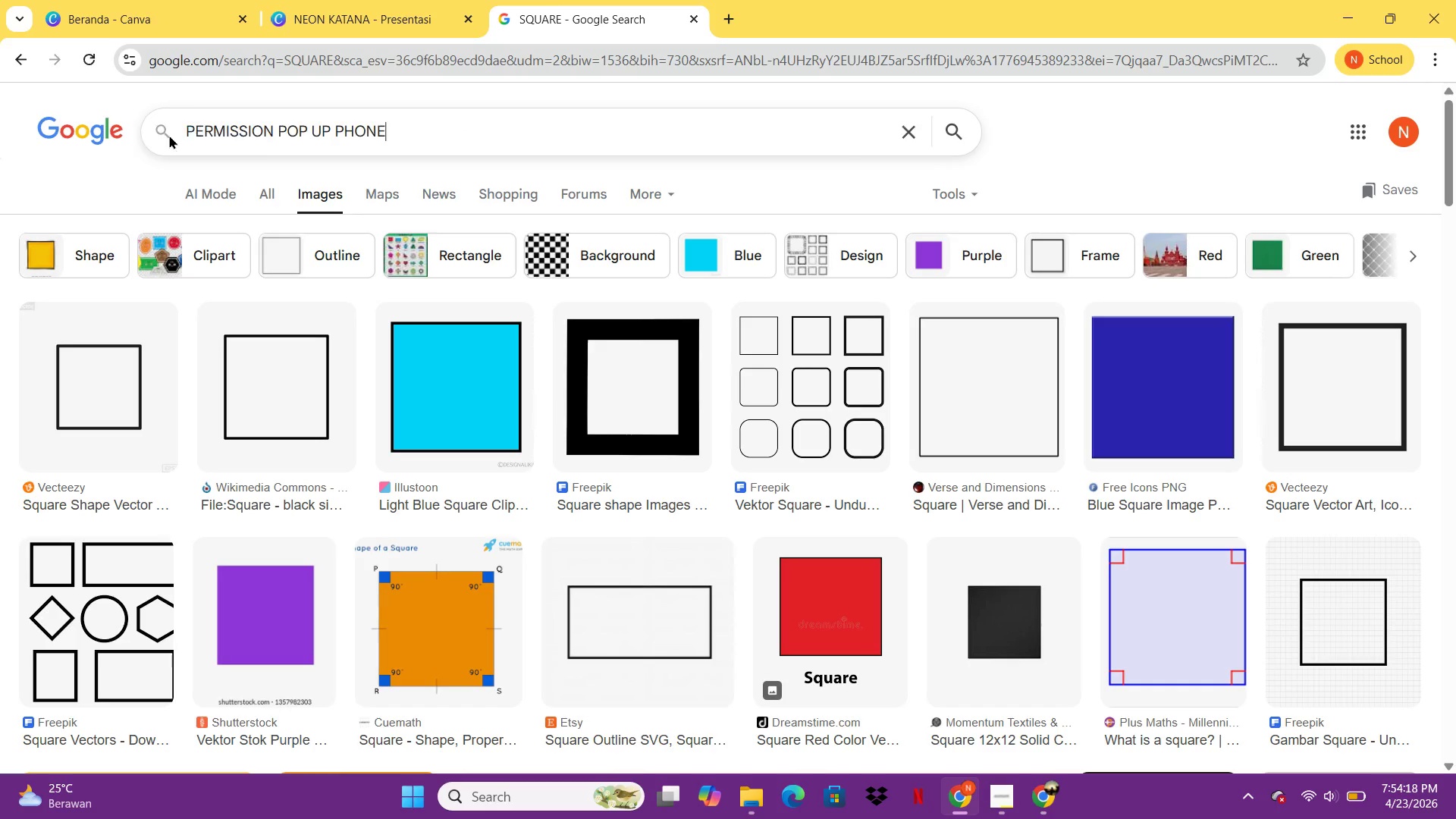 
key(Control+ControlLeft)
 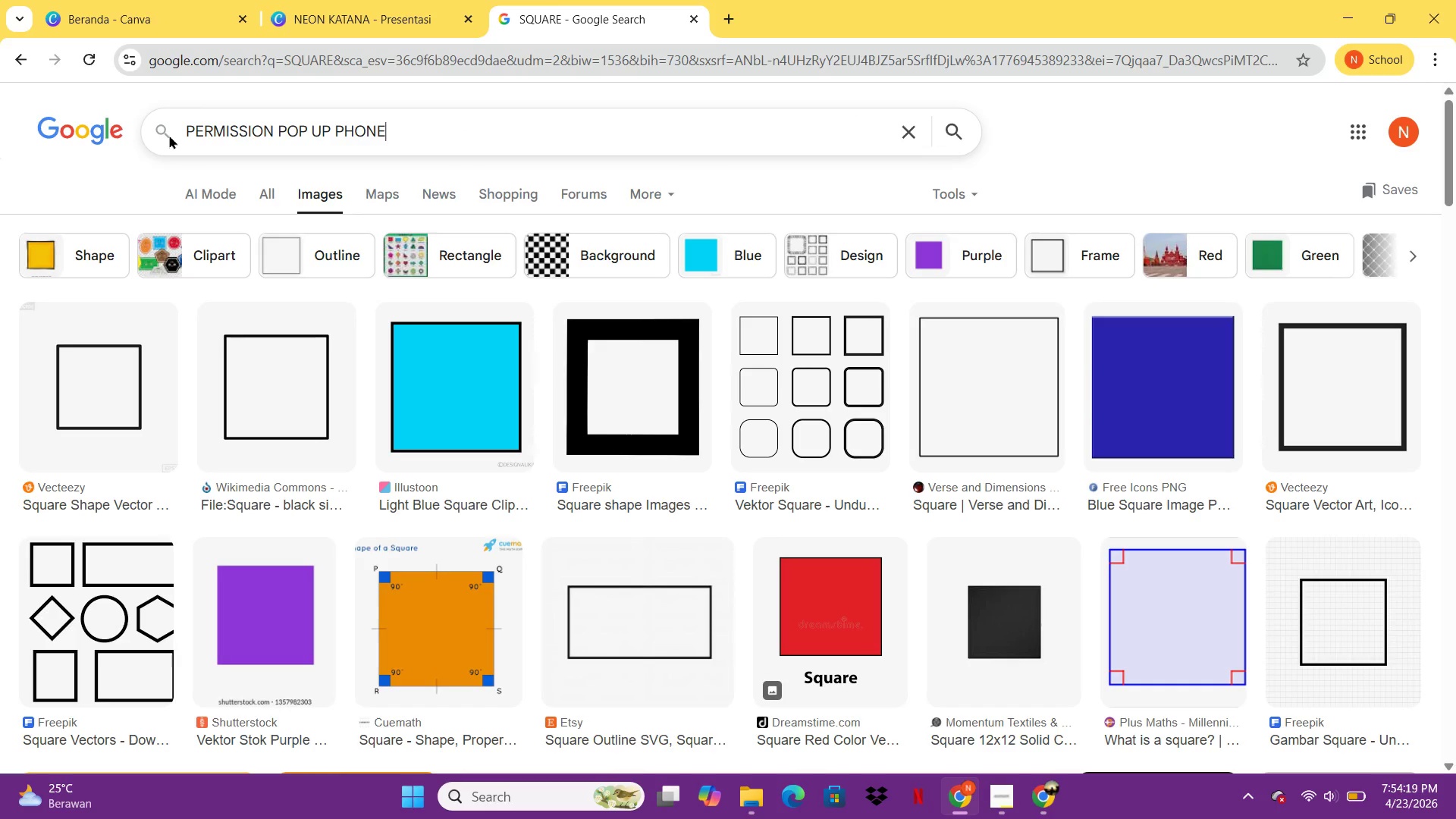 
key(Control+V)
 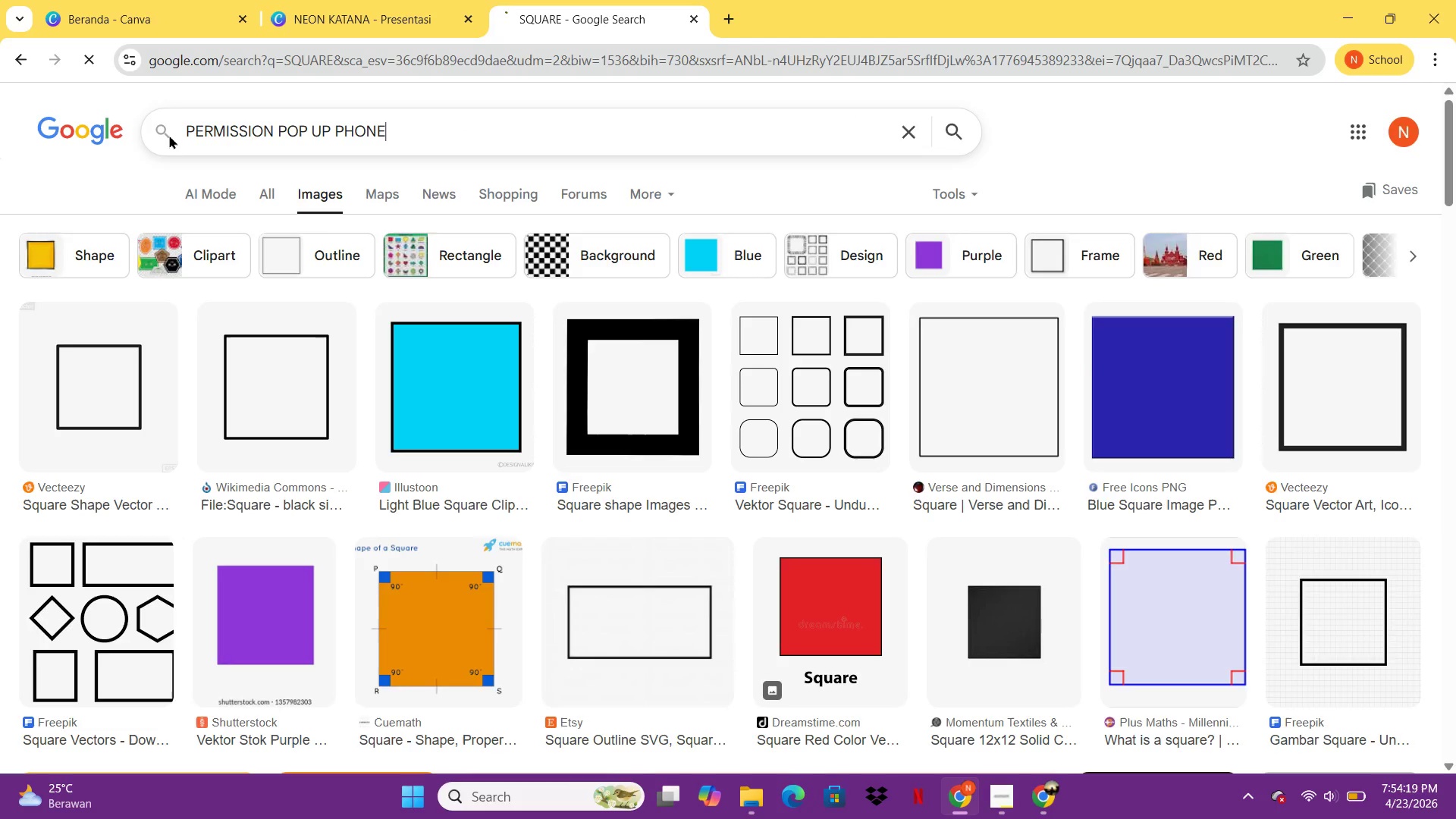 
key(Enter)
 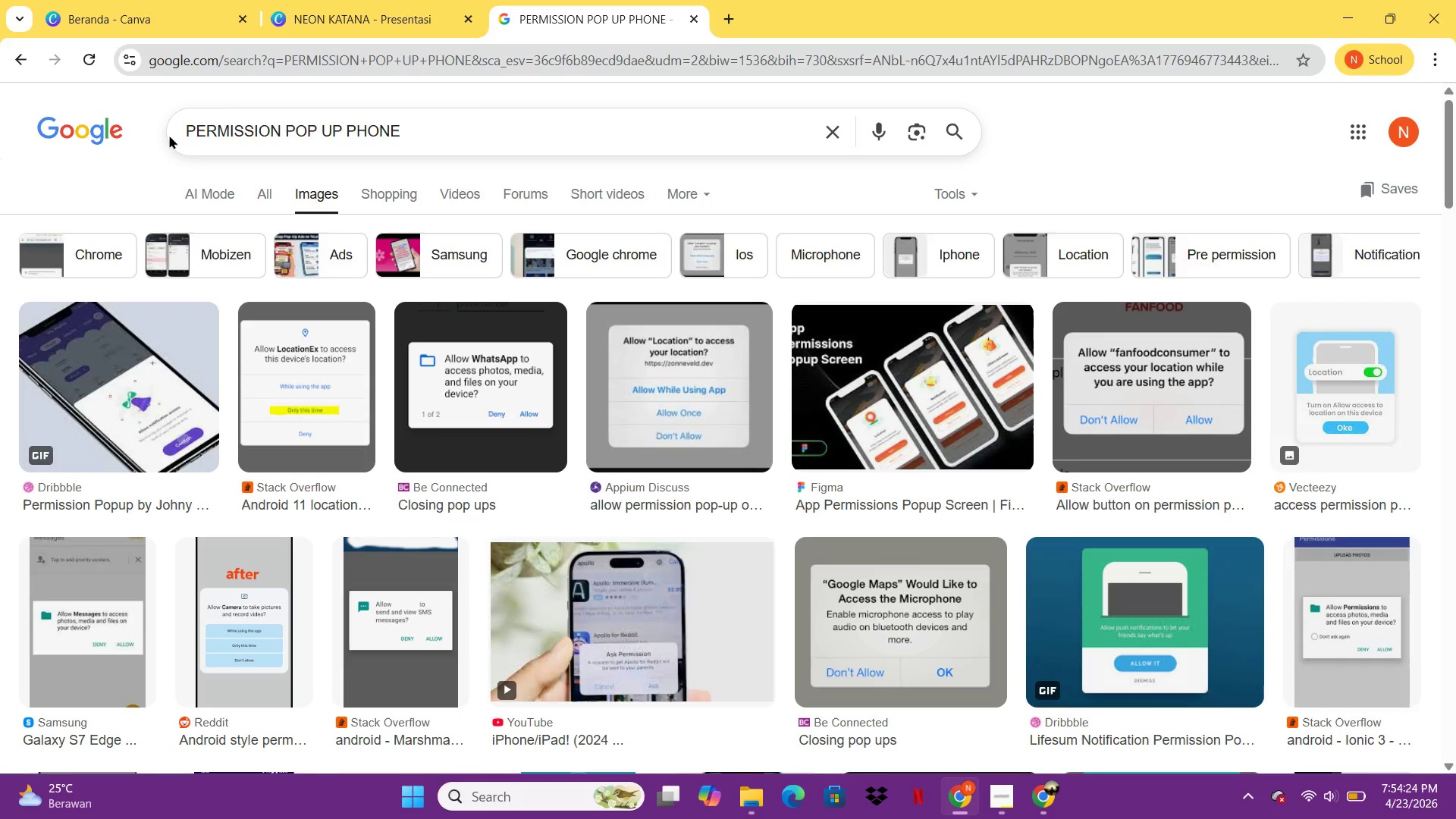 
wait(6.06)
 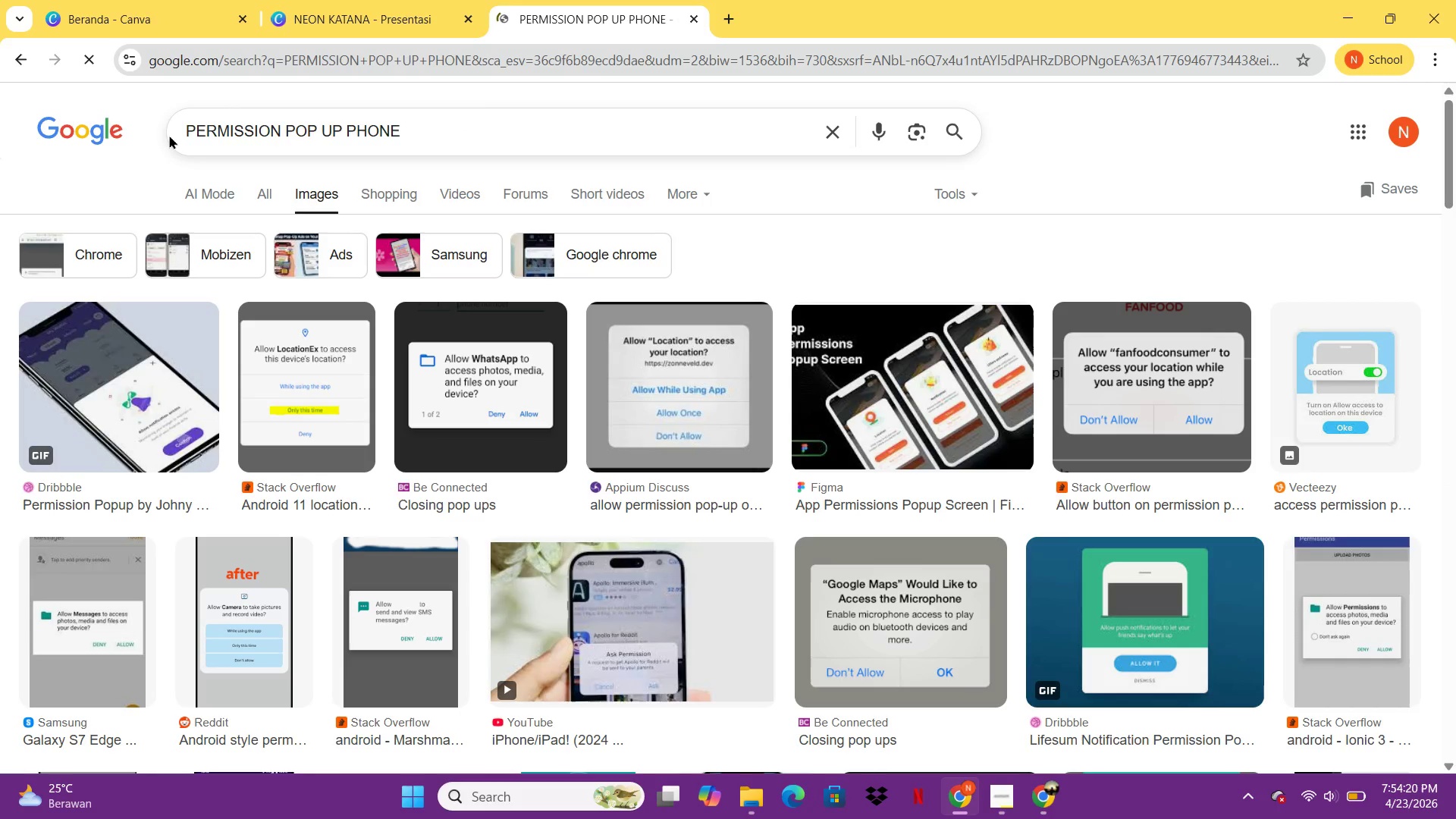 
left_click([347, 1])
 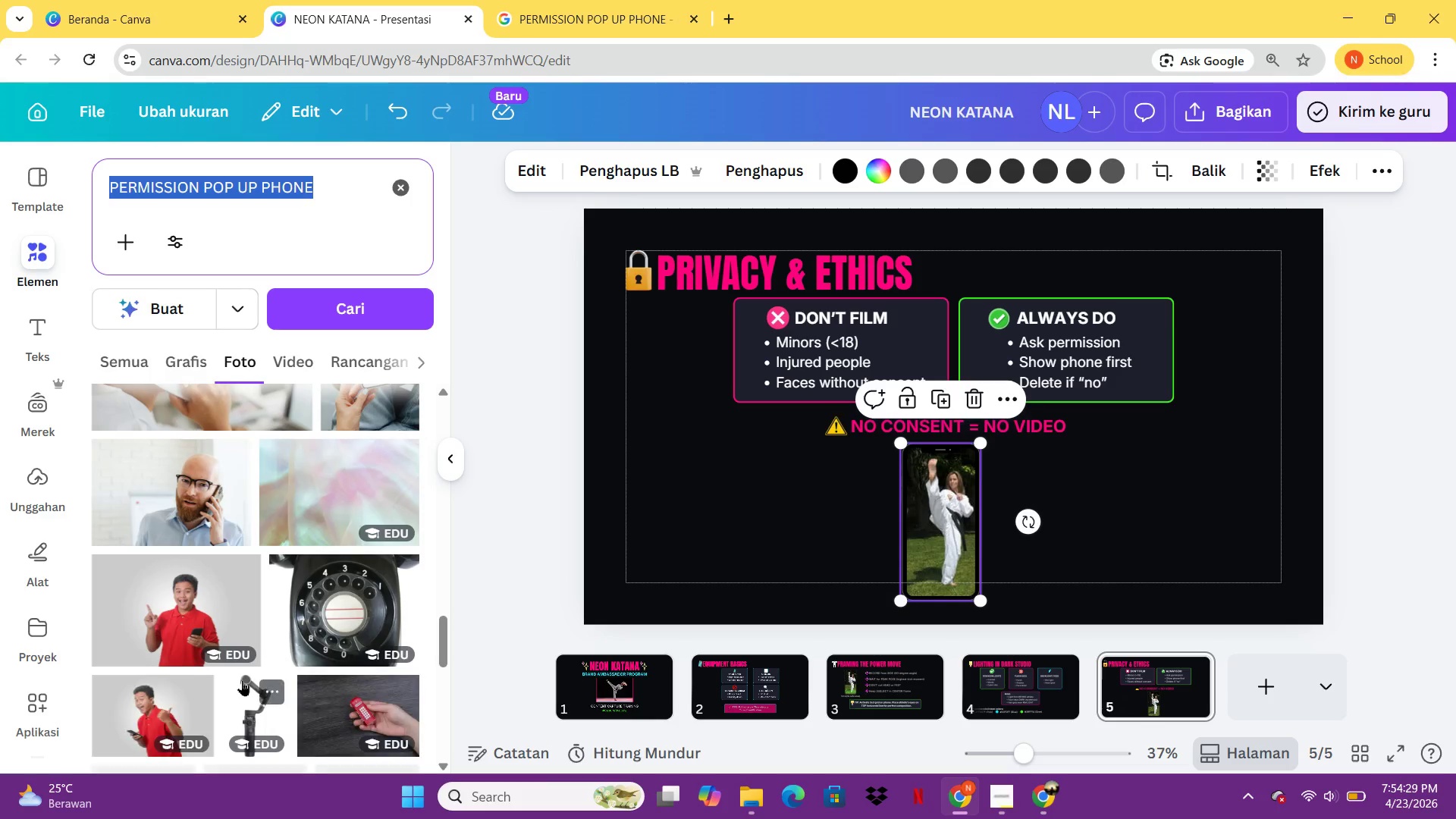 
wait(8.77)
 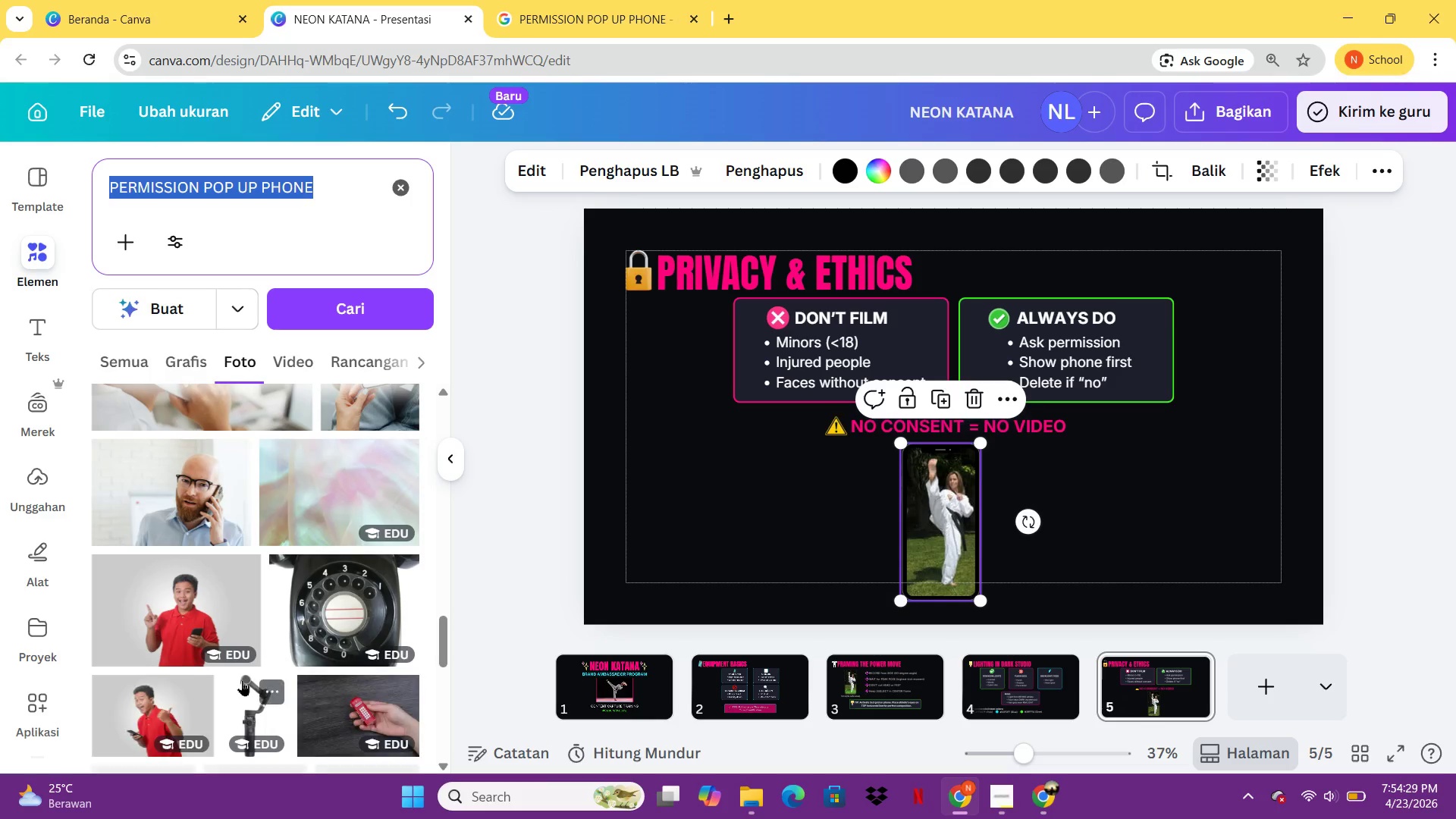 
left_click([639, 0])
 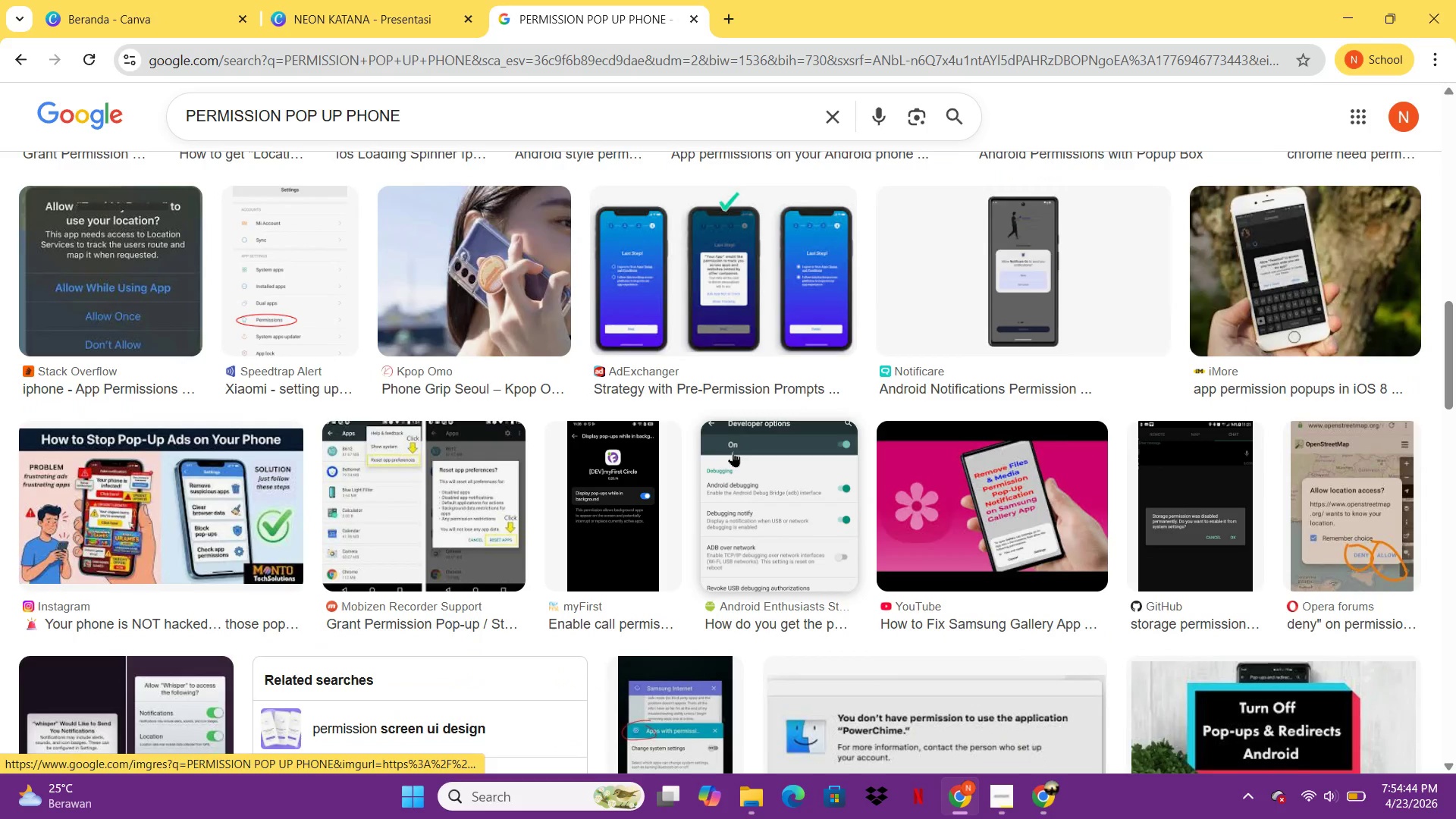 
wait(15.08)
 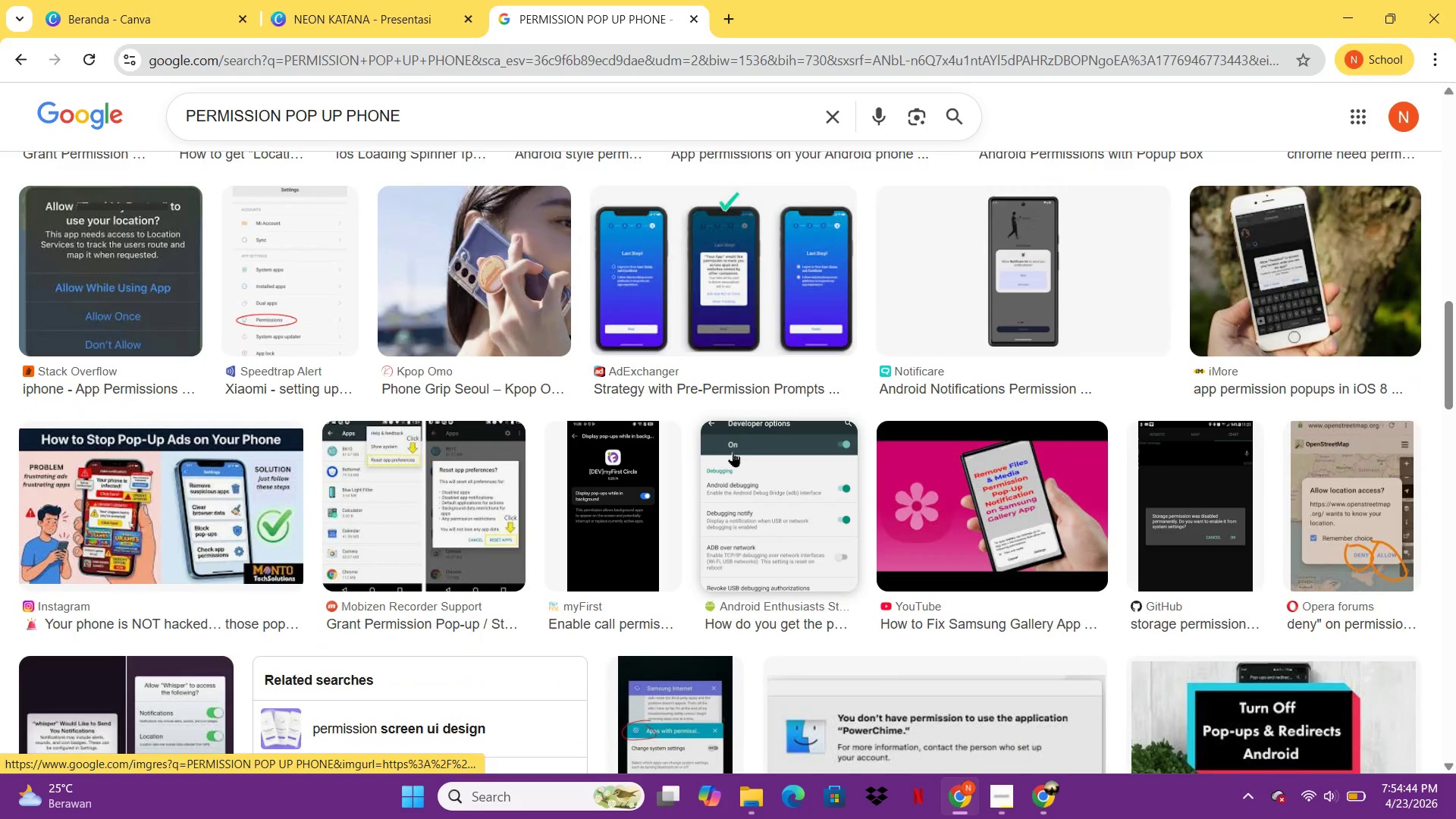 
mouse_move([1288, 401])
 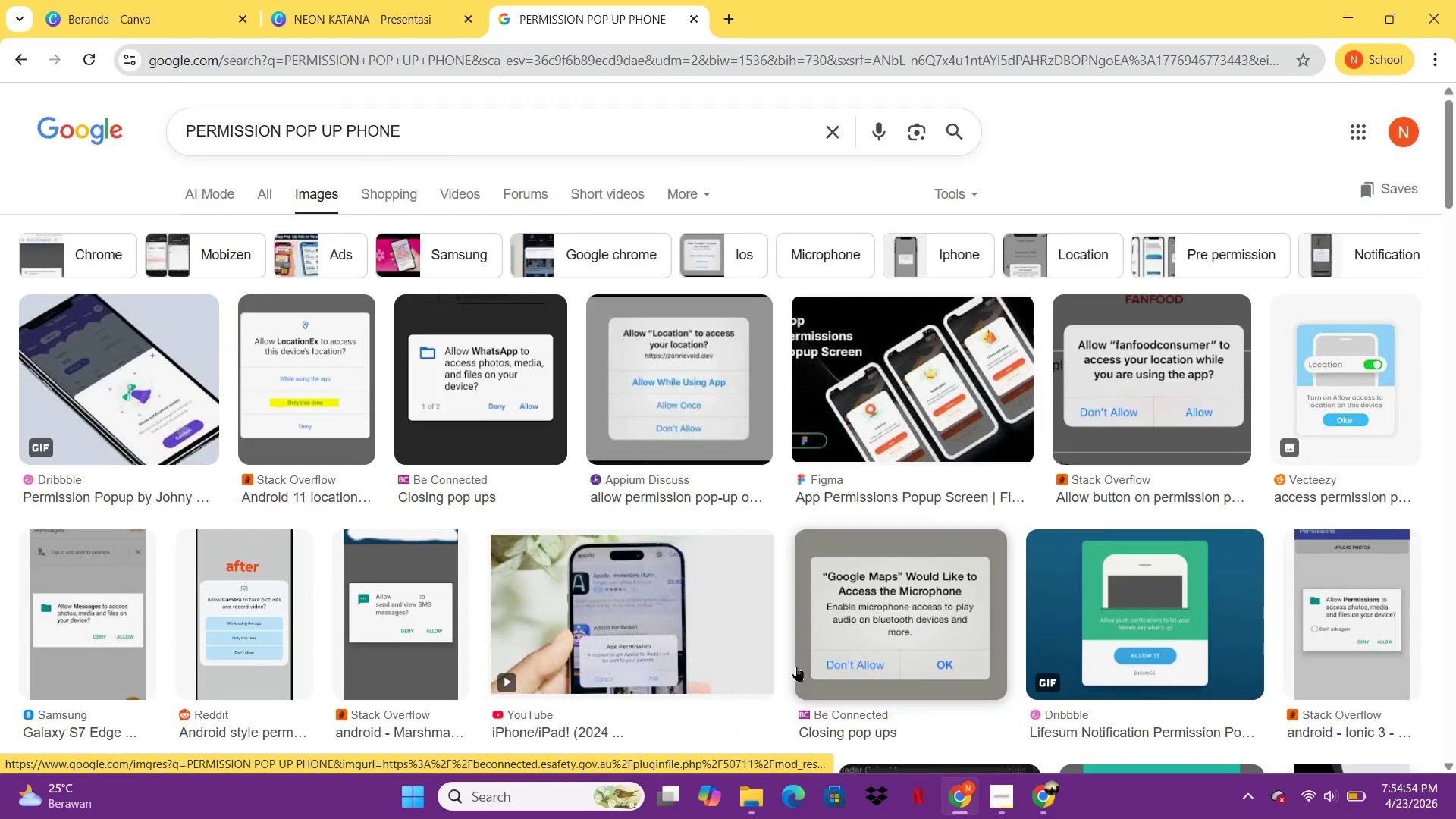 
wait(8.66)
 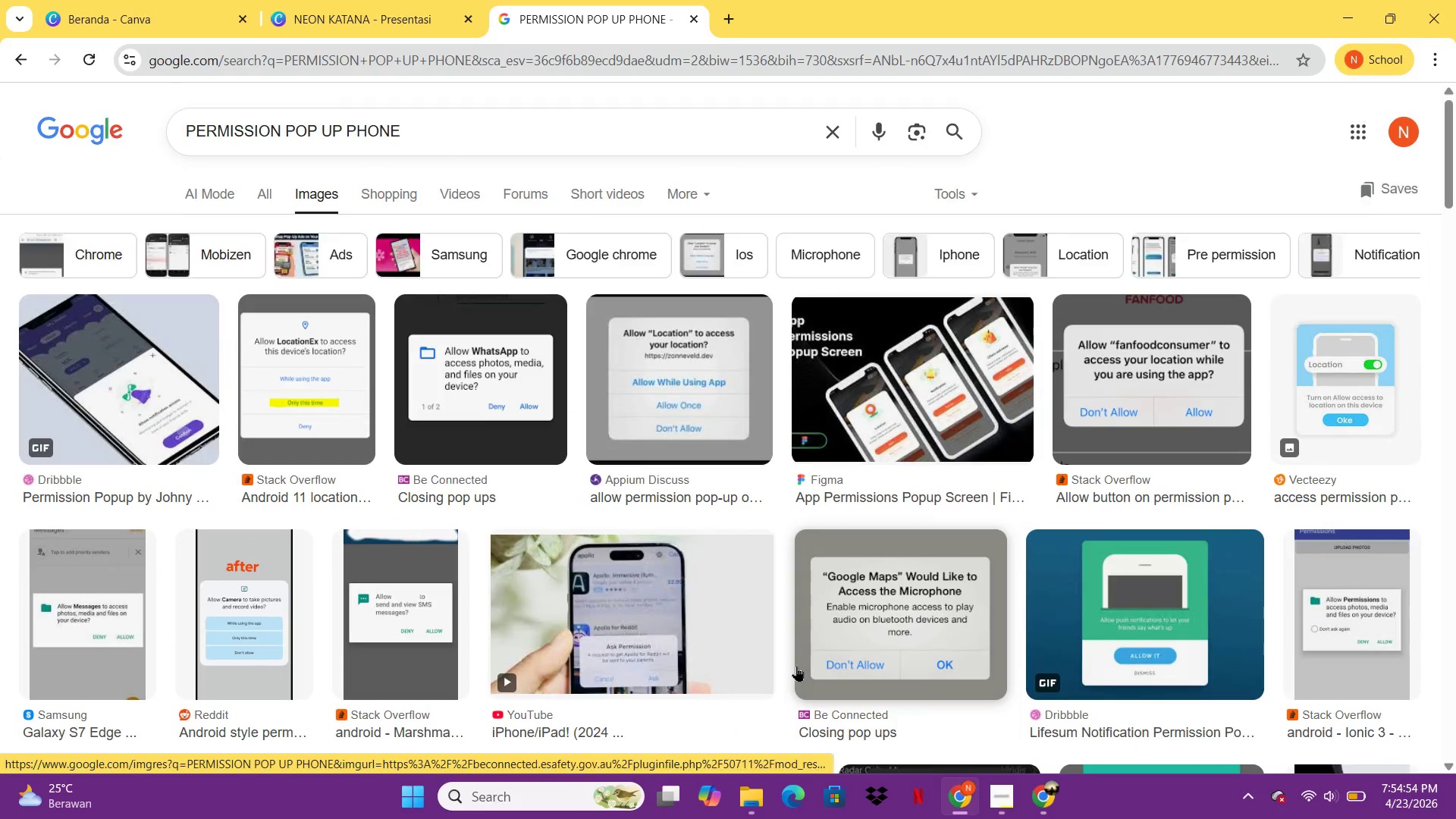 
left_click([1354, 634])
 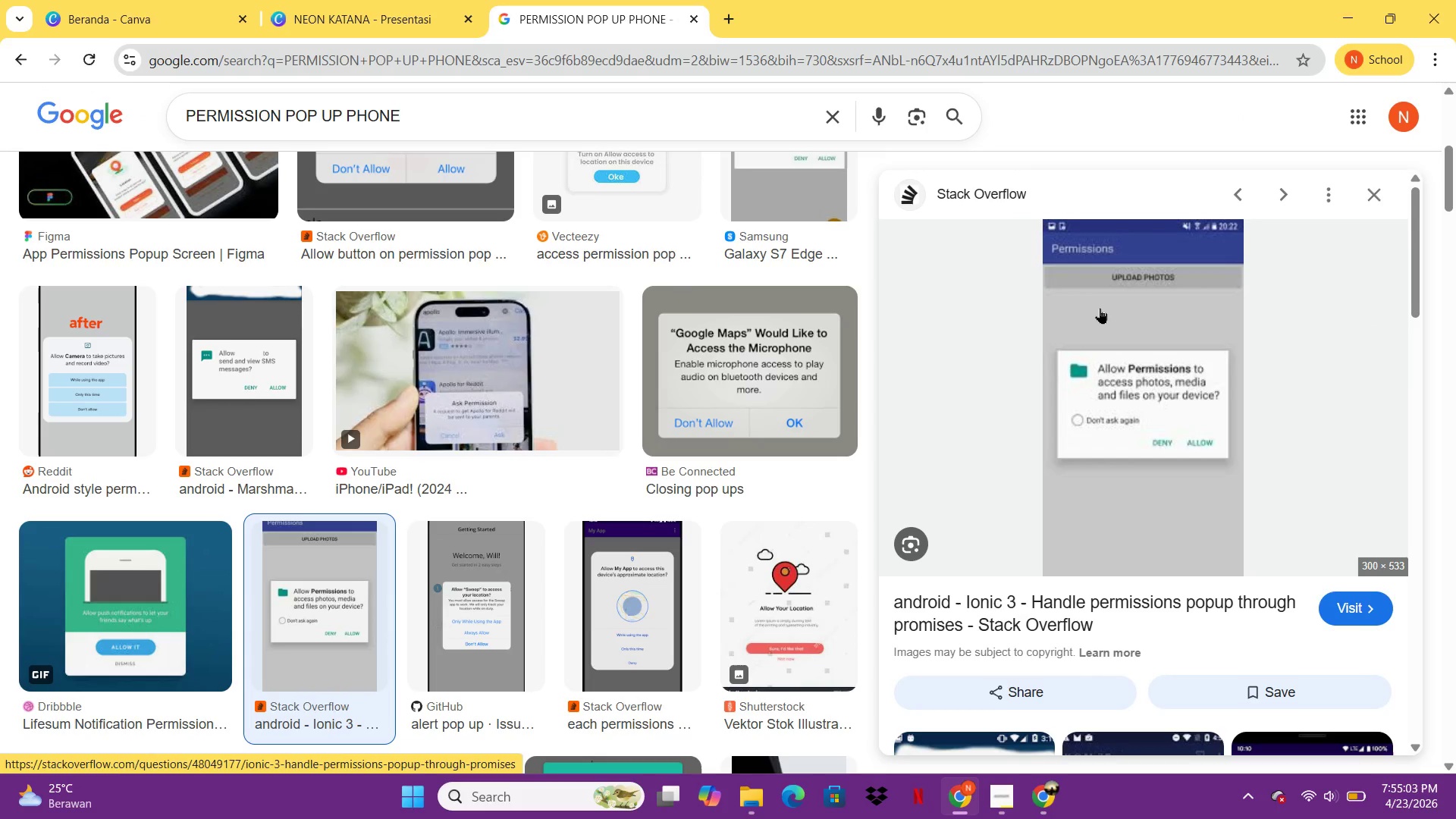 
right_click([1100, 308])
 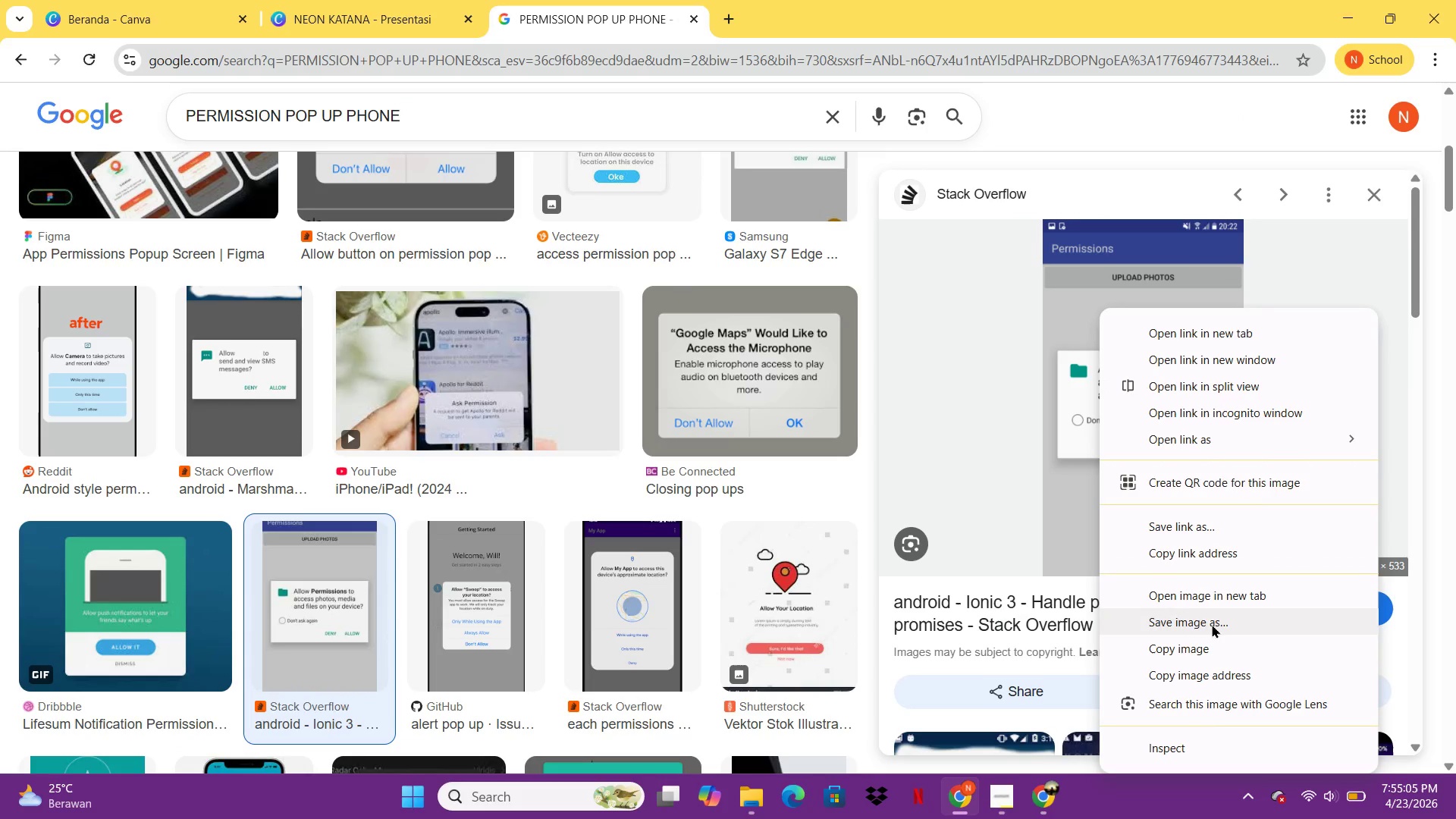 
left_click([1211, 620])
 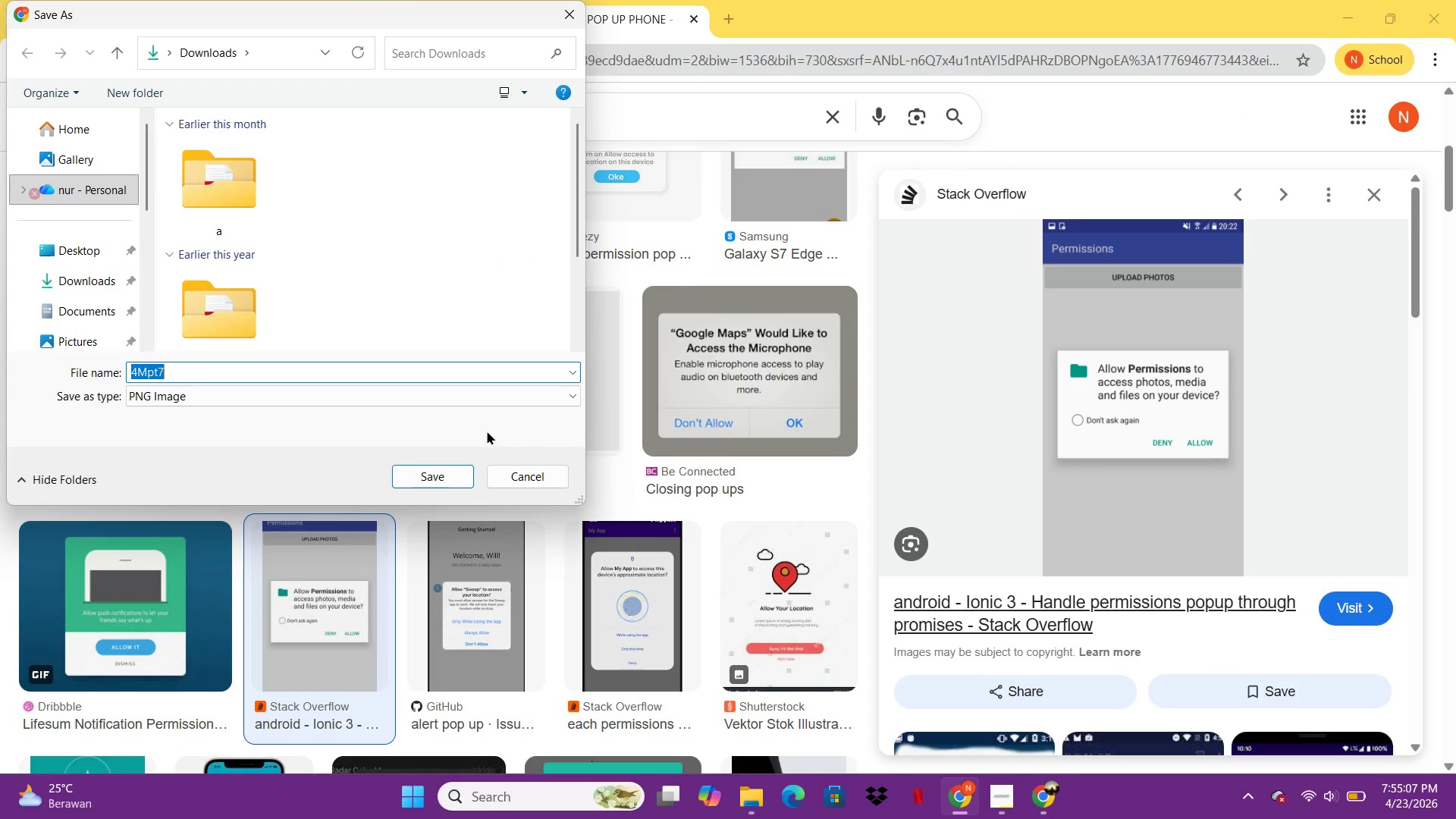 
left_click([456, 481])
 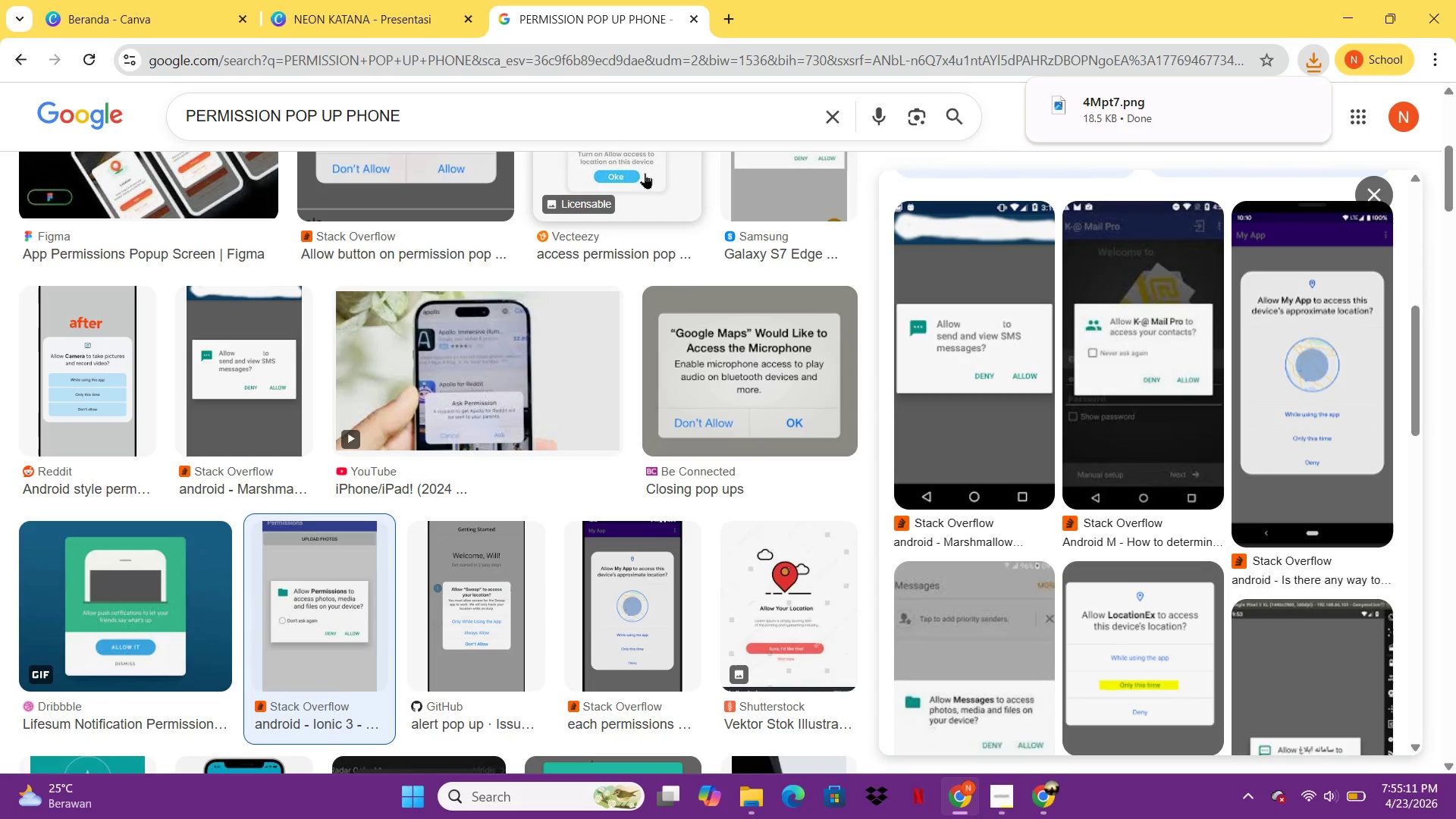 
left_click([351, 0])
 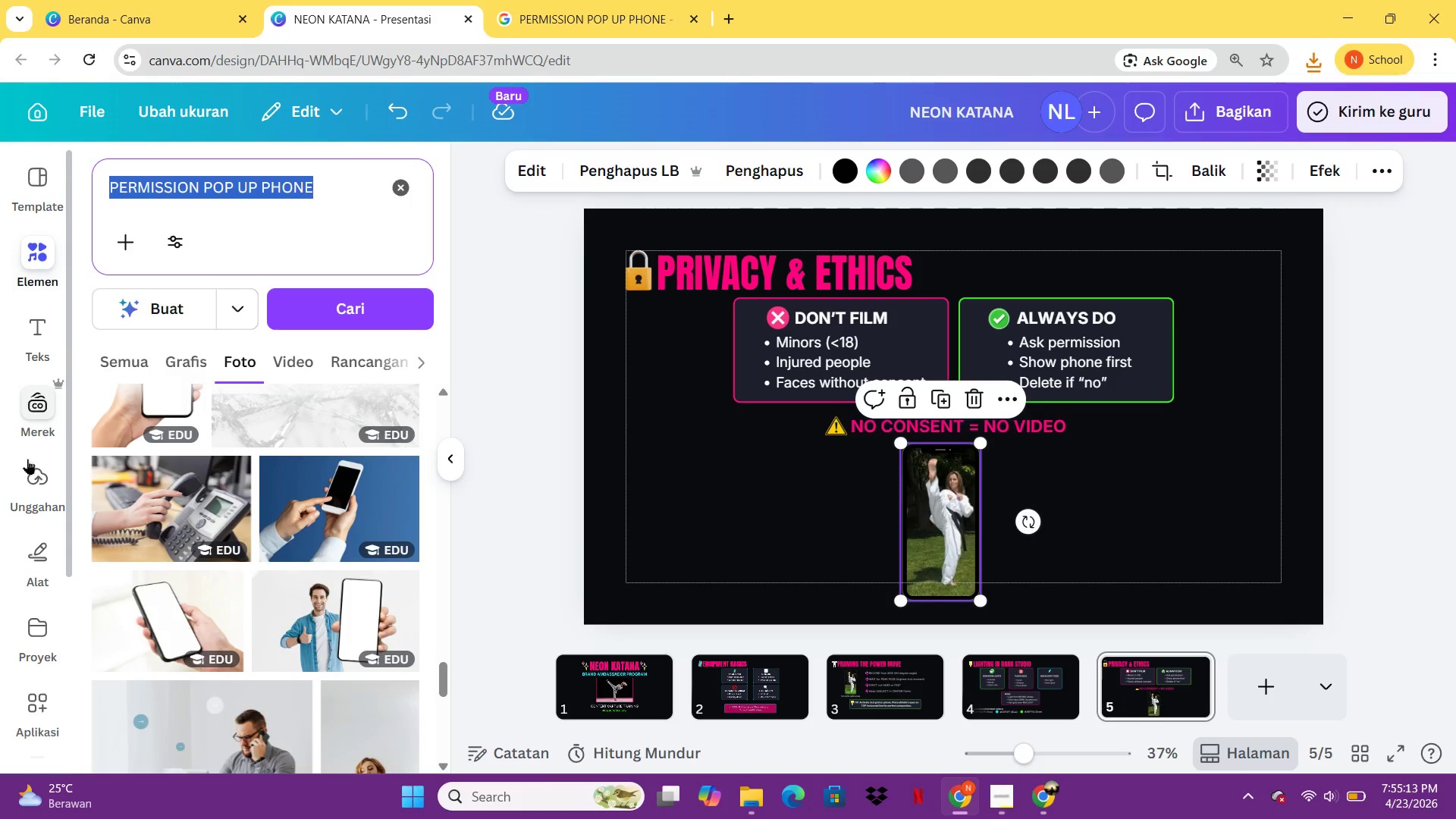 
left_click([30, 502])
 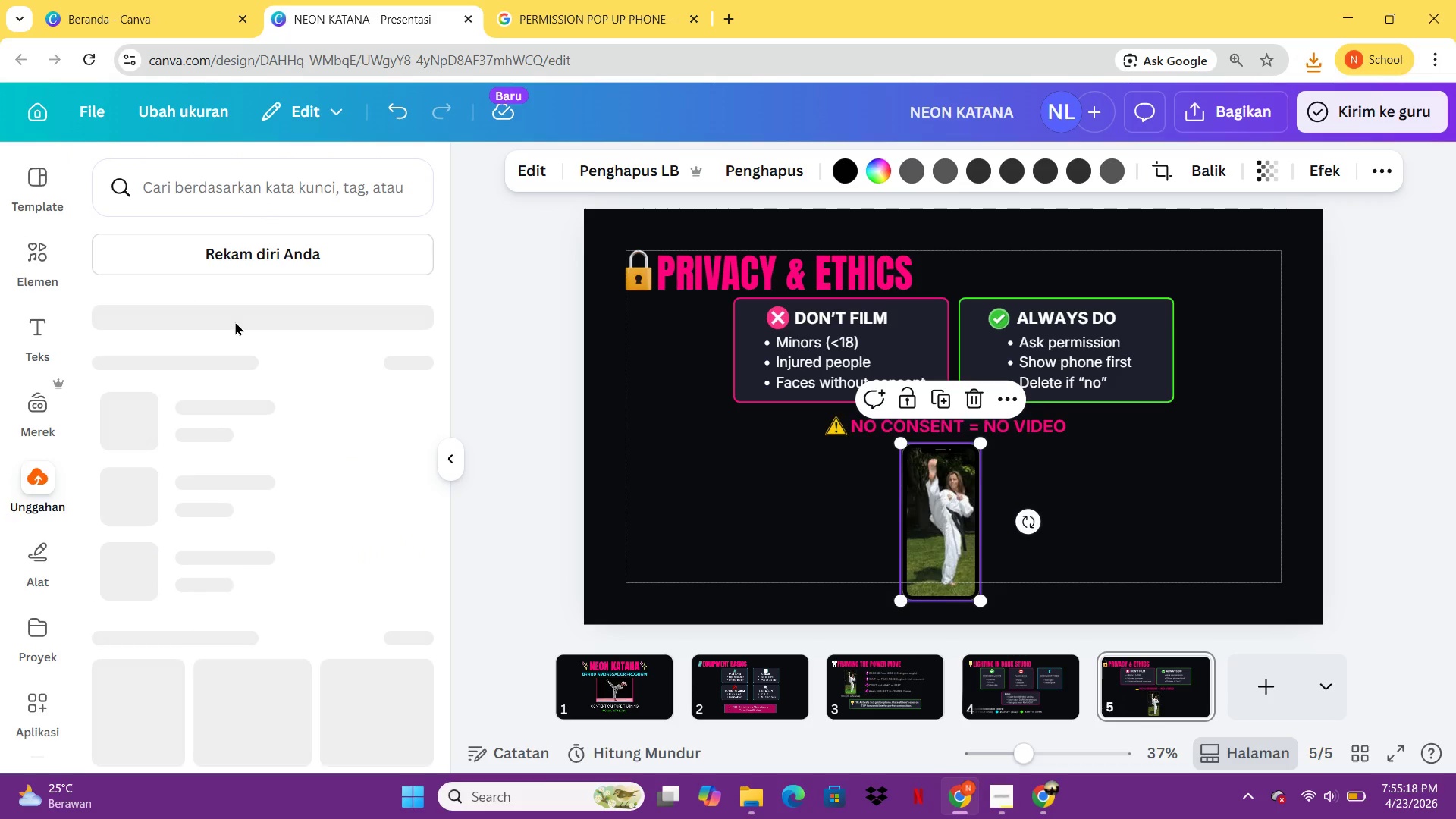 
wait(5.84)
 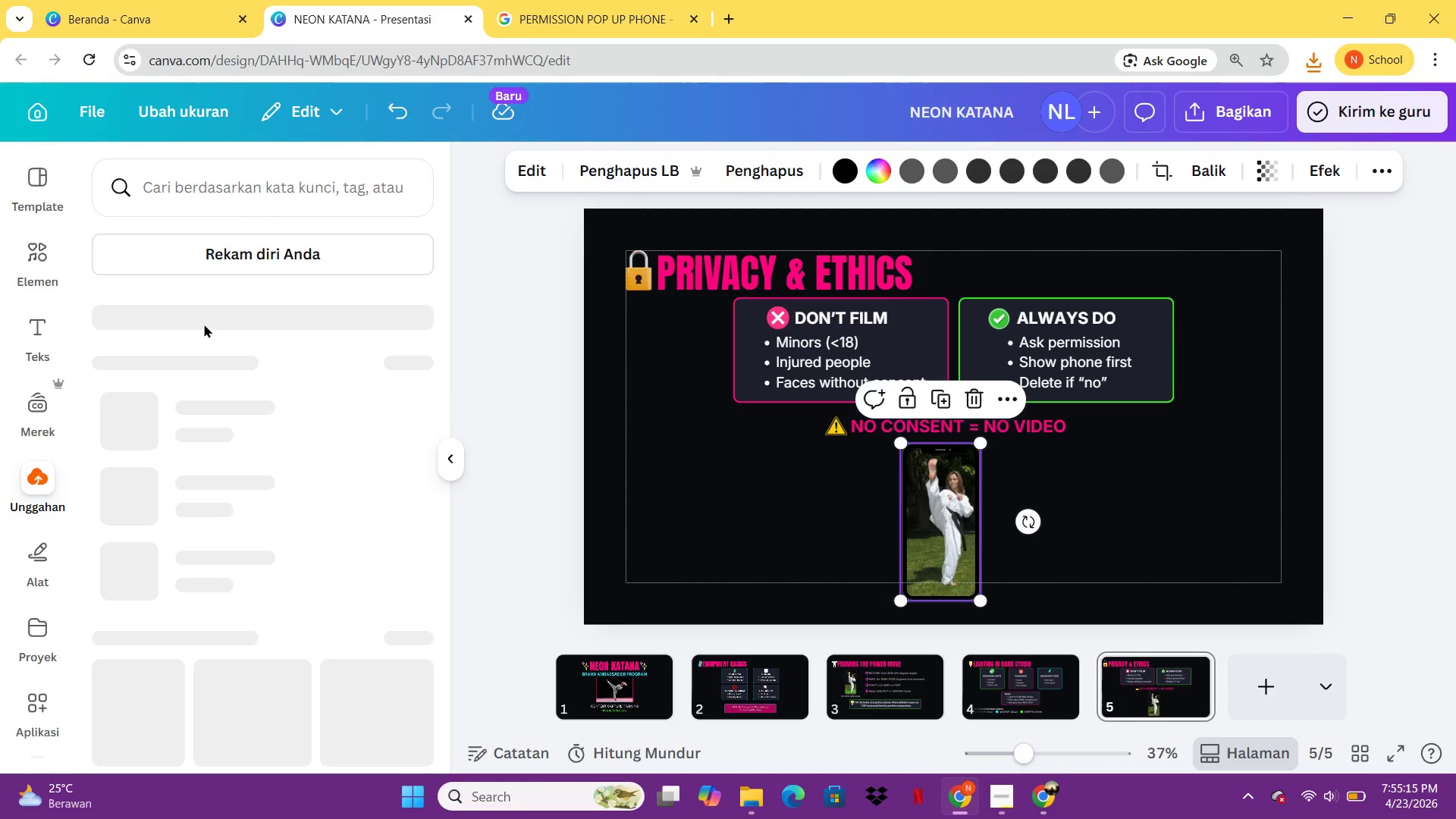 
left_click([272, 241])
 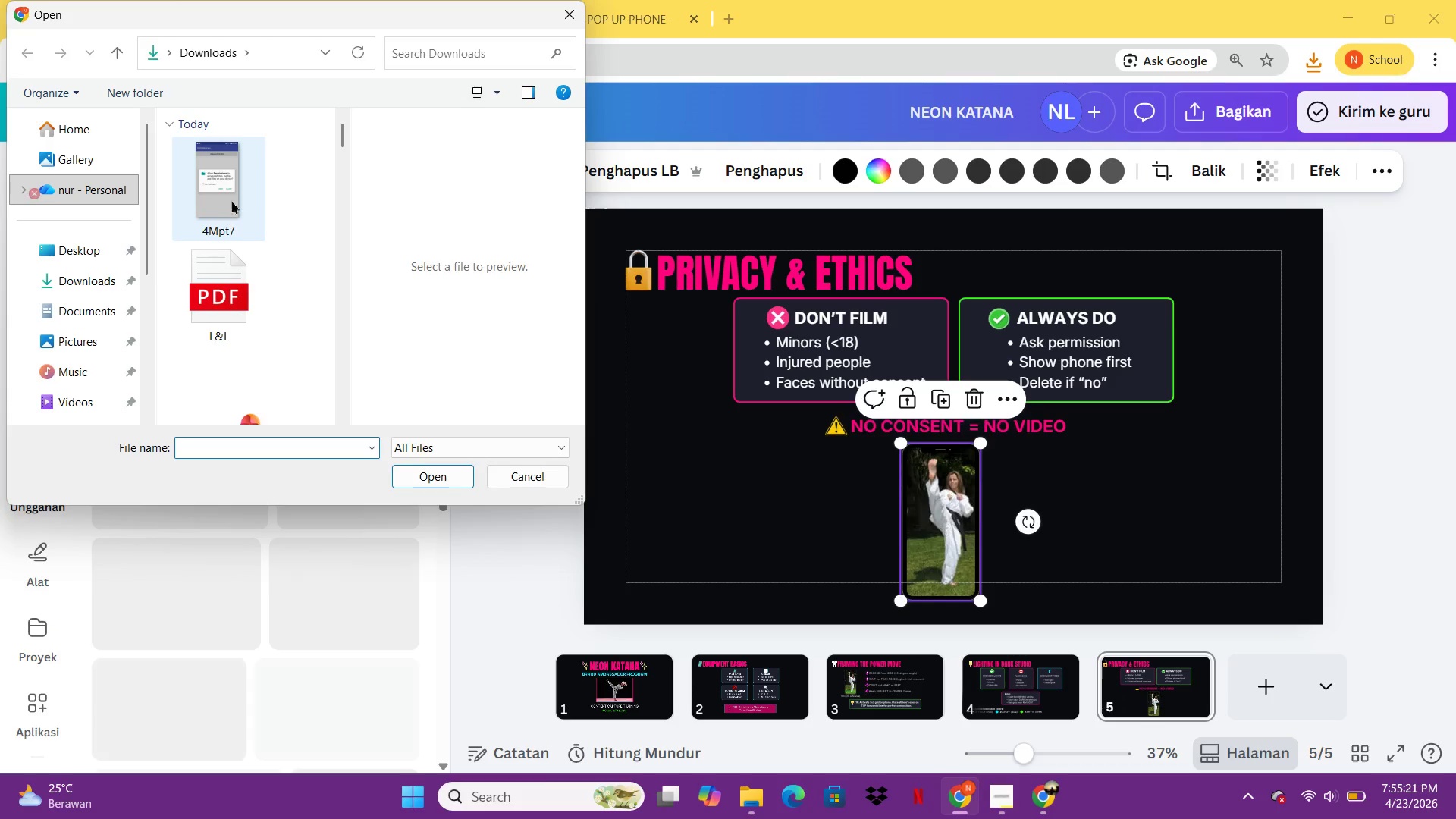 
double_click([228, 196])
 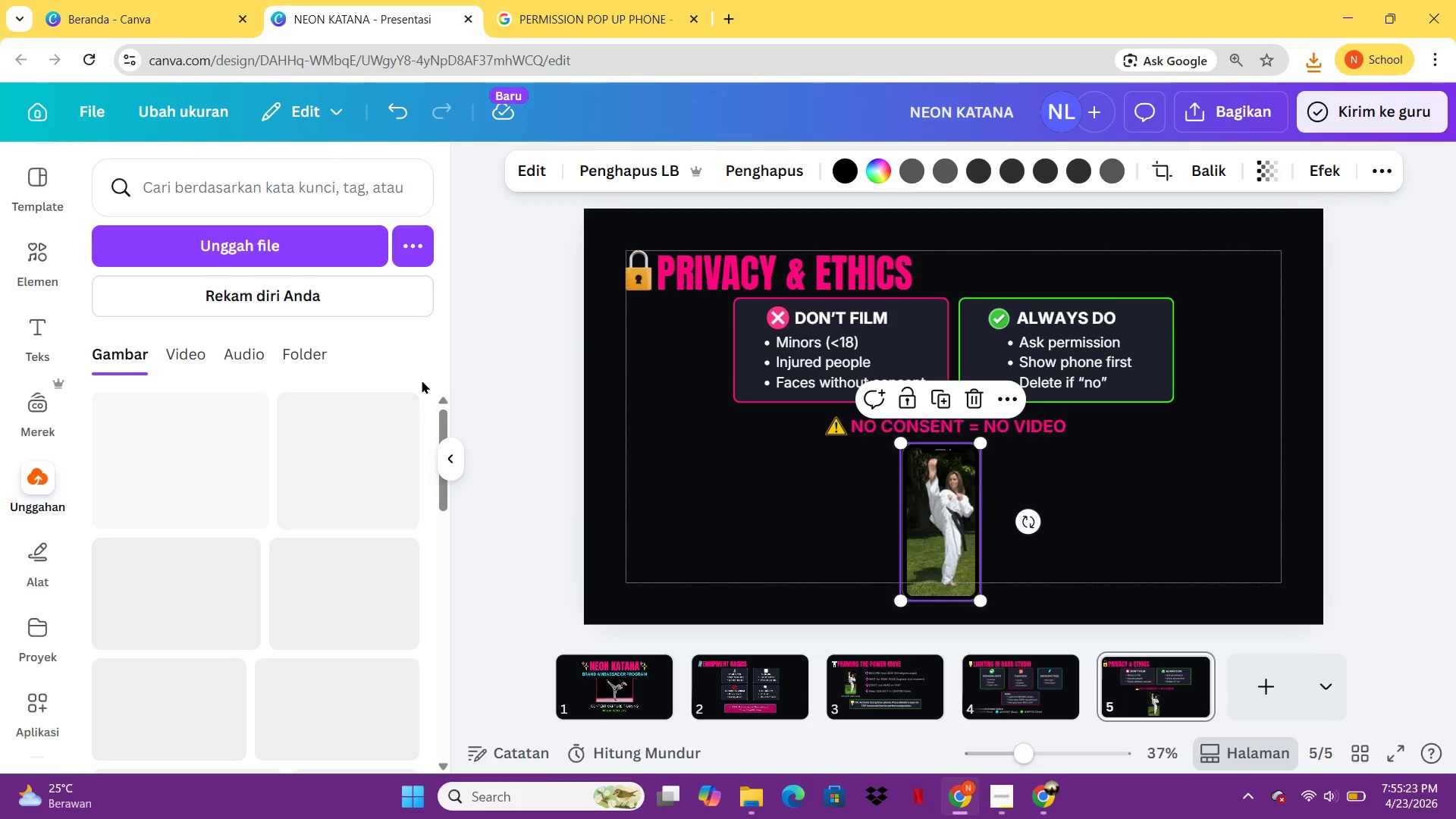 
mouse_move([212, 453])
 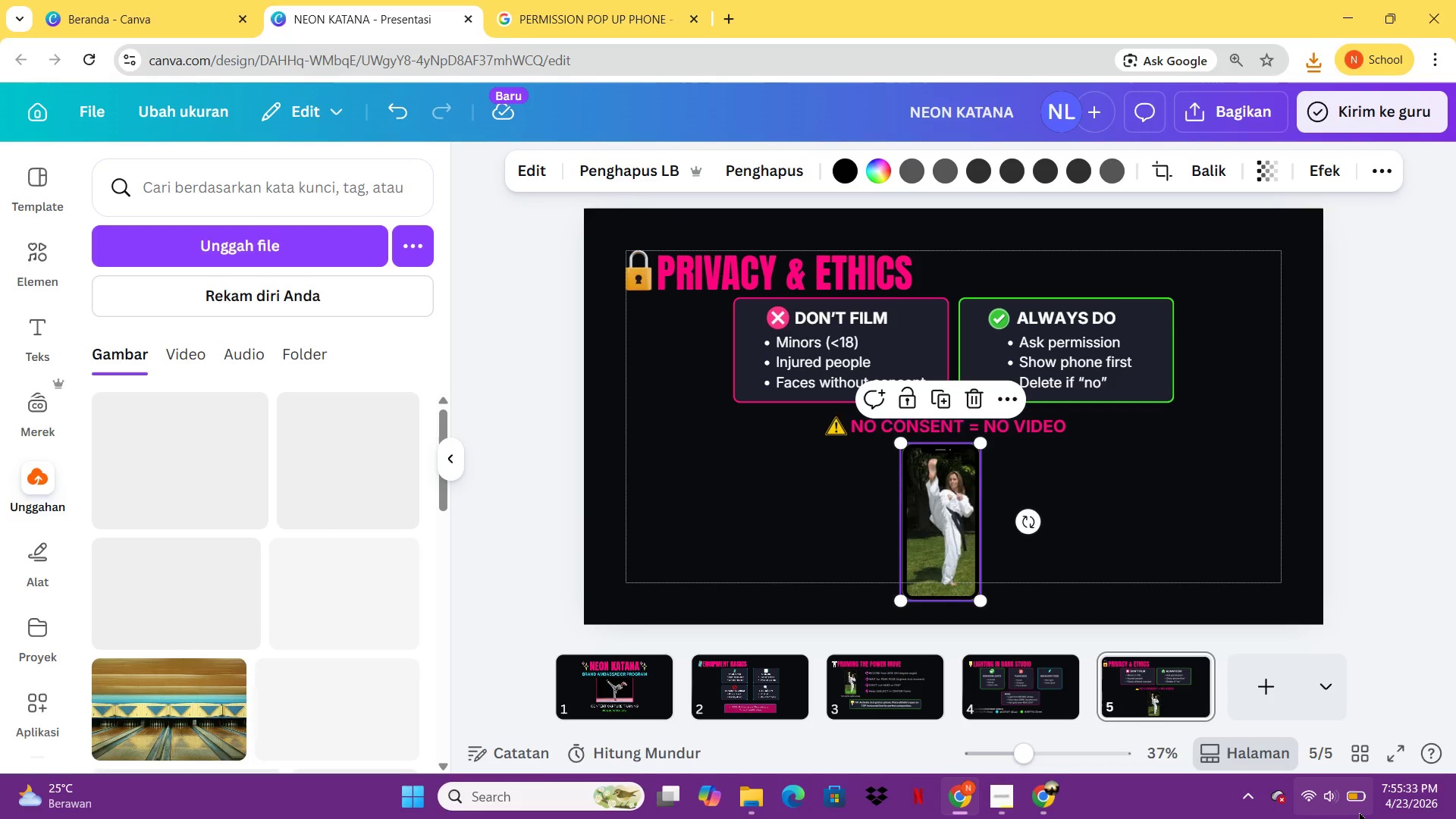 
left_click([1337, 816])
 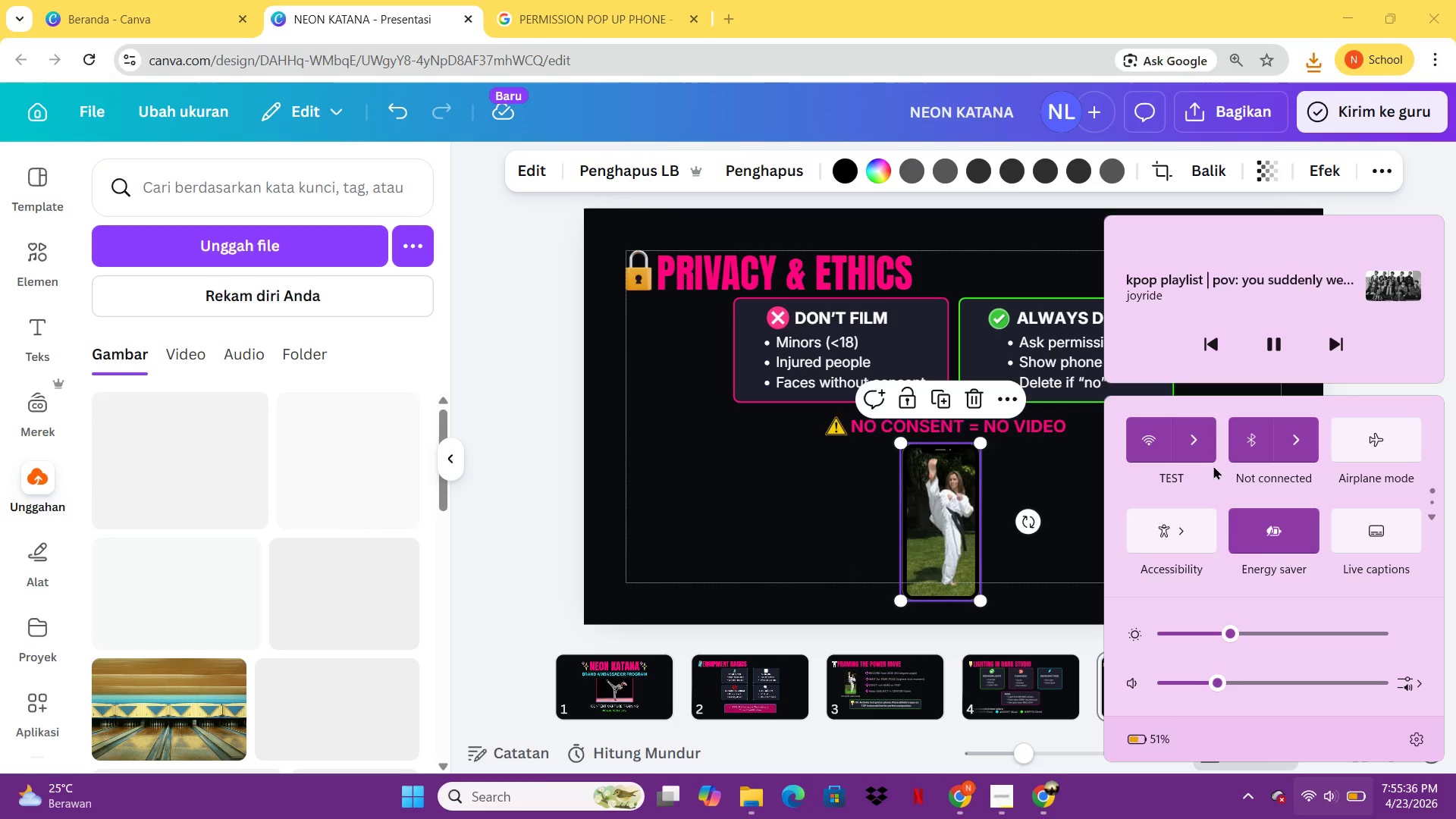 
left_click([1197, 443])
 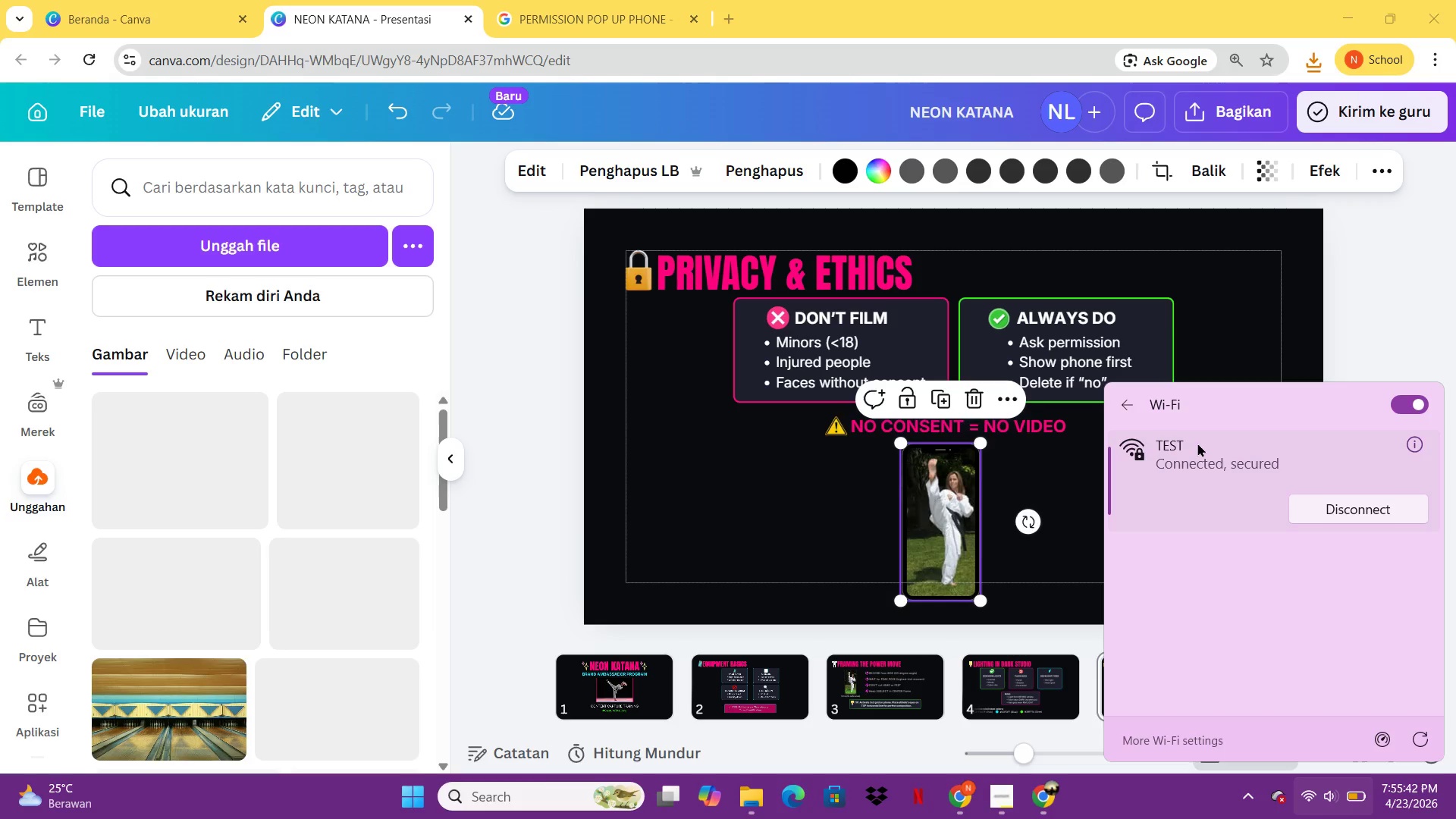 
wait(10.81)
 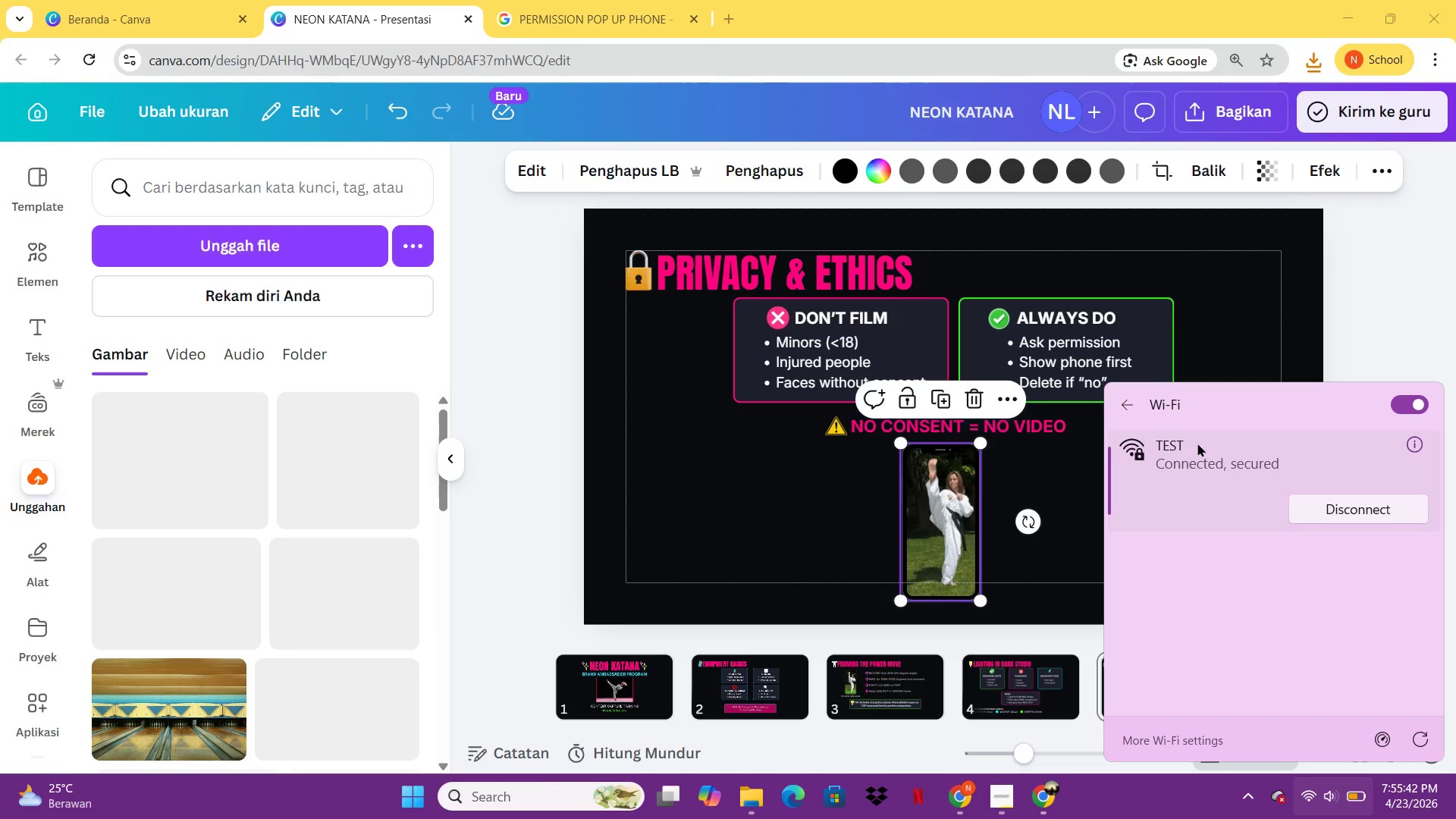 
left_click([1367, 240])
 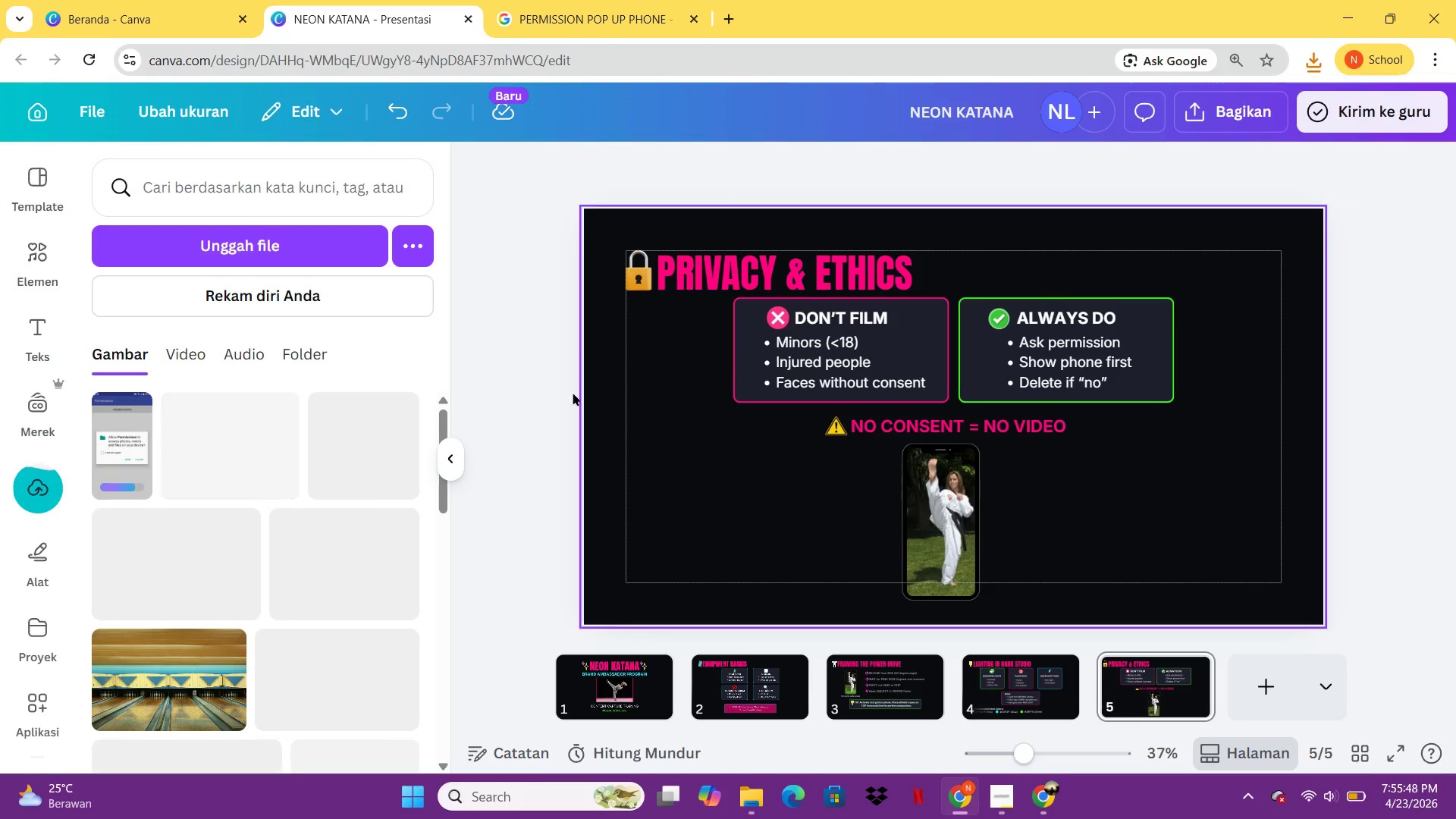 
mouse_move([164, 473])
 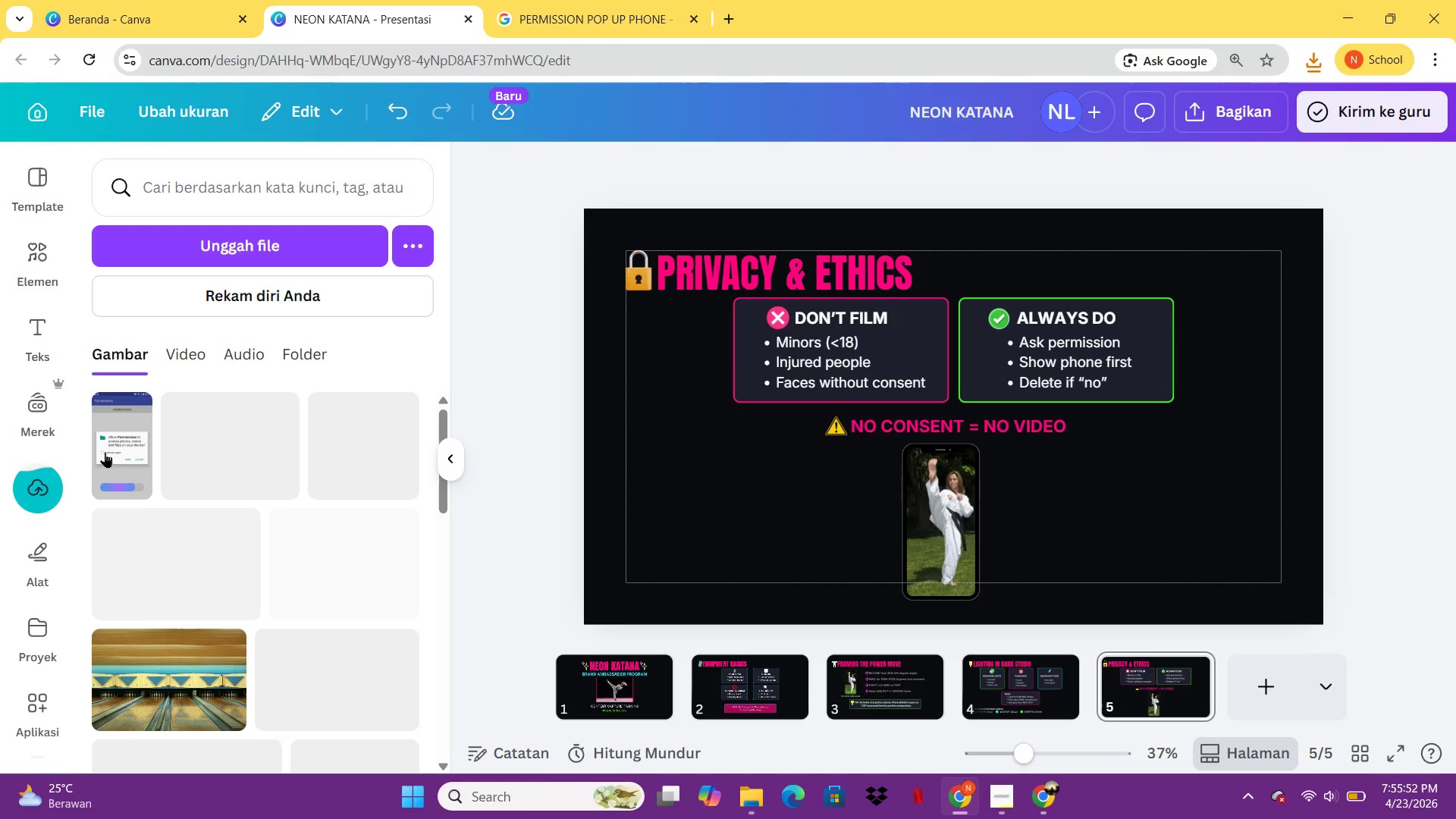 
left_click([105, 452])
 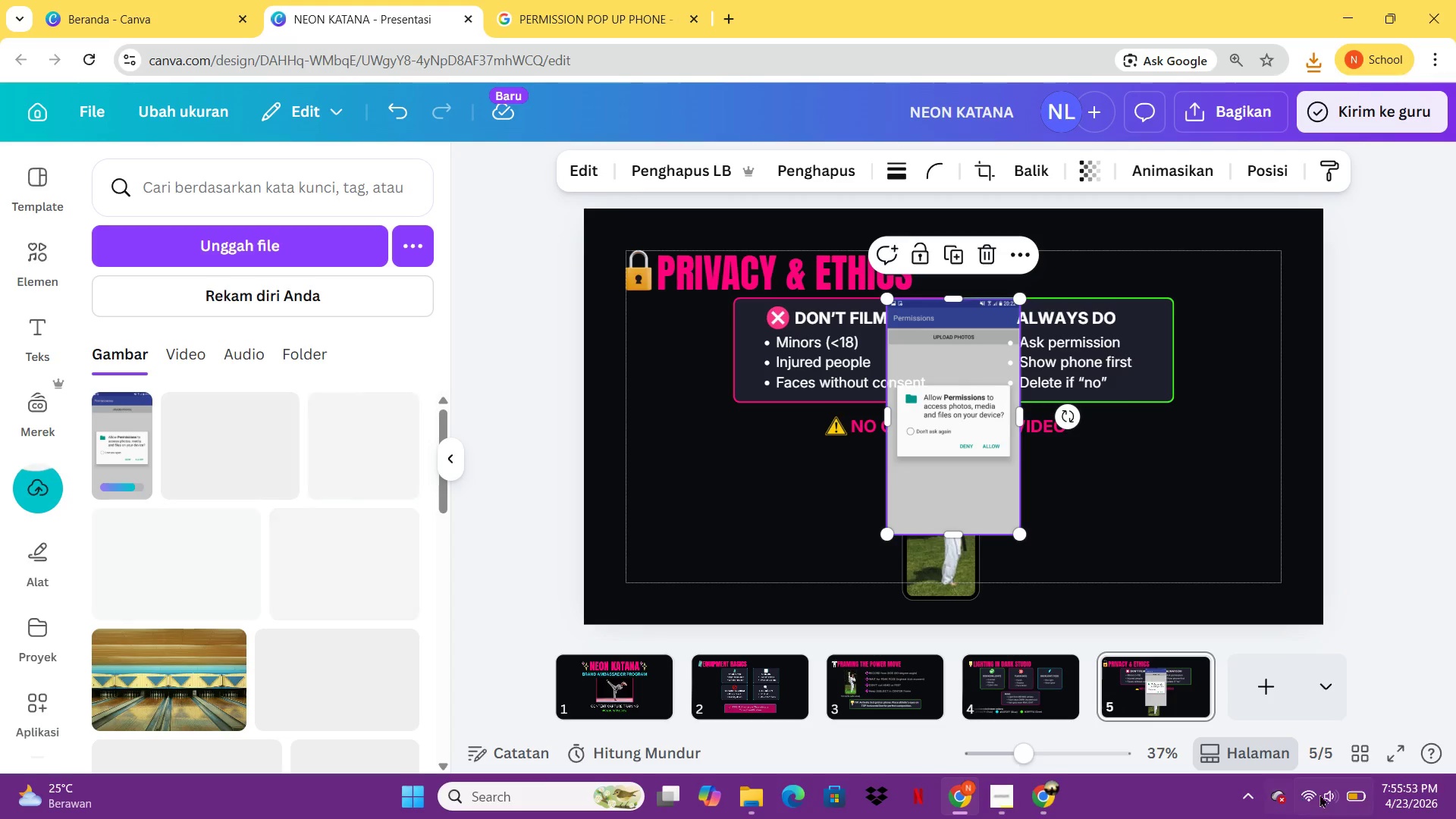 
left_click([1325, 793])
 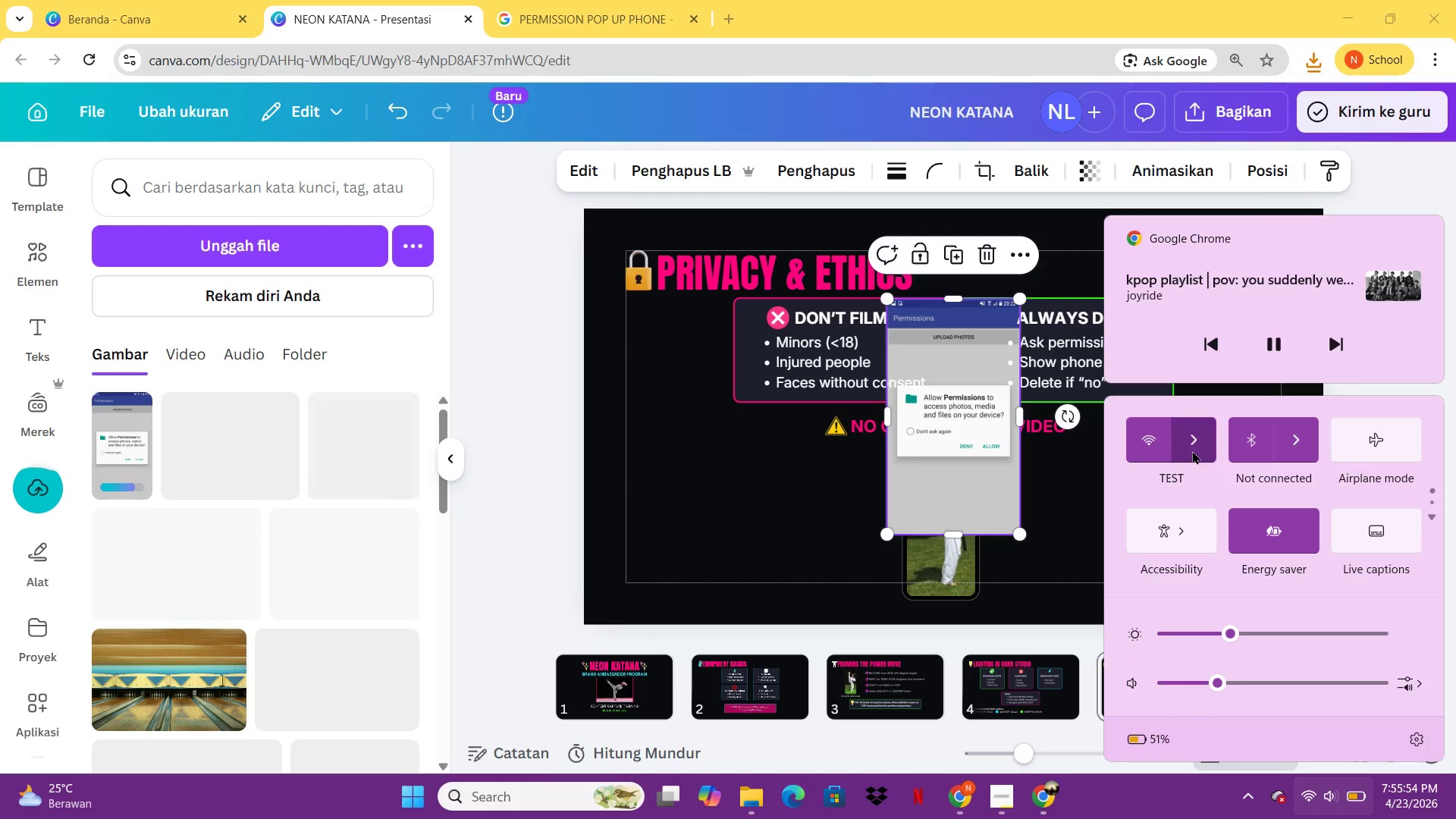 
left_click([1192, 450])
 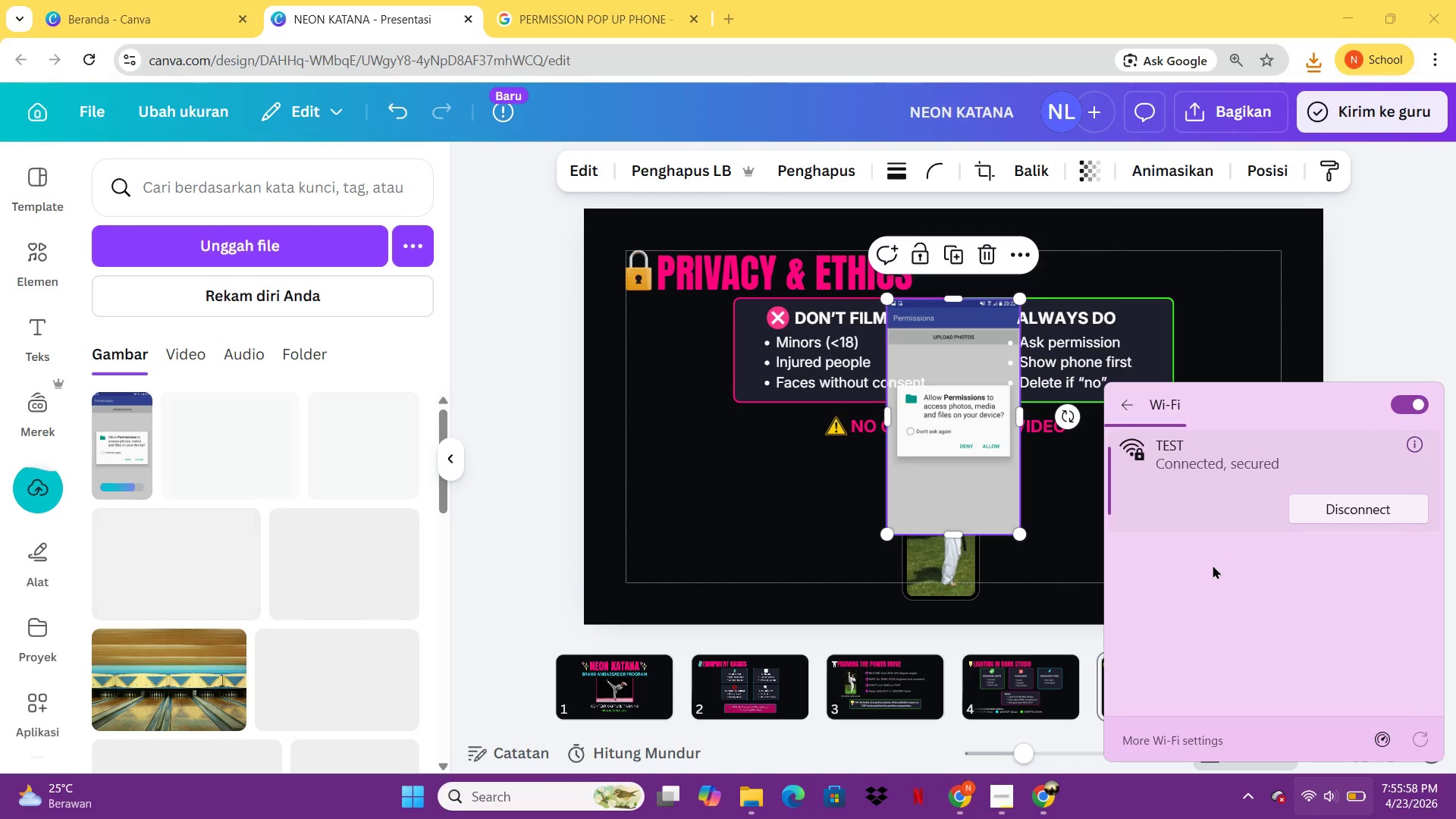 
left_click([1213, 565])
 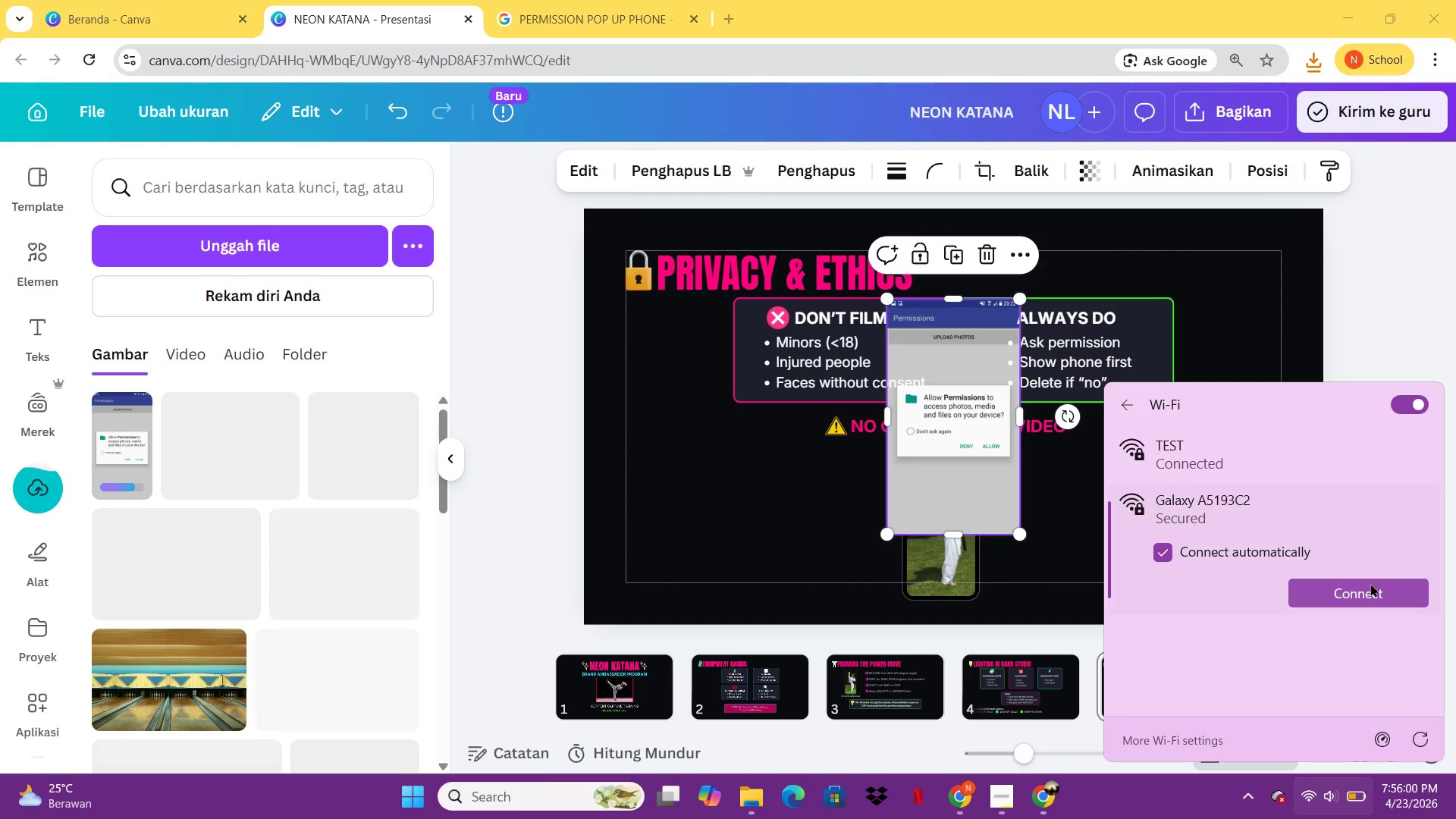 
left_click([1370, 583])
 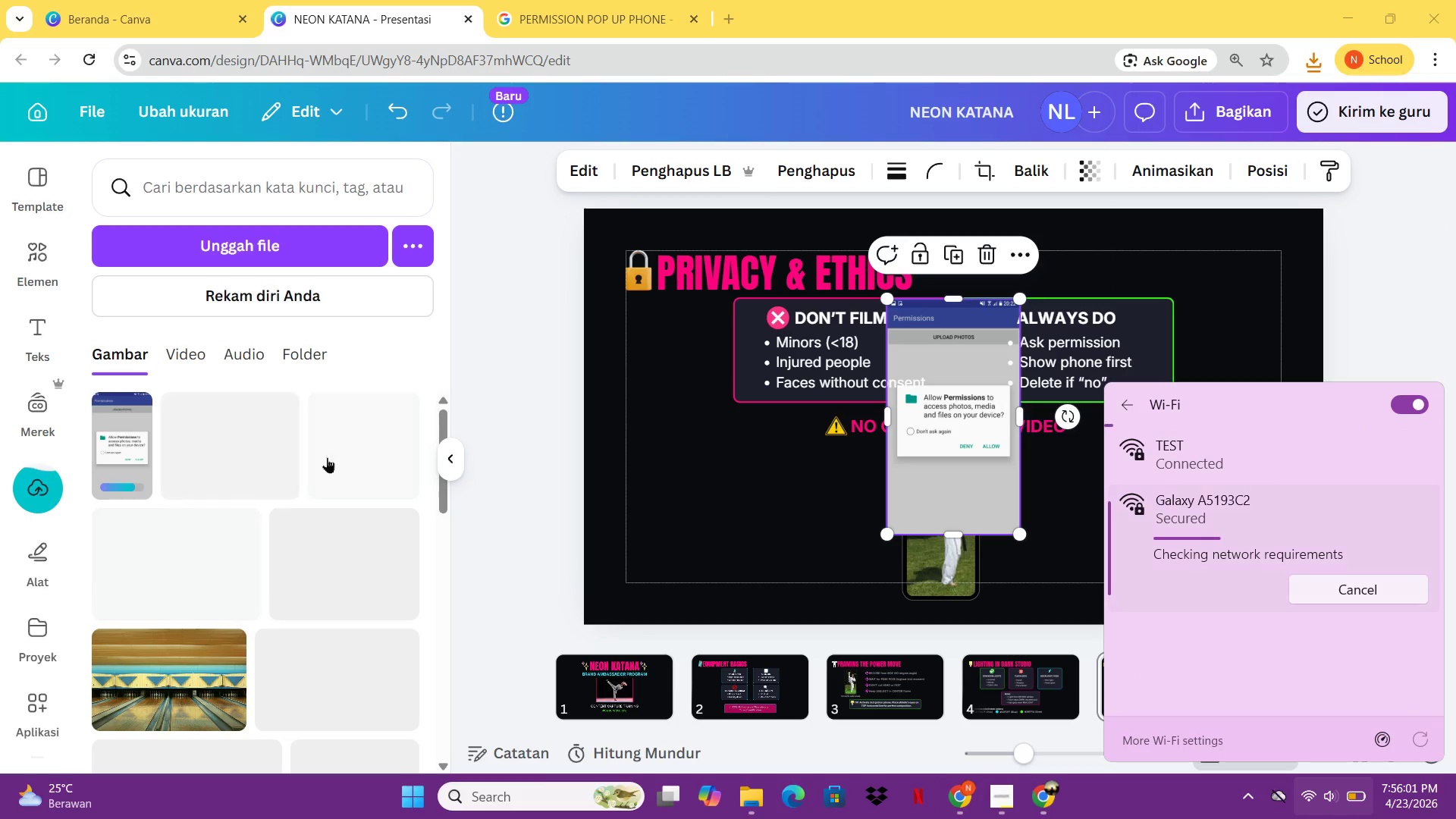 
mouse_move([218, 482])
 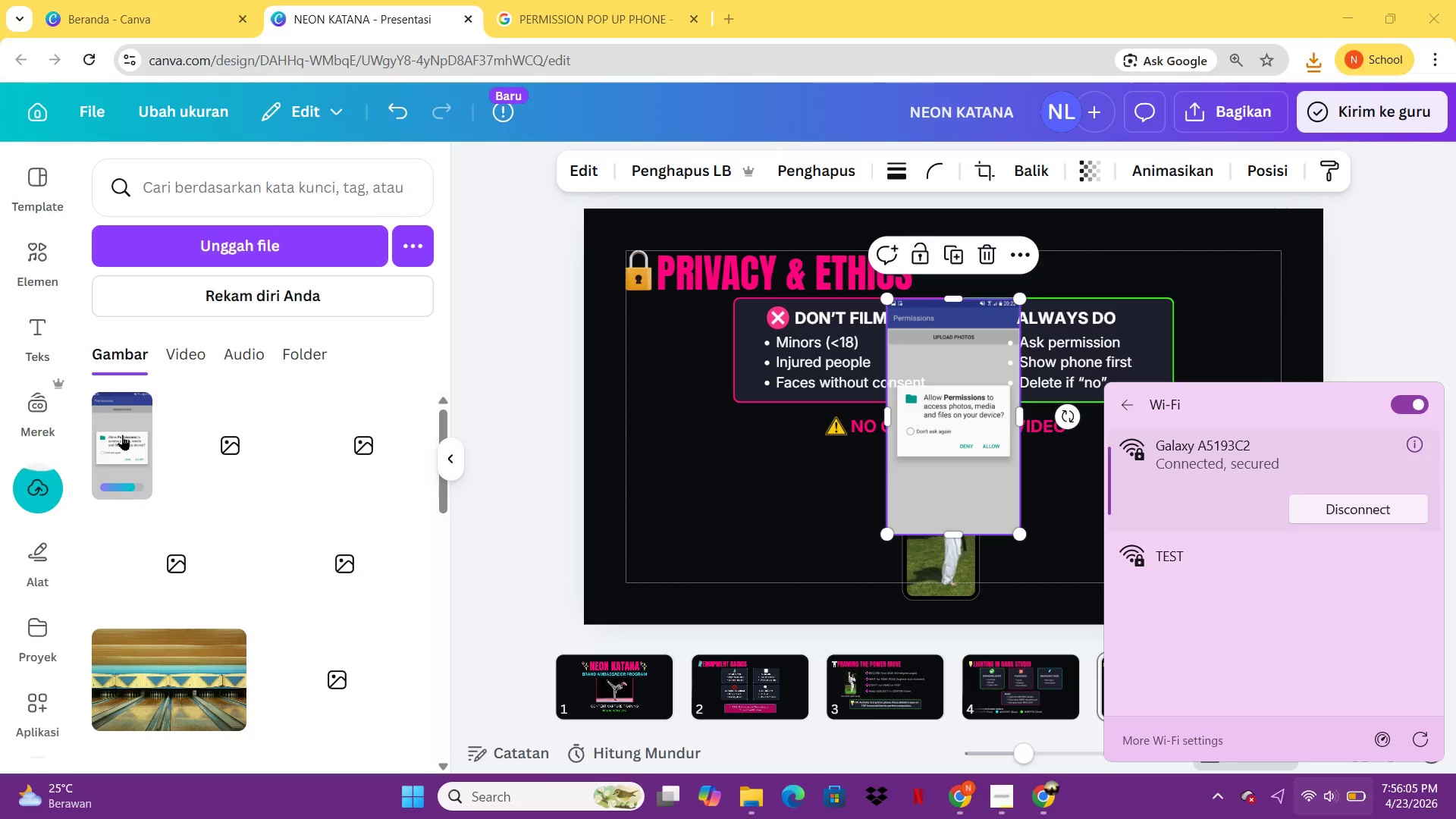 
left_click([122, 435])
 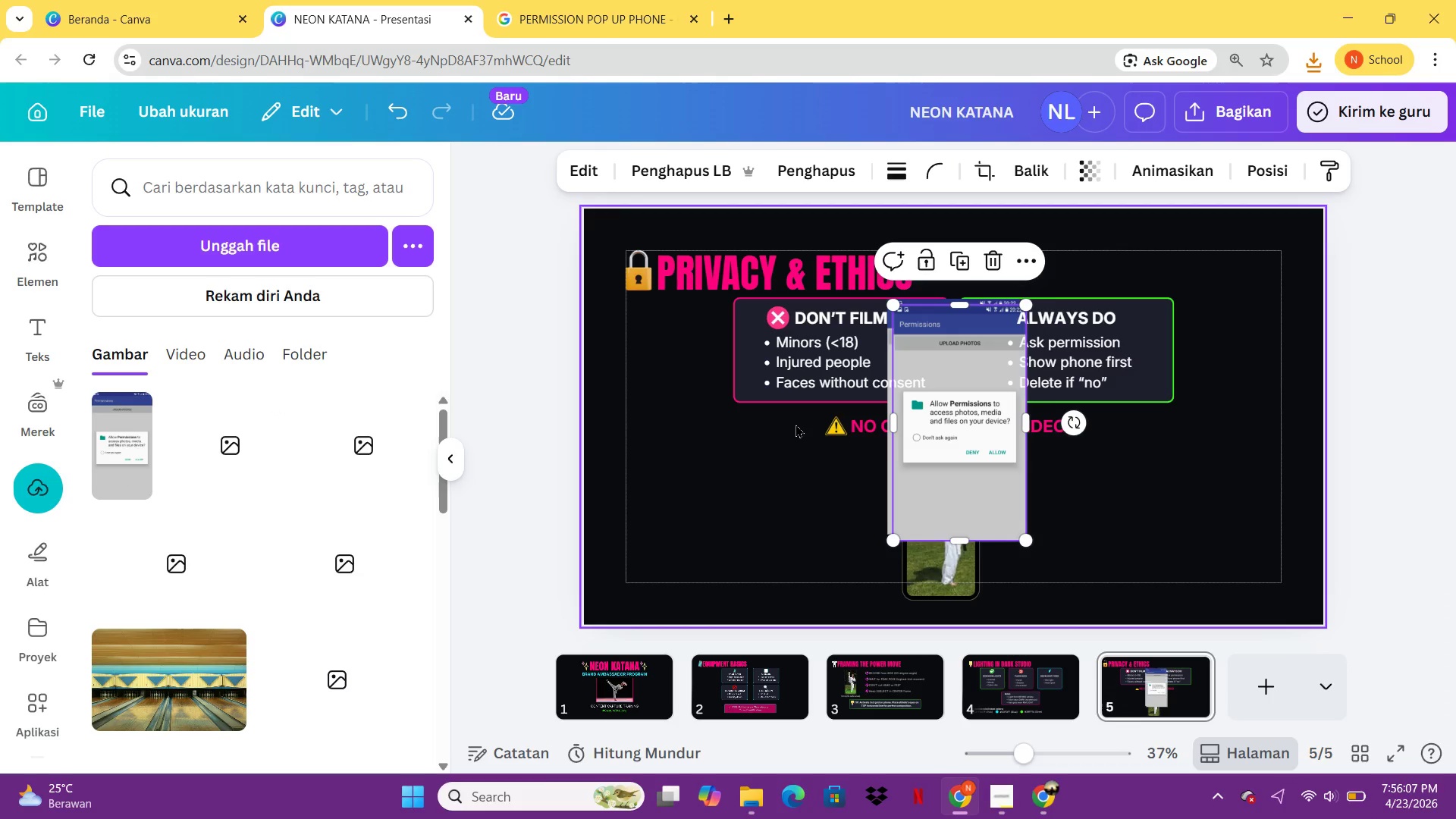 
key(Delete)
 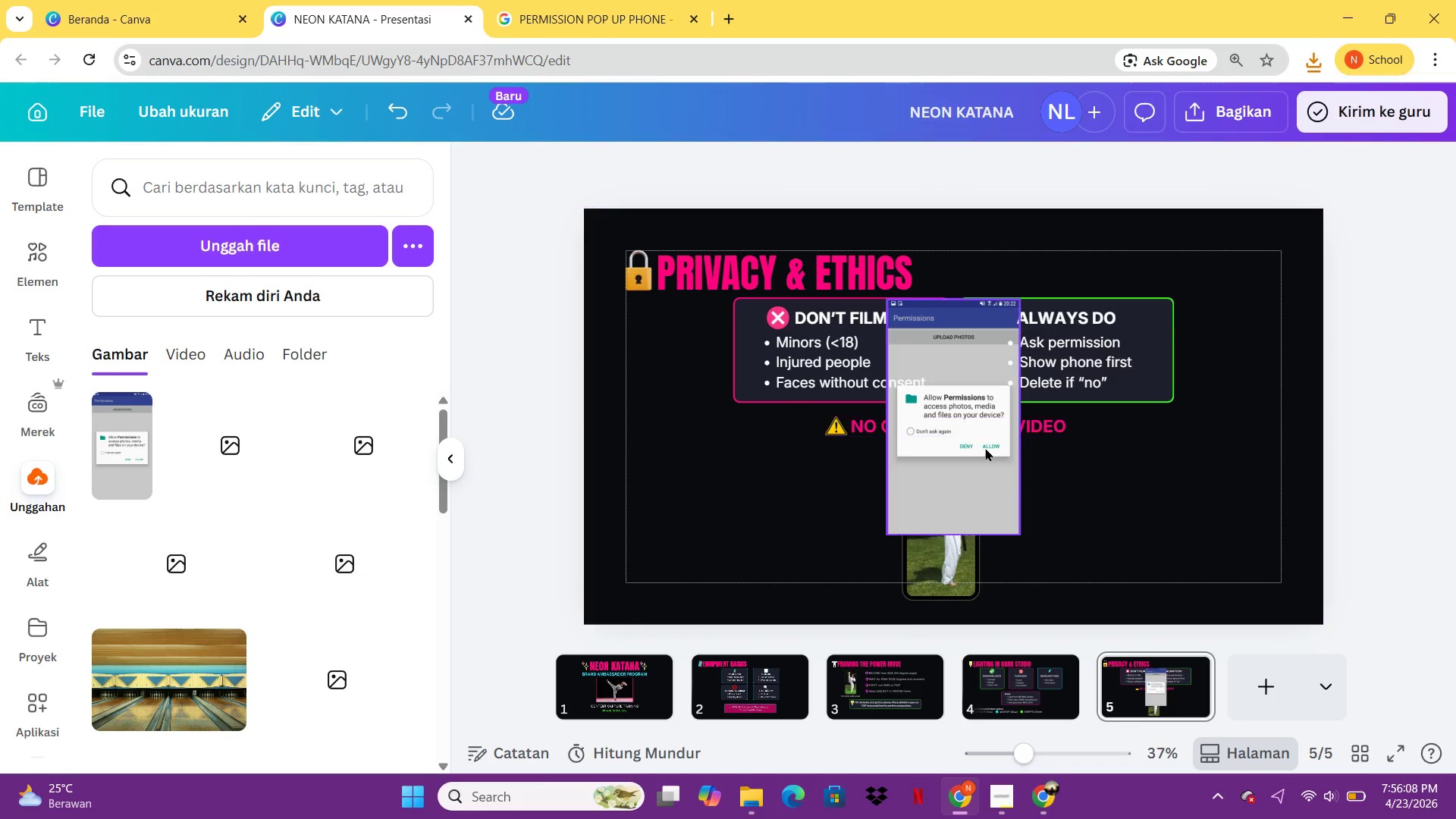 
left_click_drag(start_coordinate=[984, 447], to_coordinate=[952, 518])
 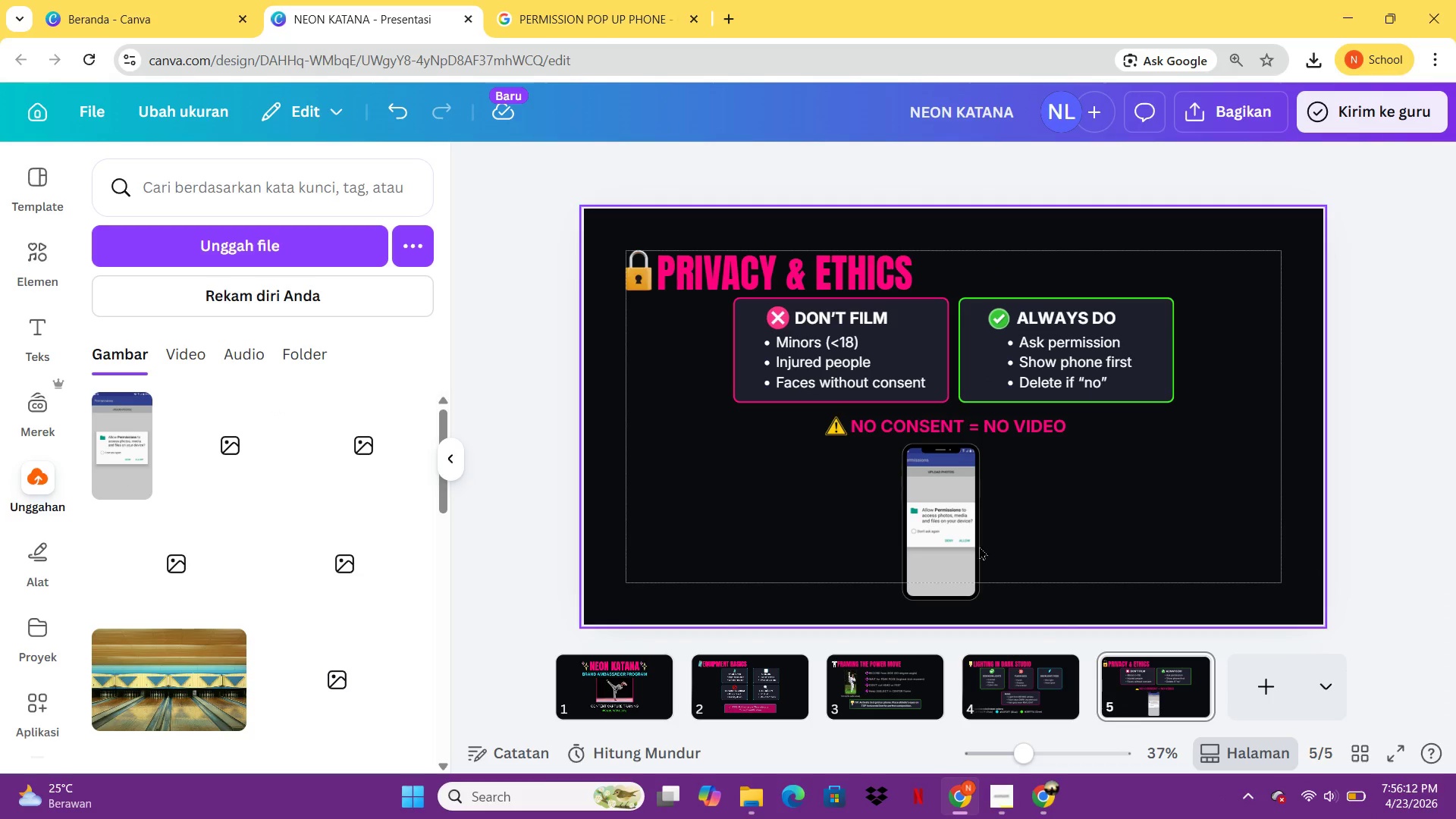 
left_click_drag(start_coordinate=[943, 549], to_coordinate=[964, 548])
 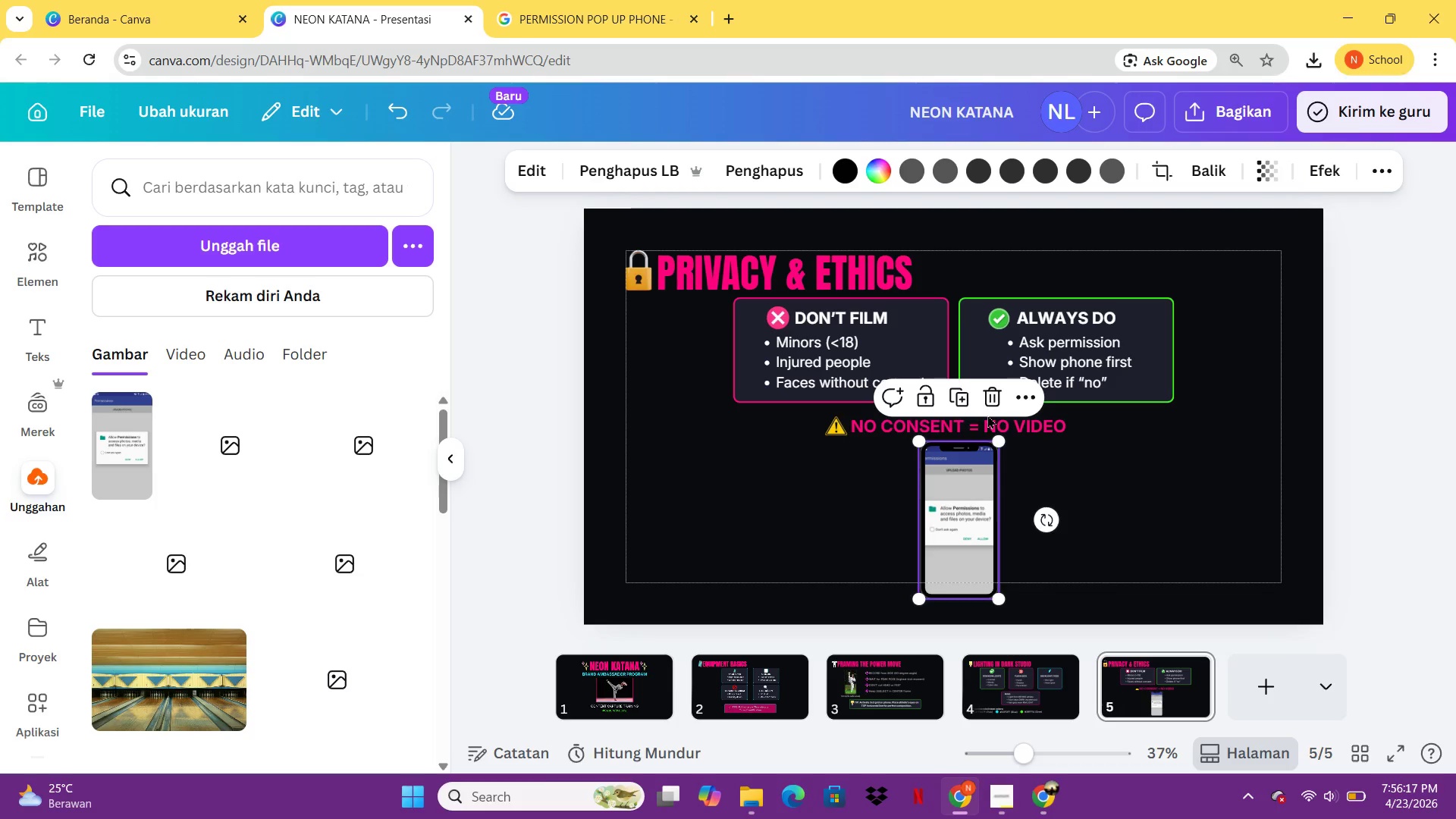 
left_click([987, 415])
 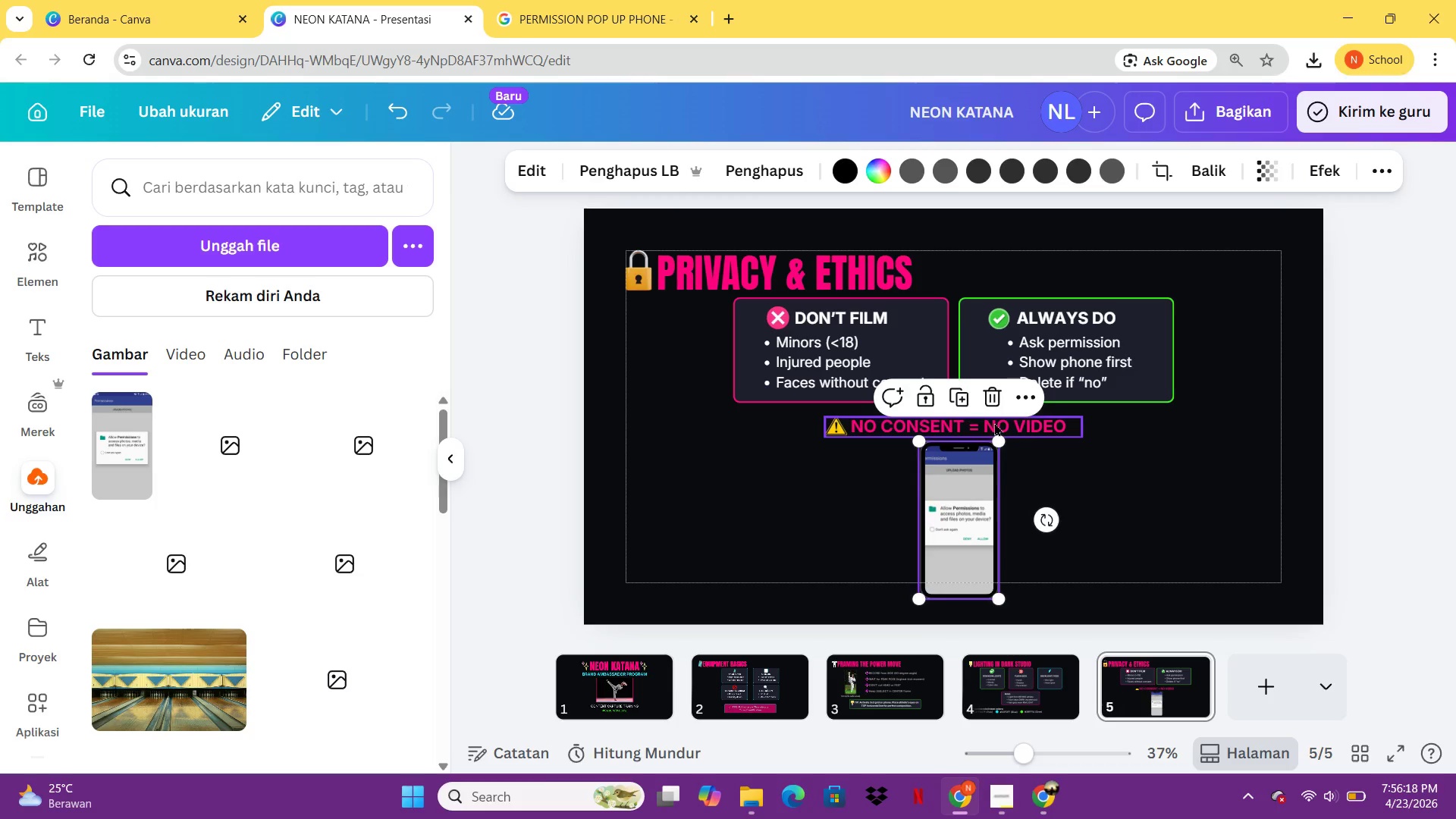 
left_click([994, 422])
 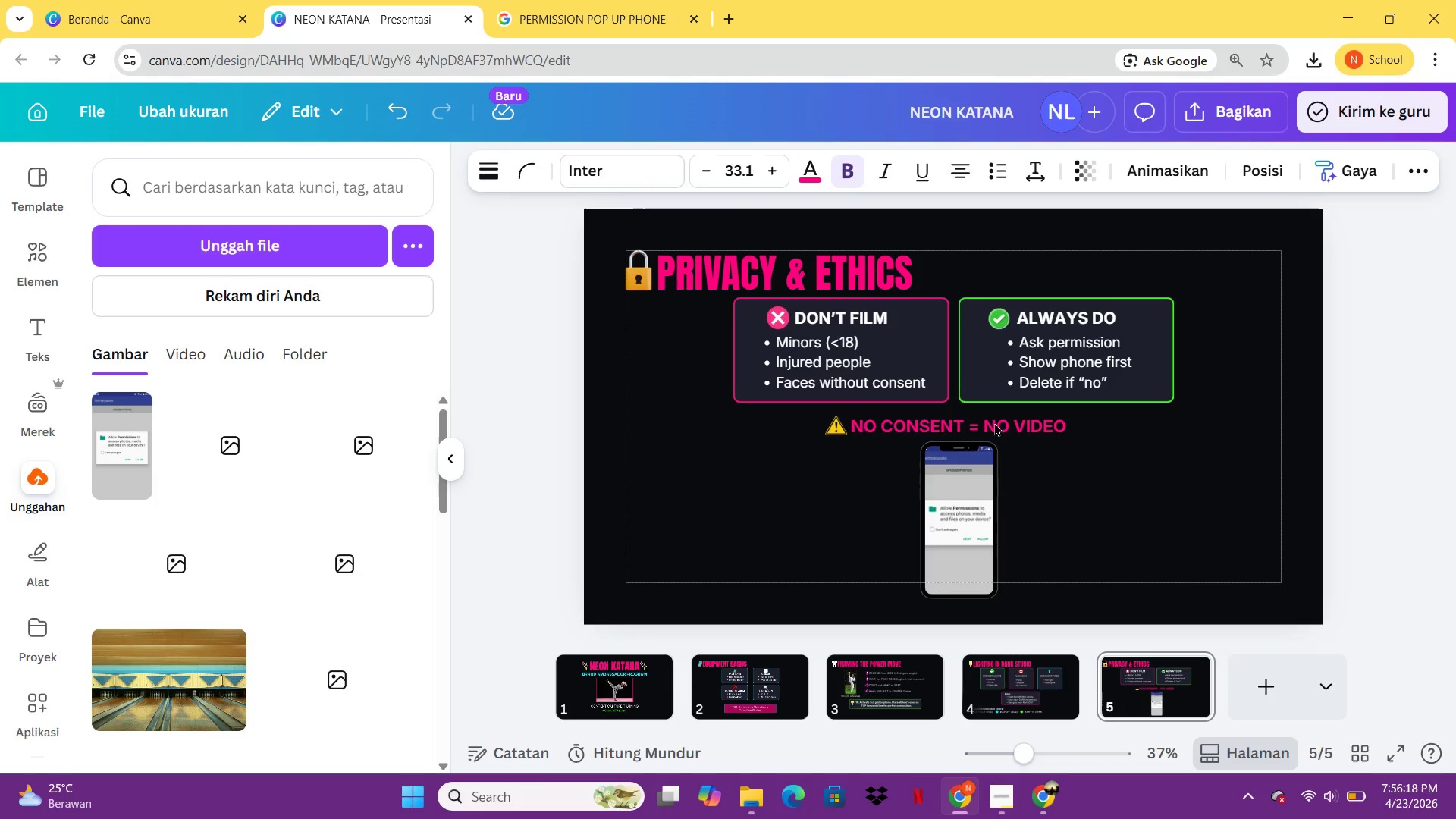 
hold_key(key=ArrowUp, duration=1.3)
 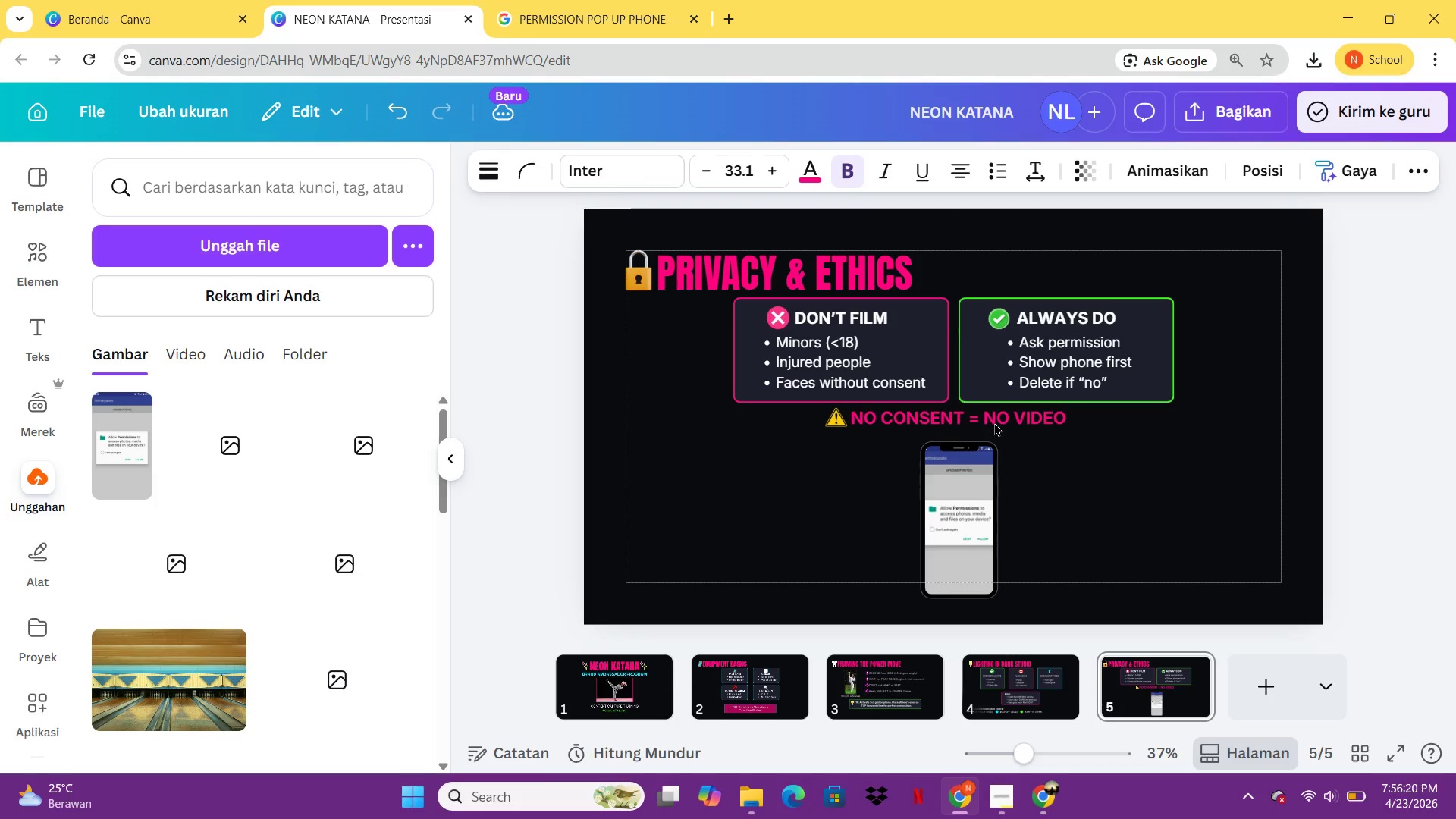 
key(ArrowUp)
 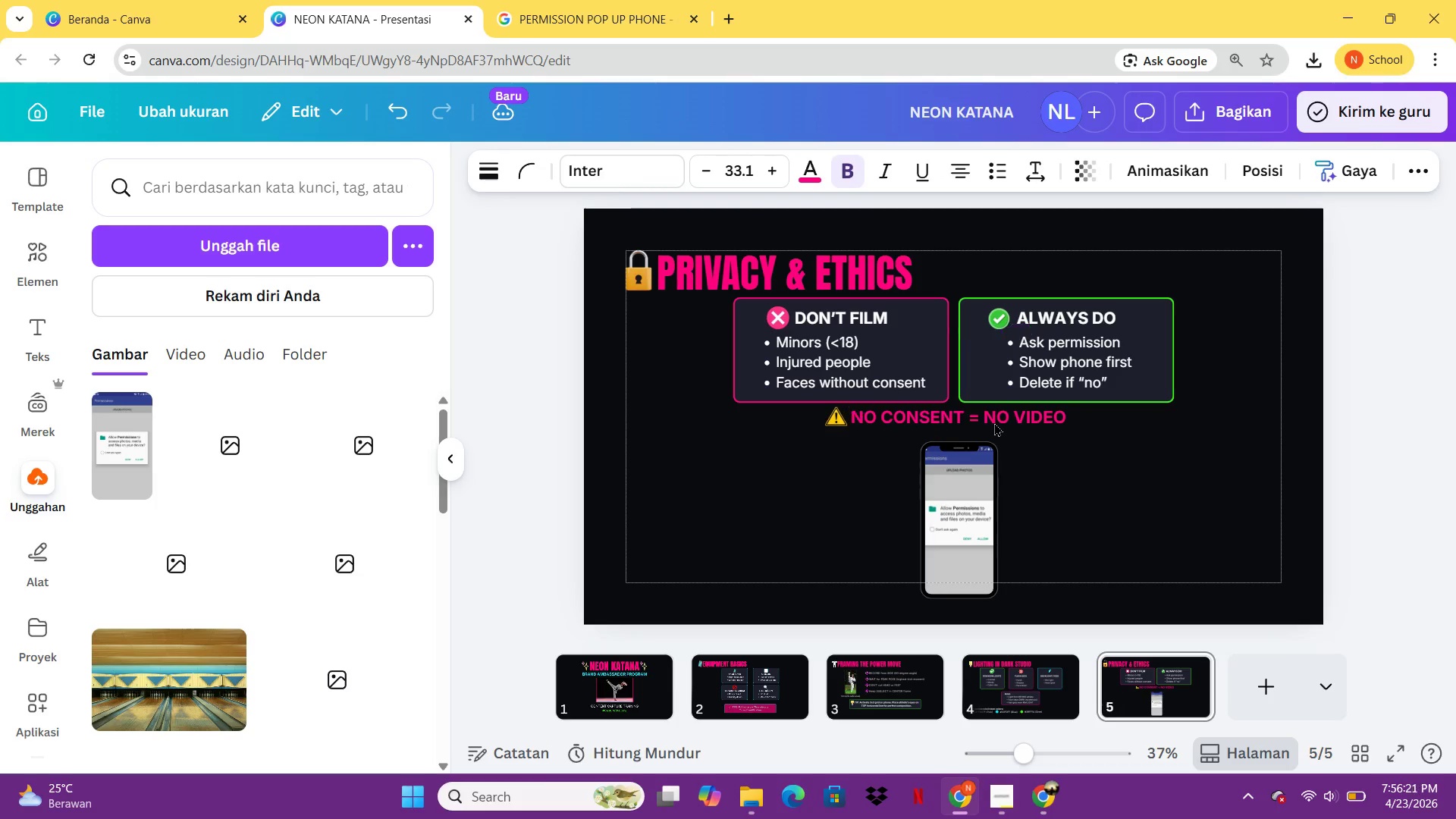 
key(ArrowUp)
 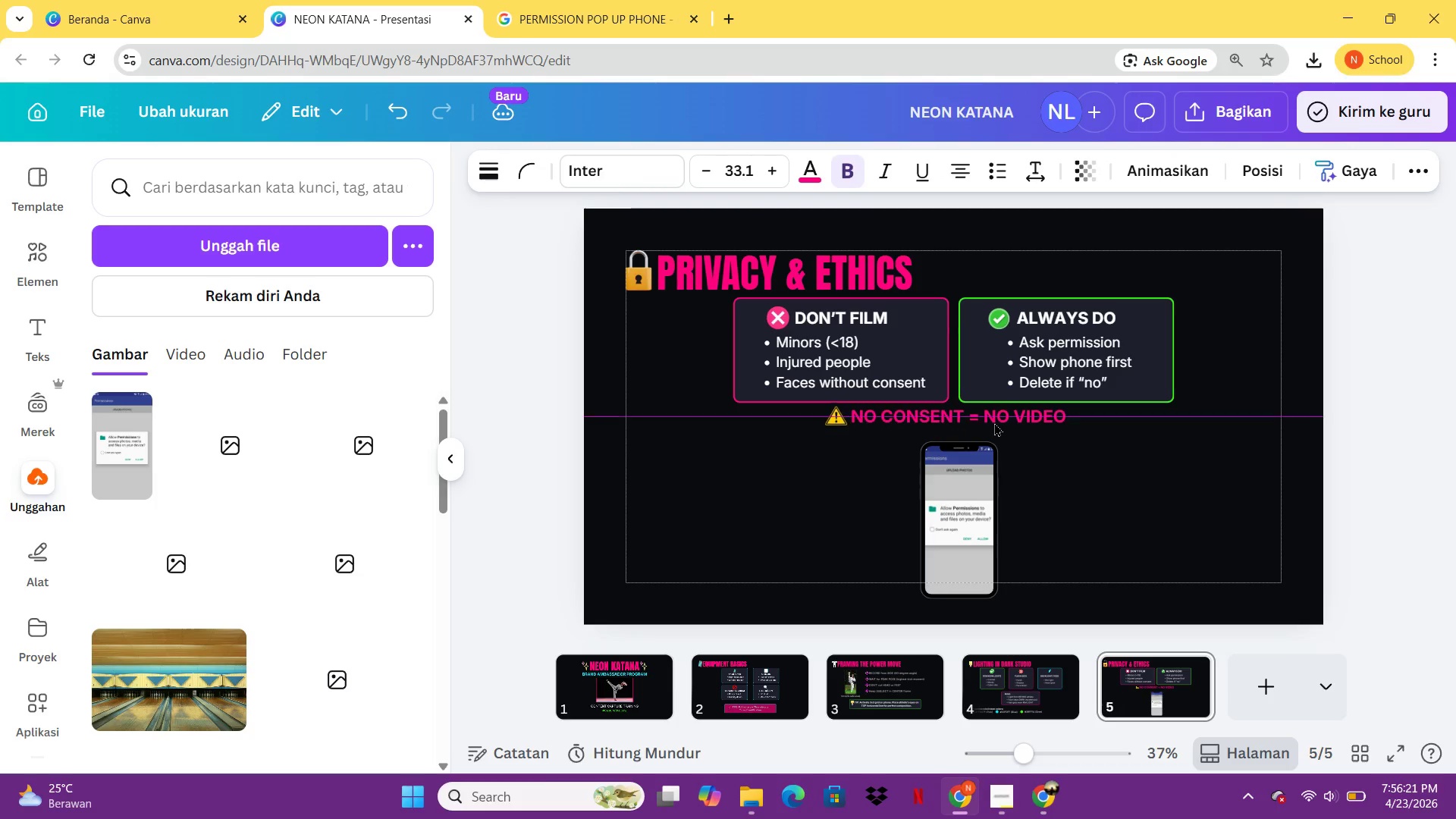 
key(ArrowUp)
 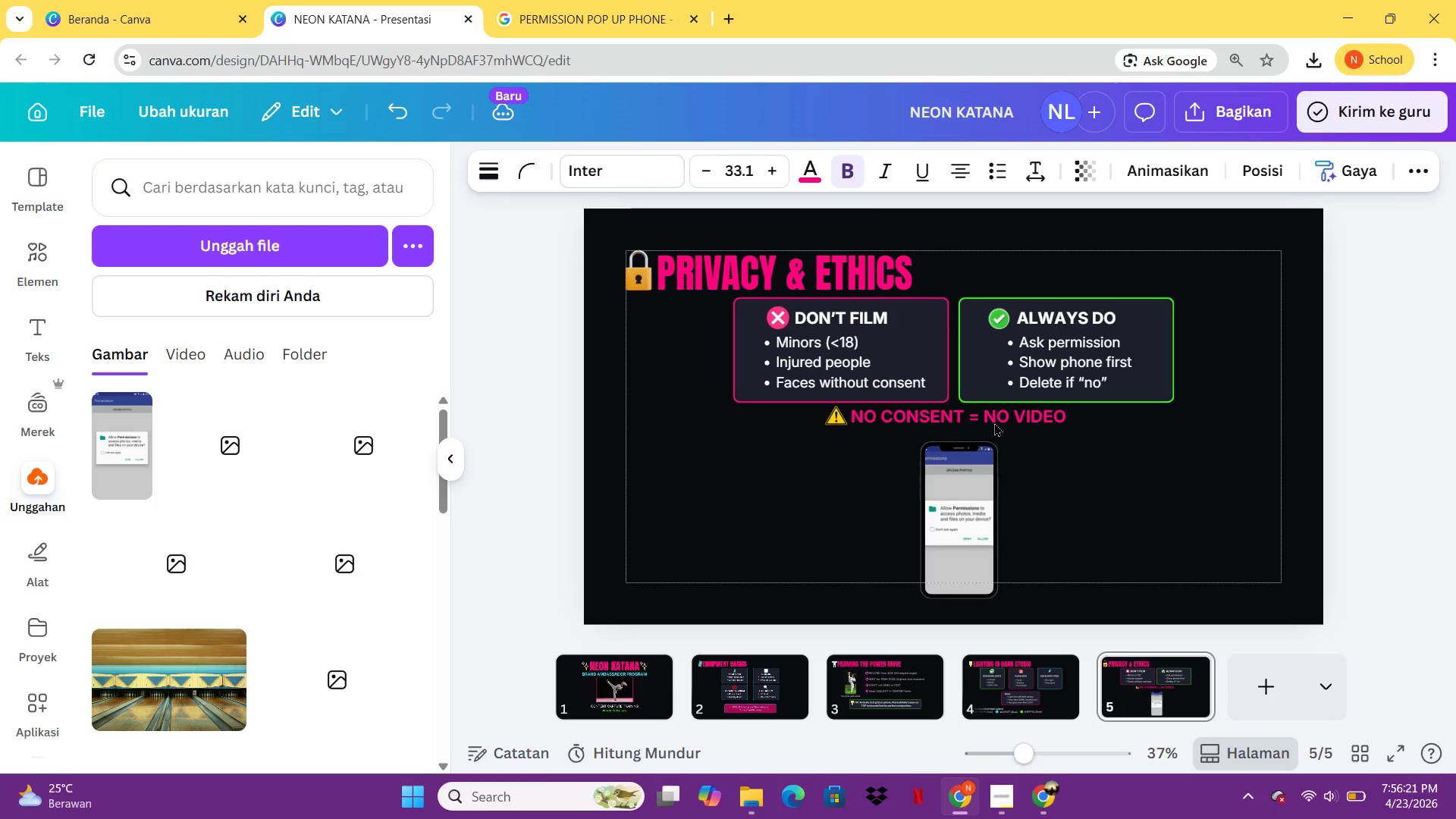 
key(ArrowUp)
 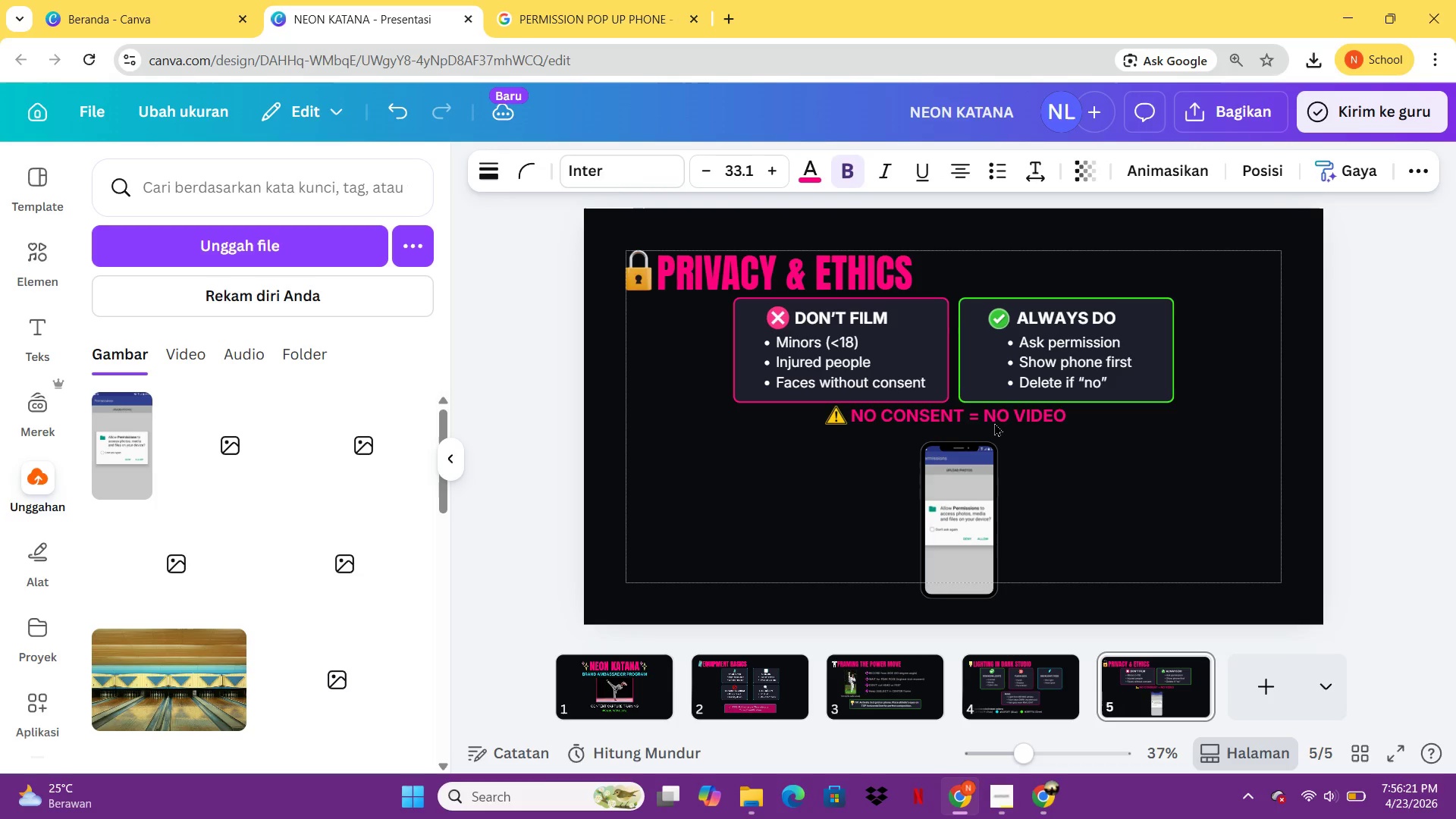 
key(ArrowUp)
 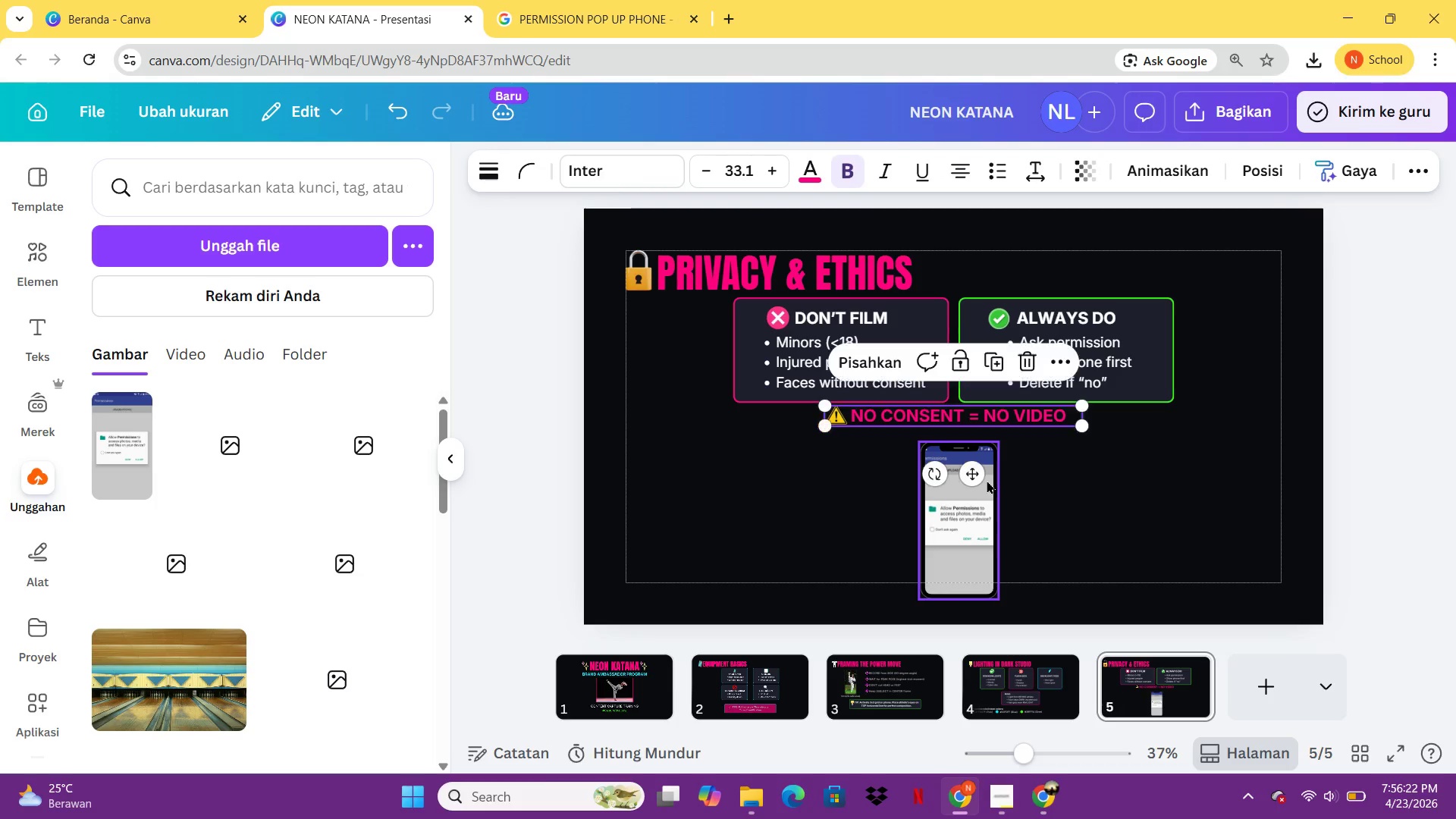 
left_click_drag(start_coordinate=[987, 480], to_coordinate=[985, 471])
 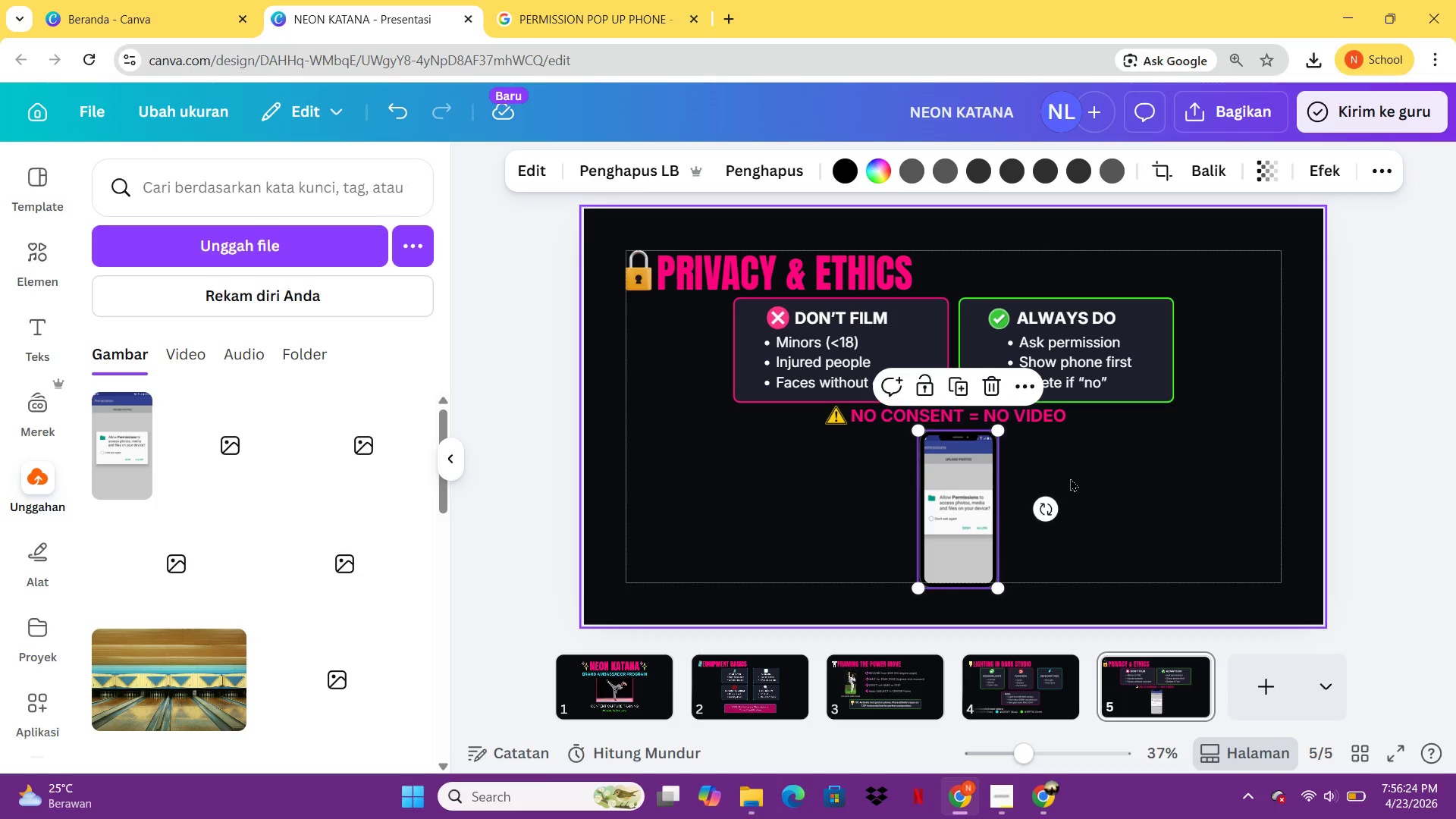 
left_click([1070, 478])
 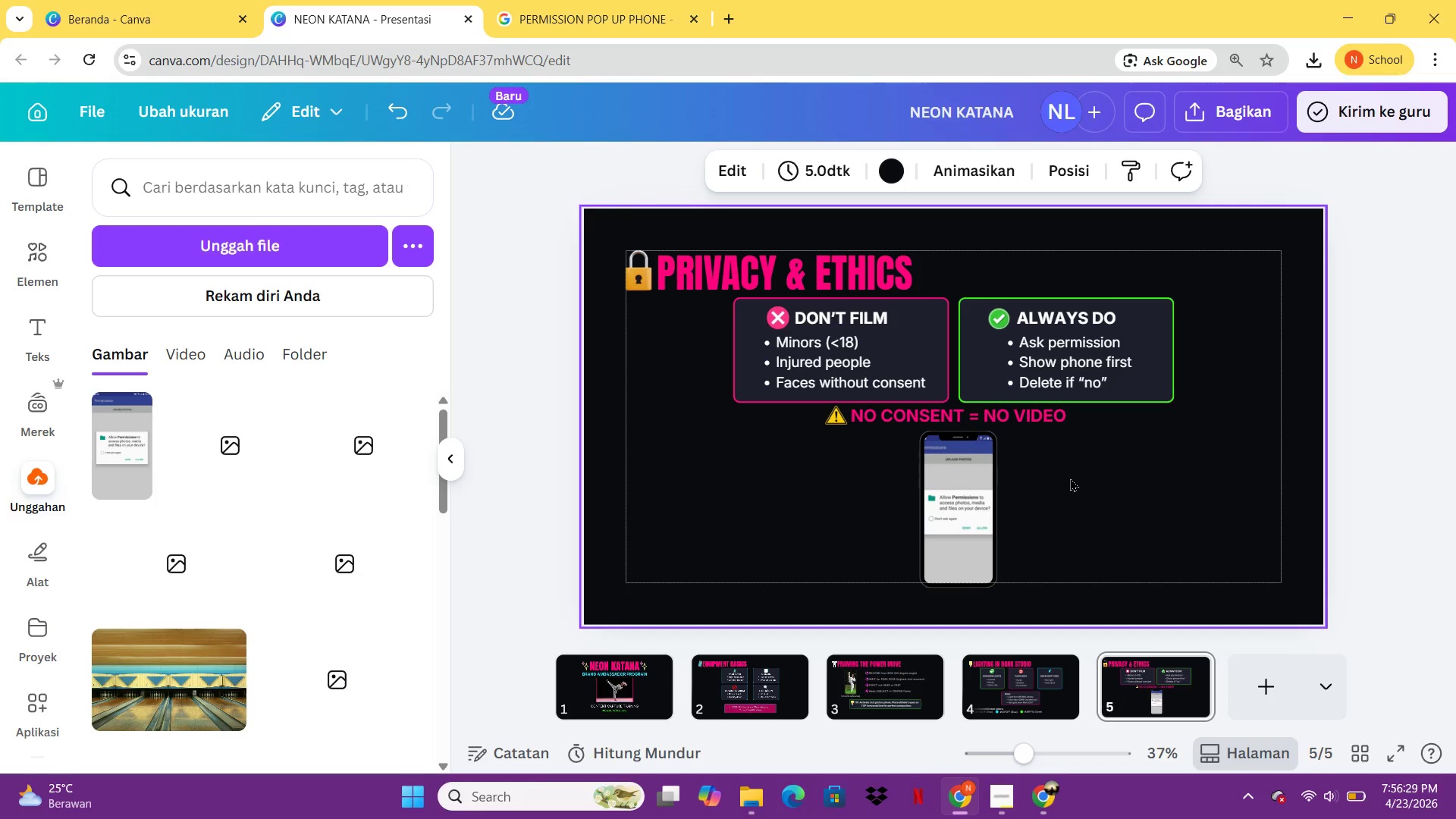 
wait(9.91)
 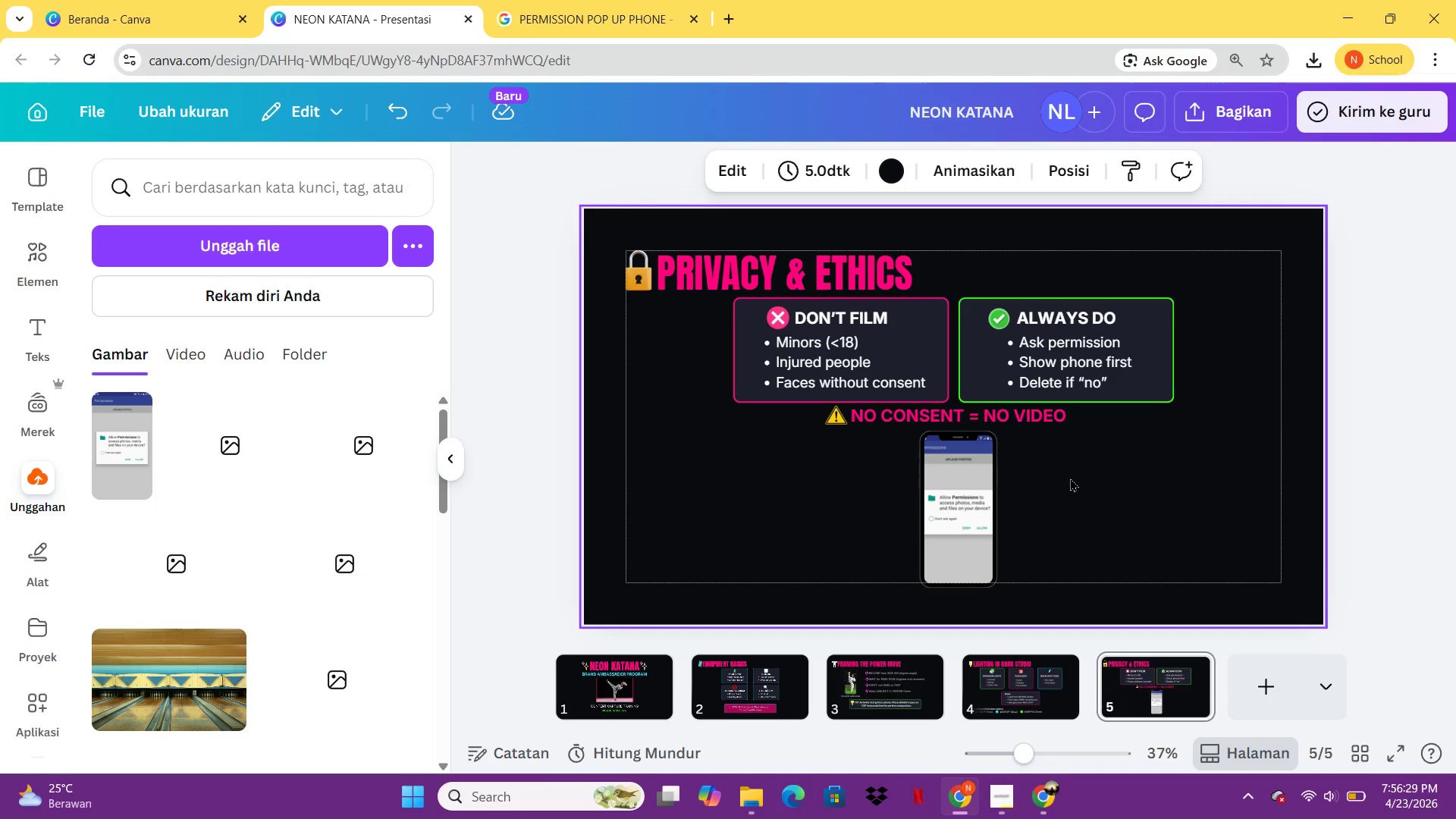 
left_click([239, 189])
 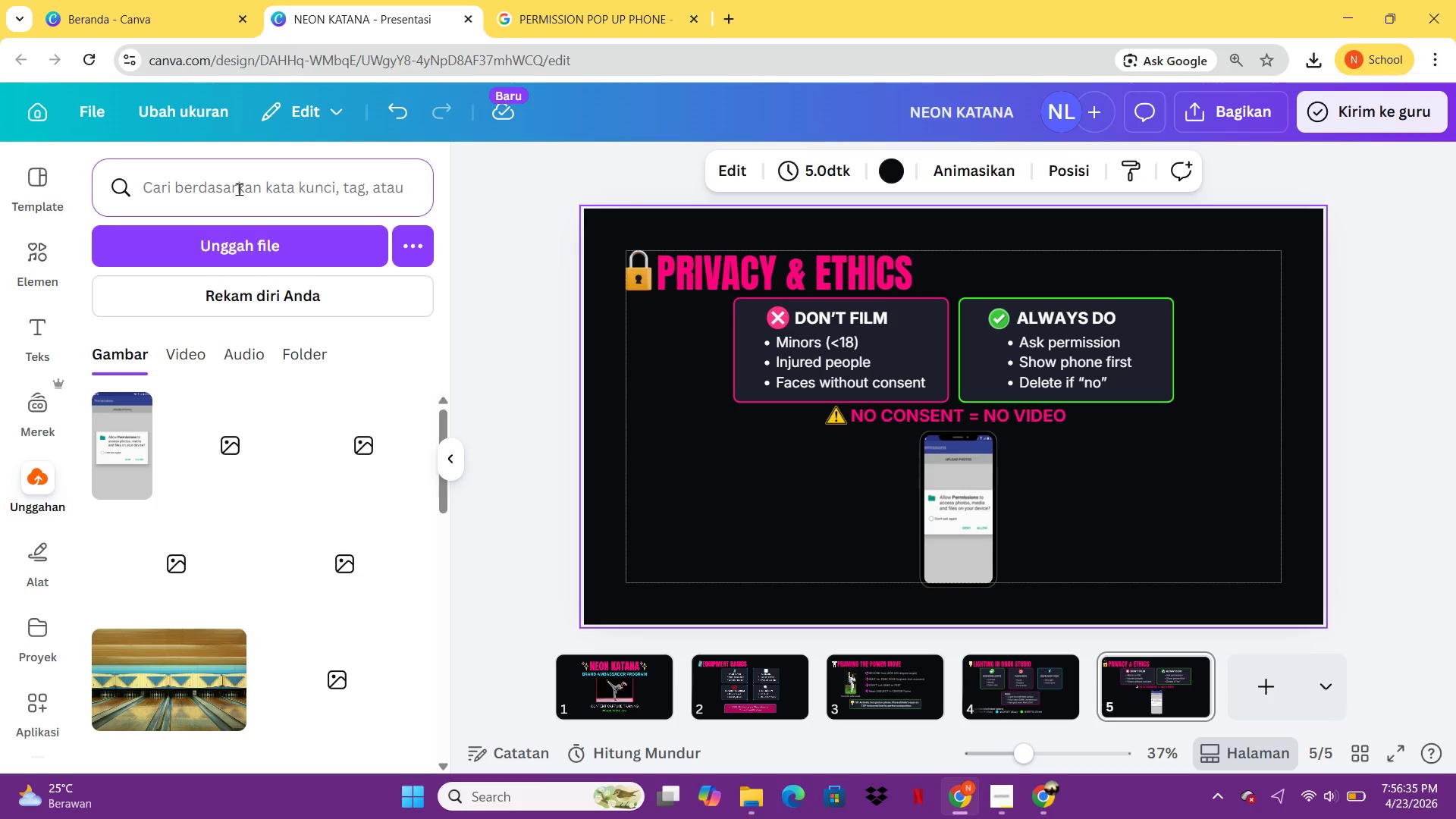 
type(MY )
 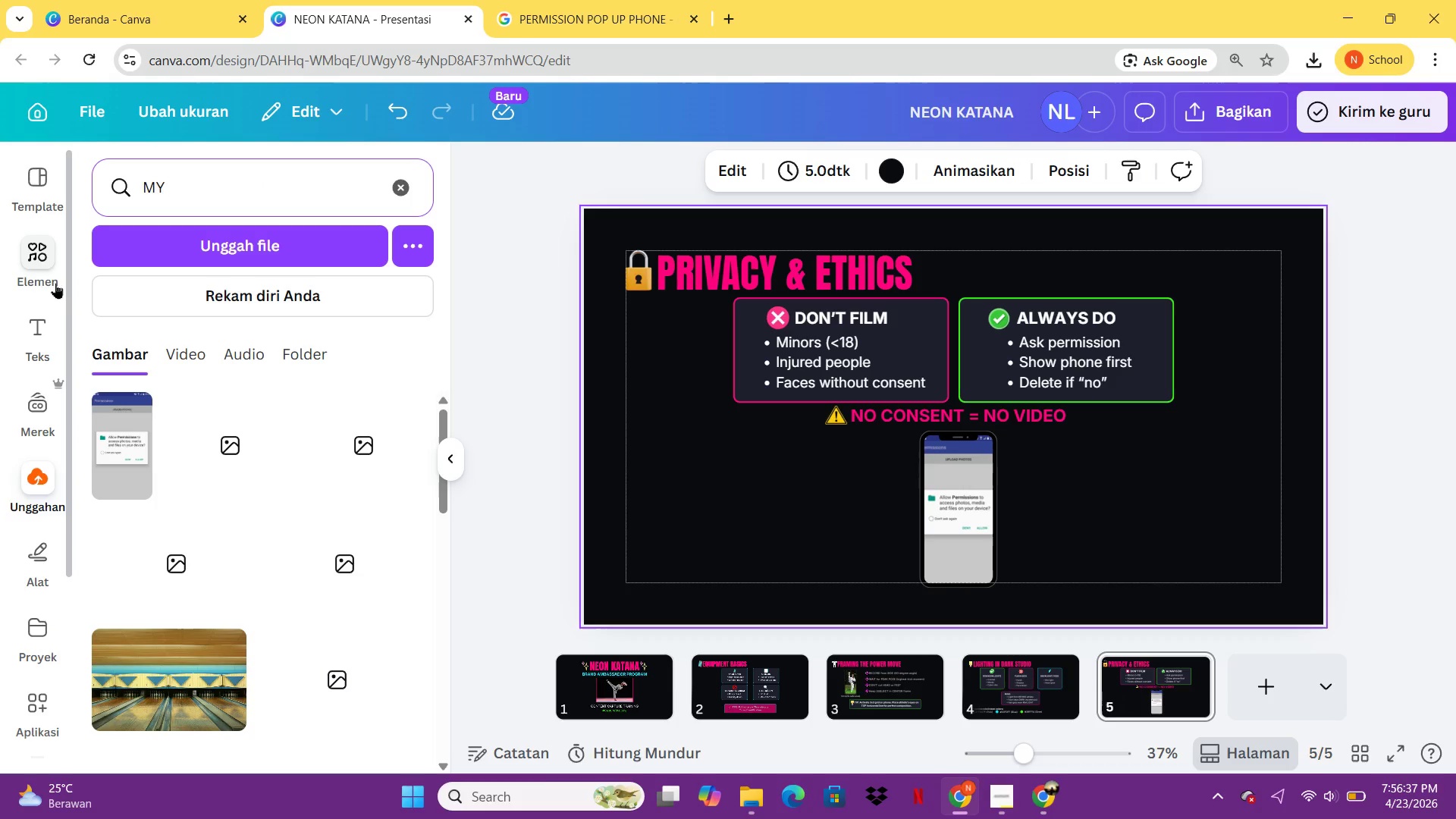 
left_click([43, 268])
 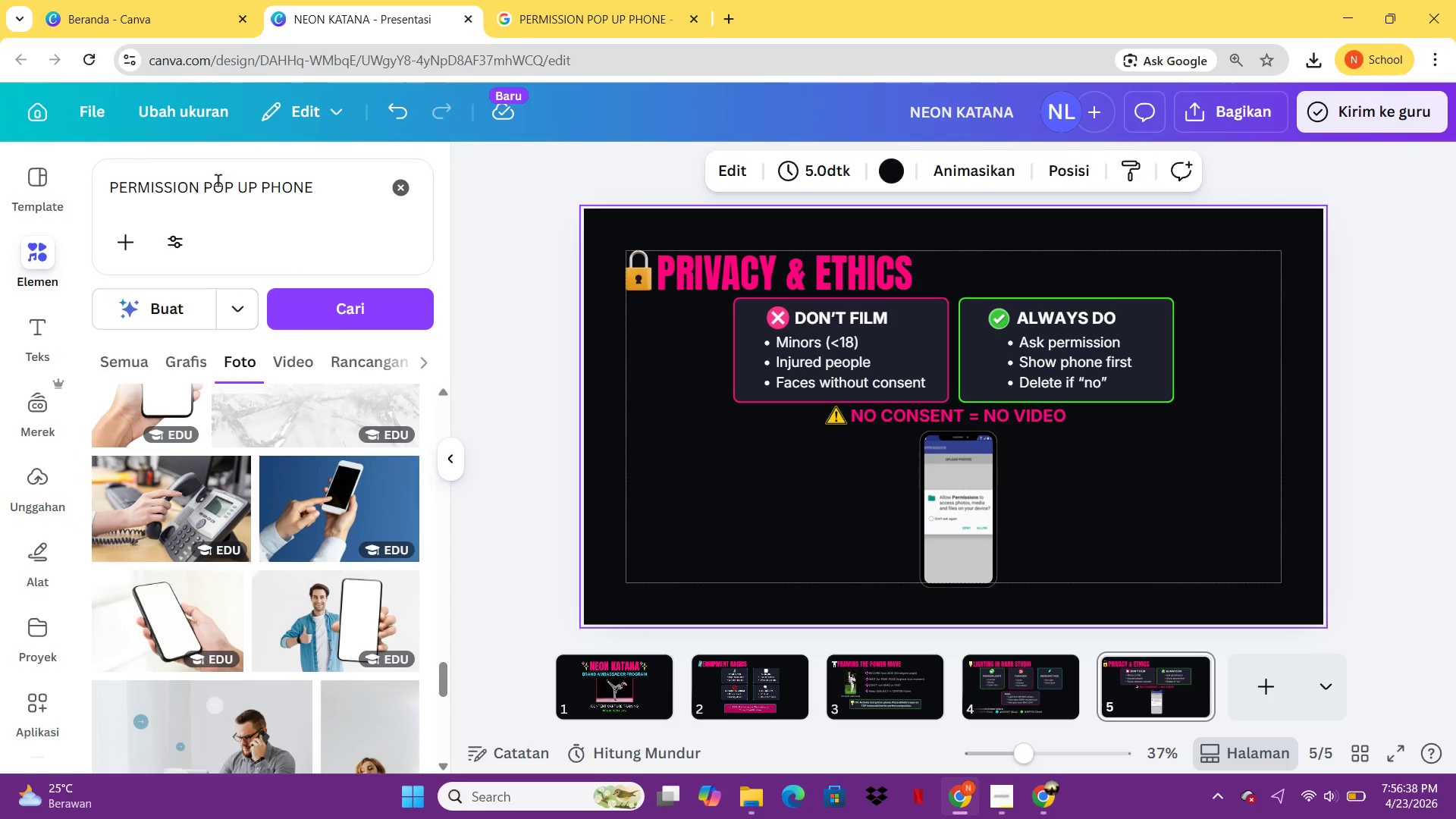 
left_click([234, 171])
 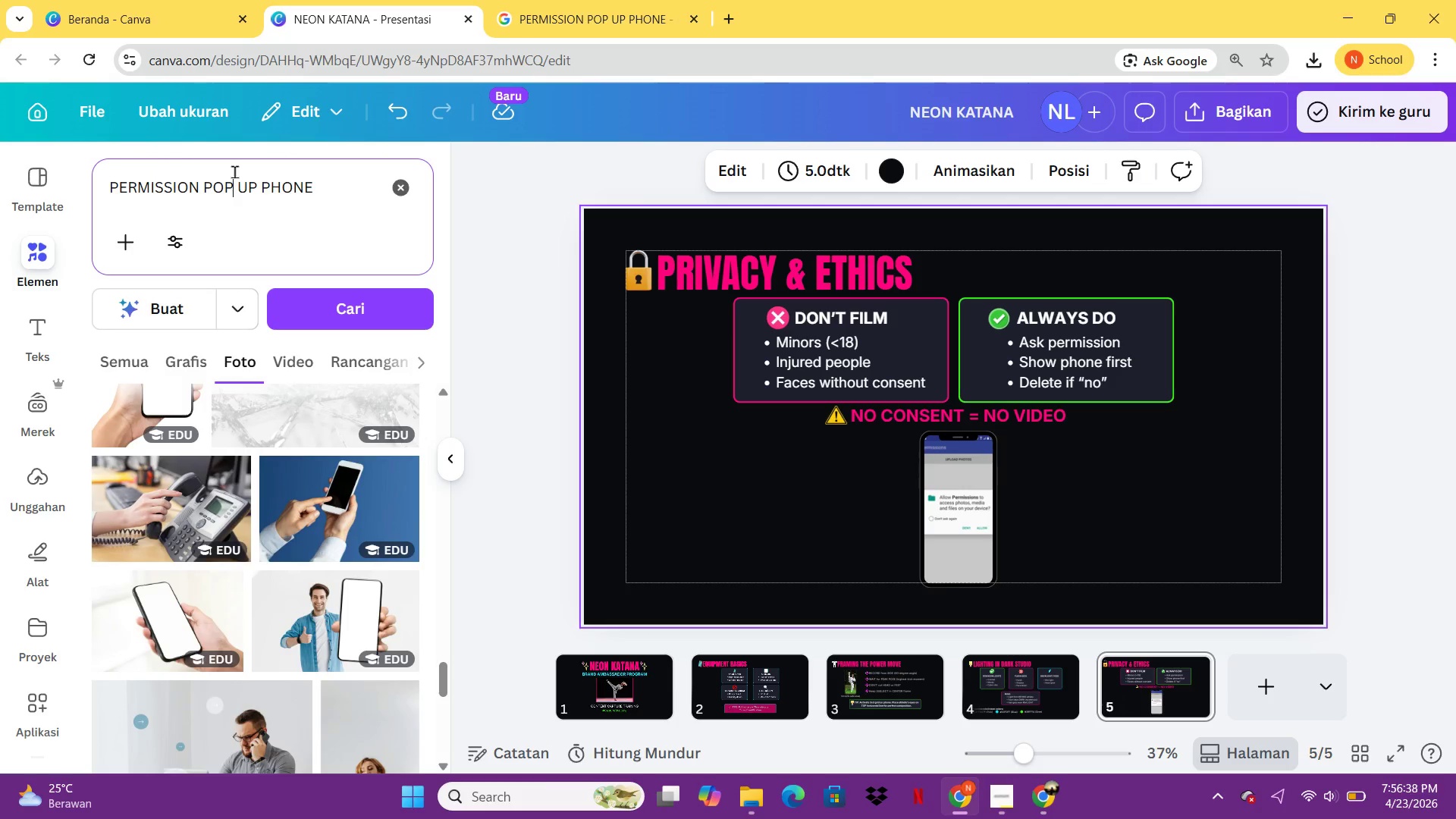 
key(Control+A)
 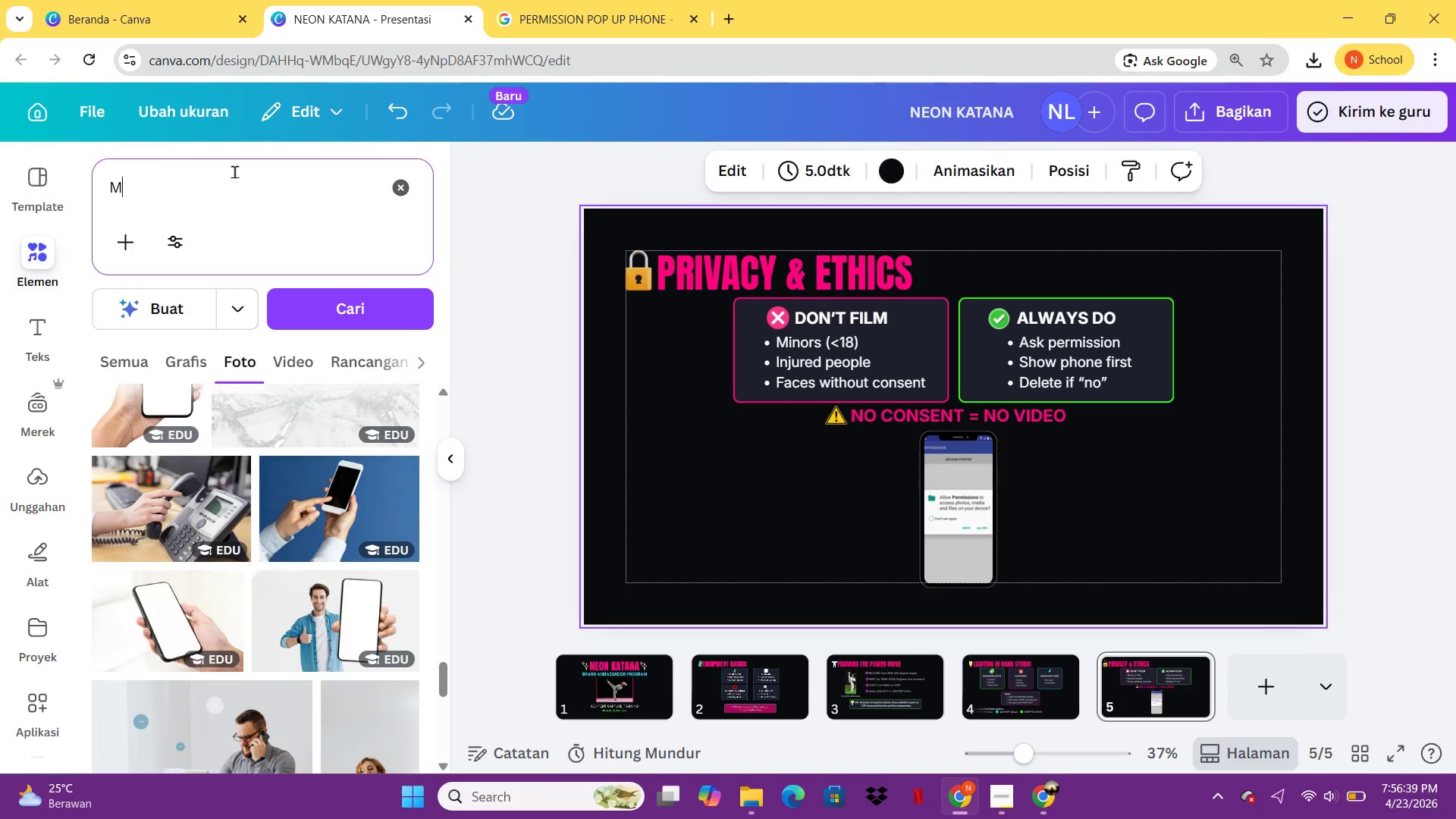 
type(MY I RECORD )
key(Backspace)
key(Backspace)
key(Backspace)
type(AY I RECORD YOU)
 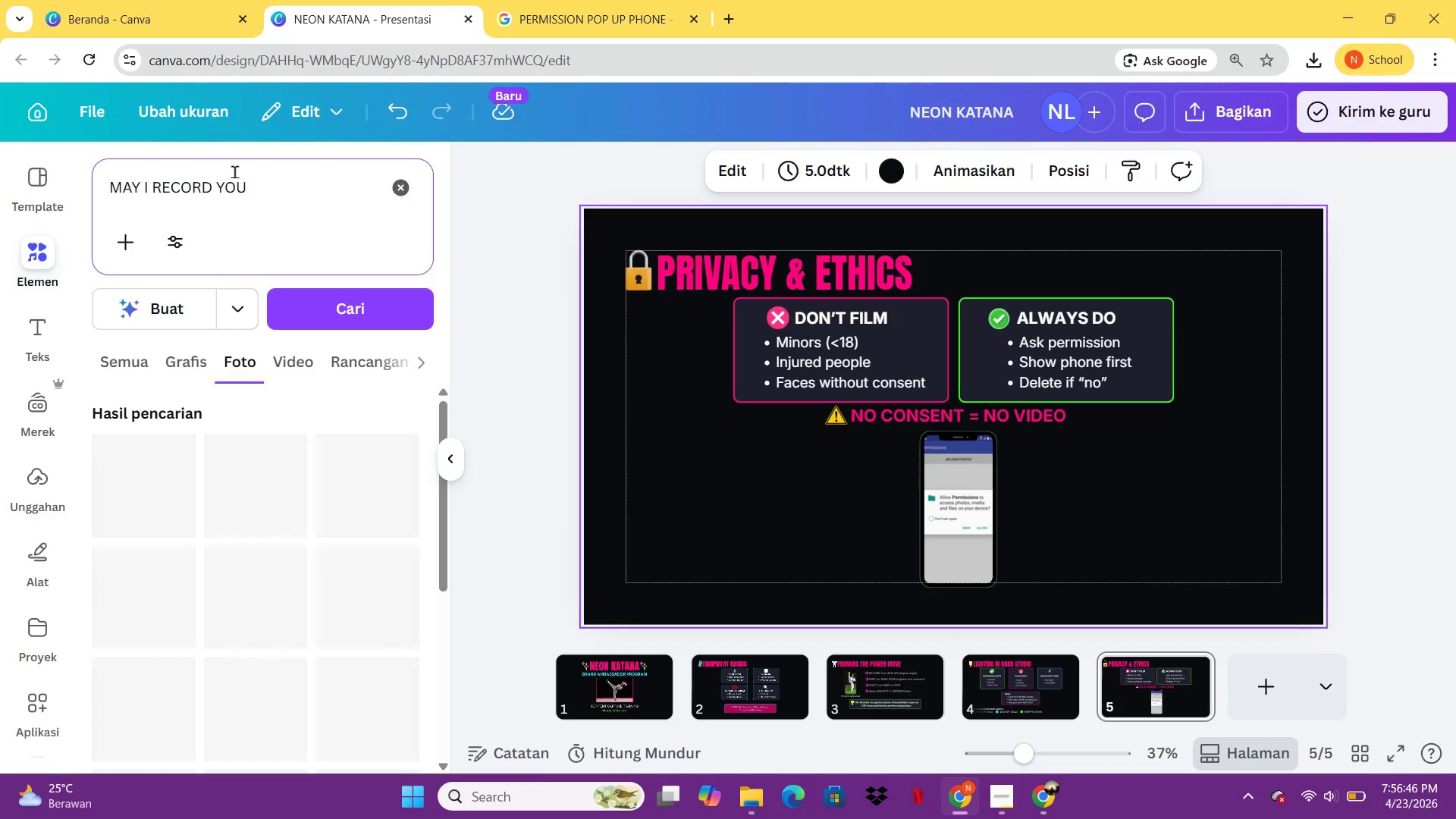 
key(Enter)
 